 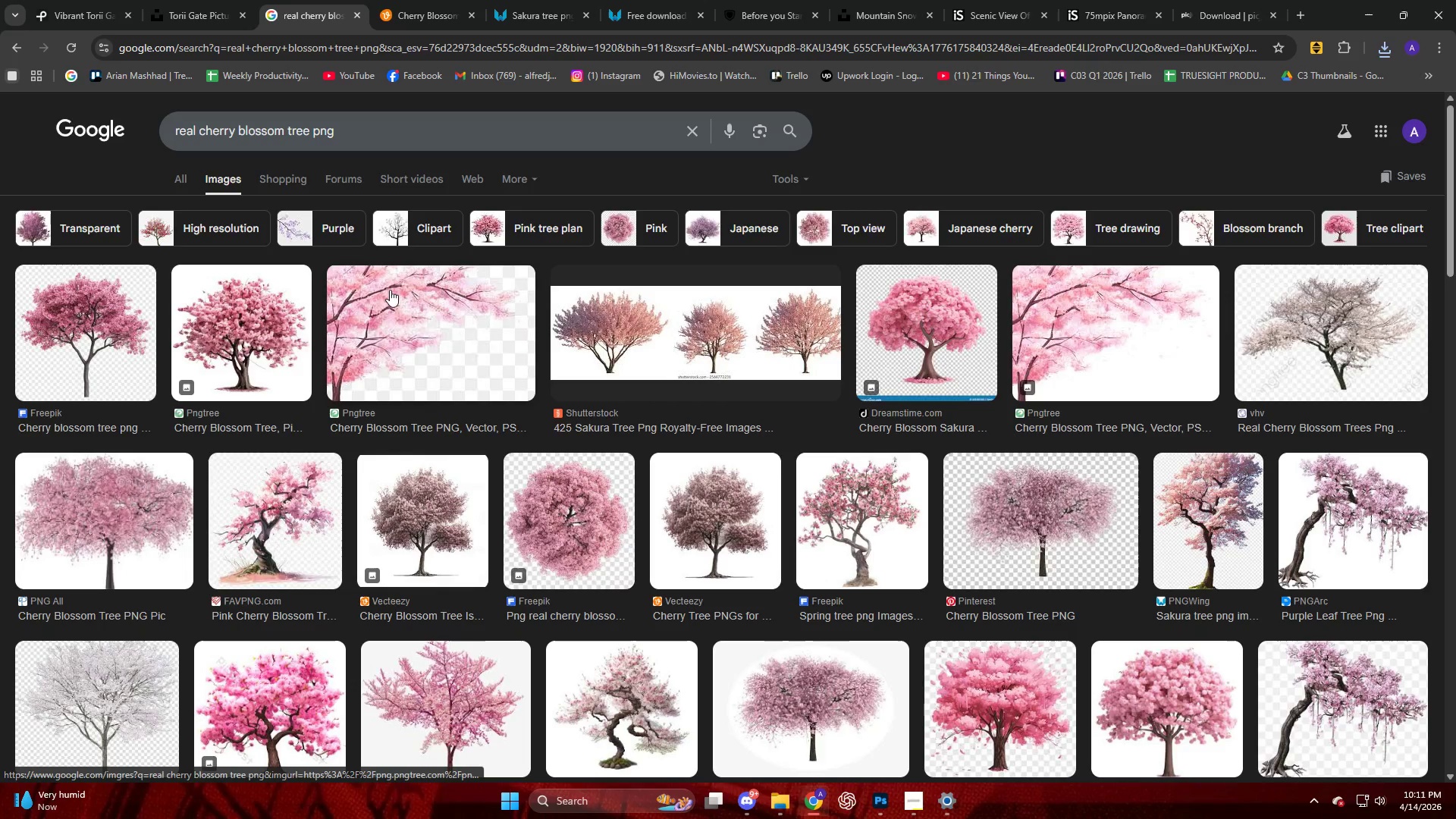 
left_click([417, 340])
 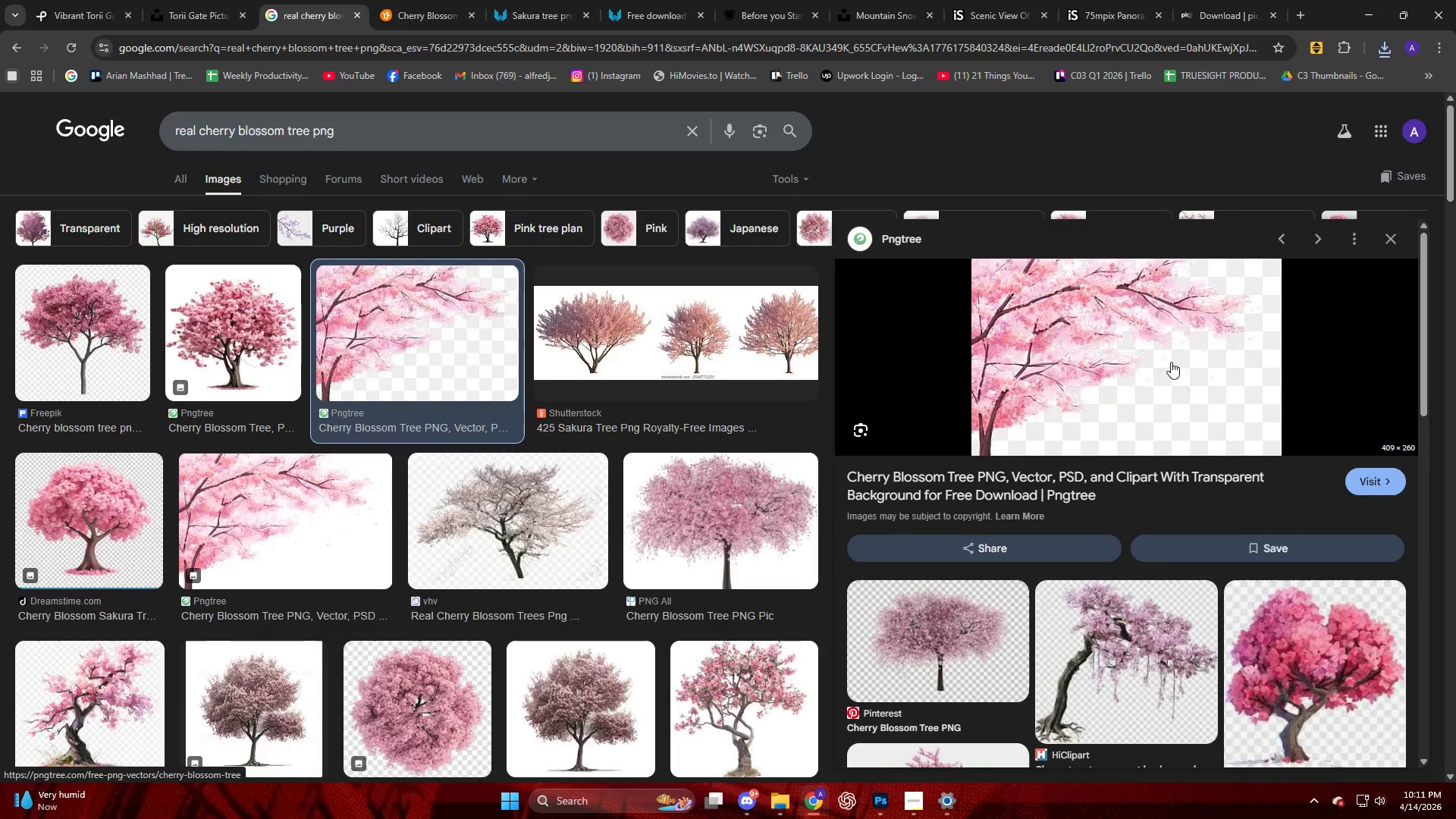 
scroll: coordinate [1122, 345], scroll_direction: down, amount: 3.0
 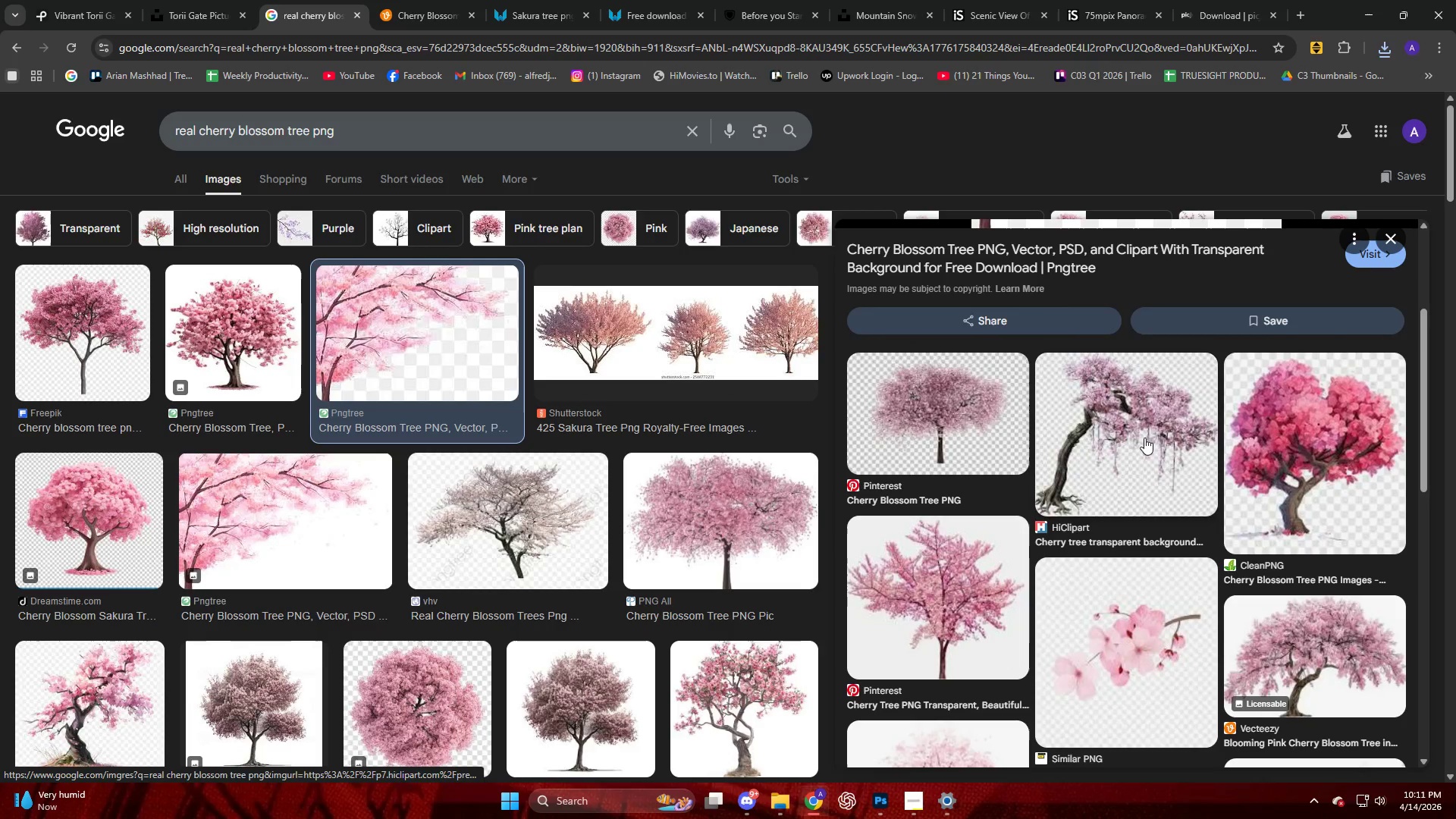 
left_click([1134, 417])
 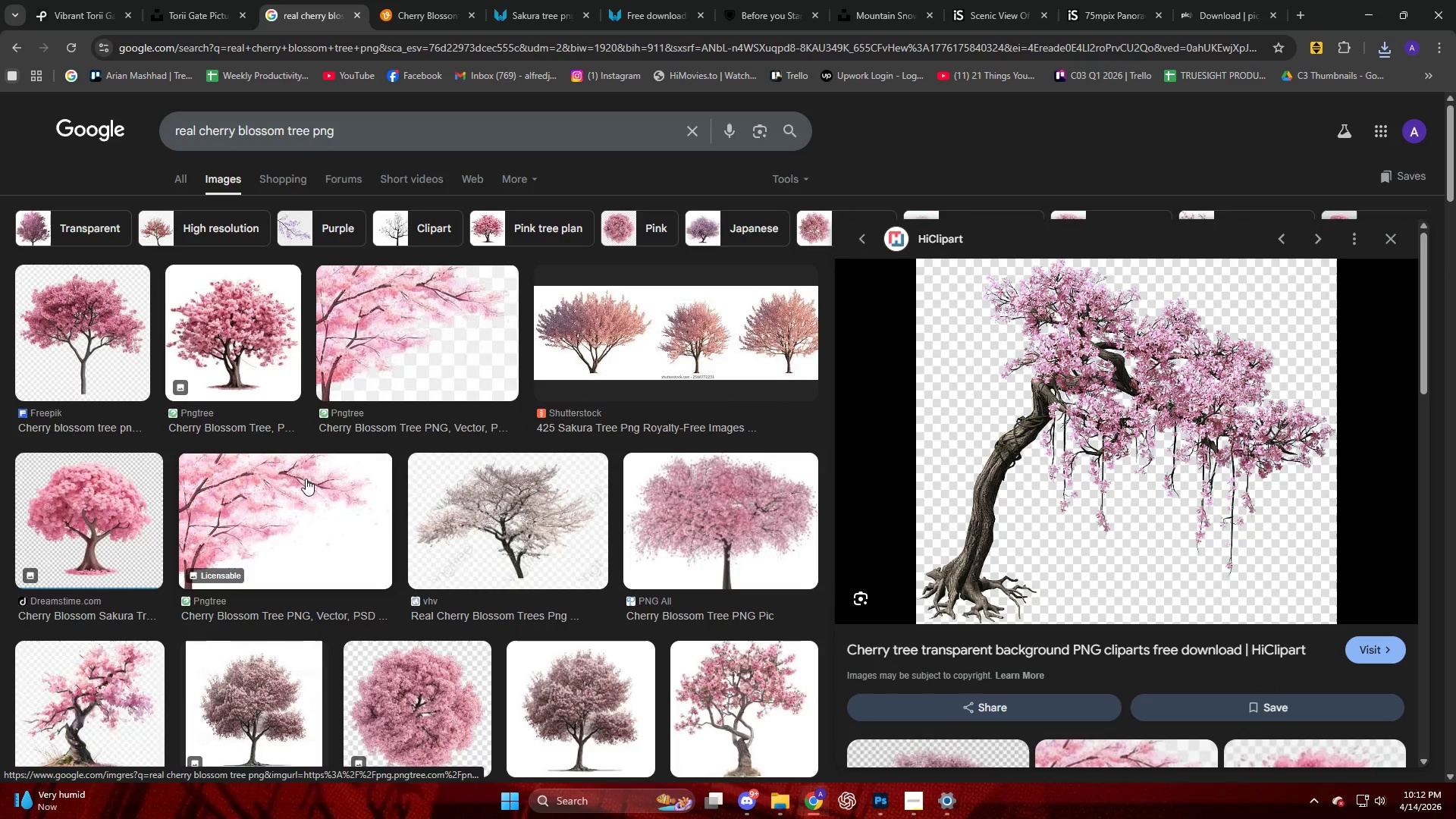 
left_click([733, 516])
 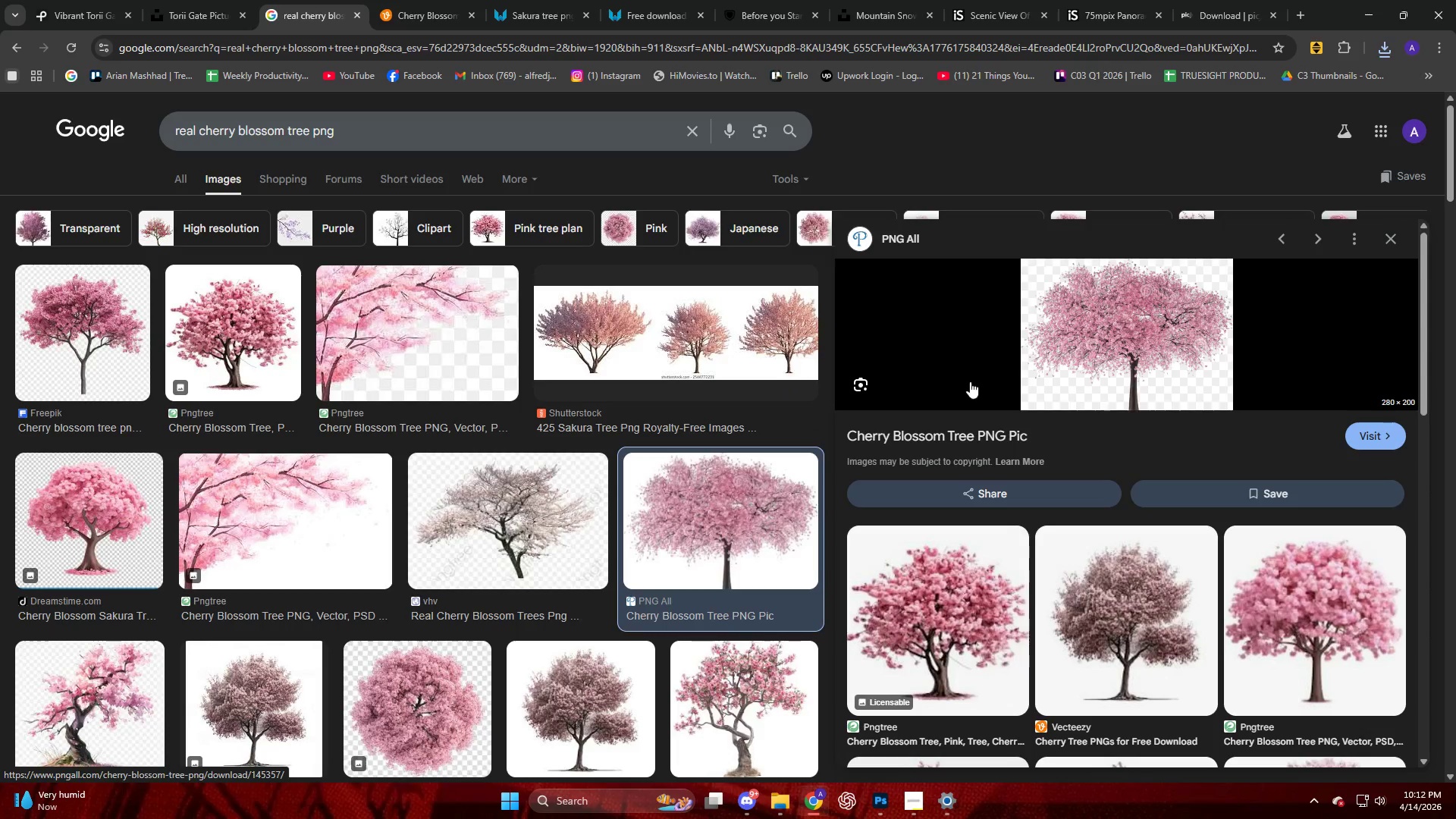 
scroll: coordinate [71, 448], scroll_direction: down, amount: 3.0
 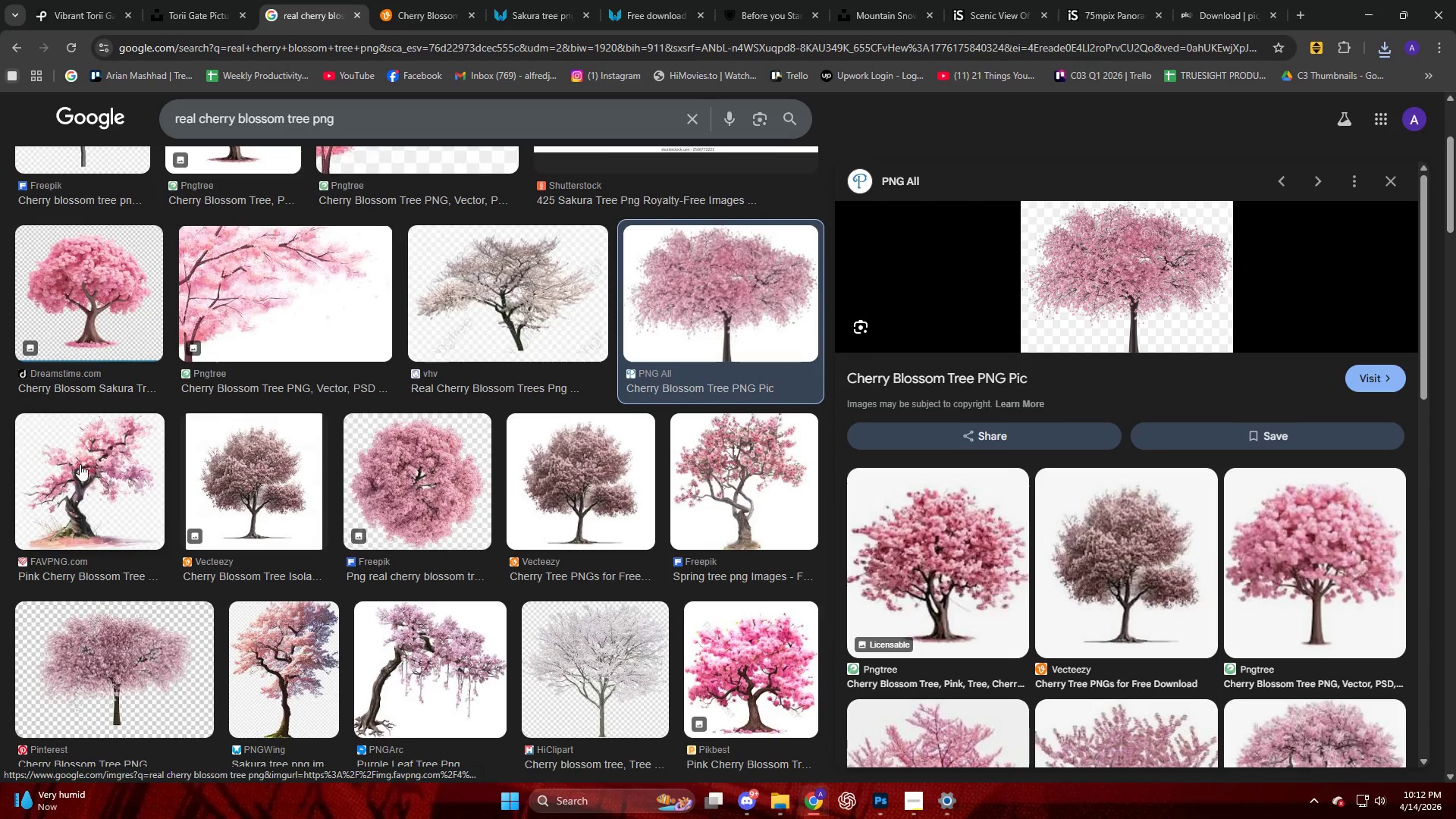 
left_click([80, 464])
 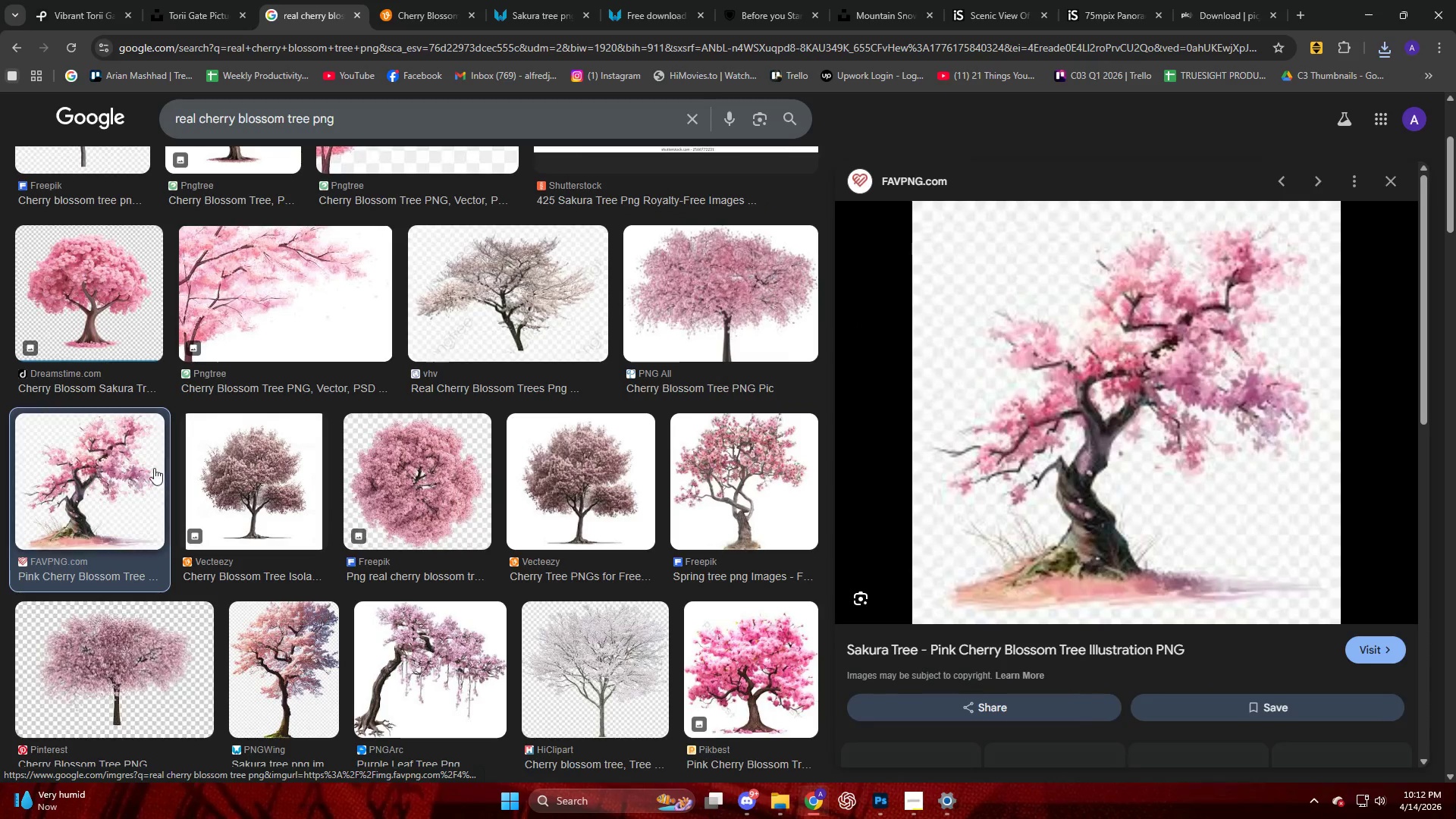 
left_click([264, 471])
 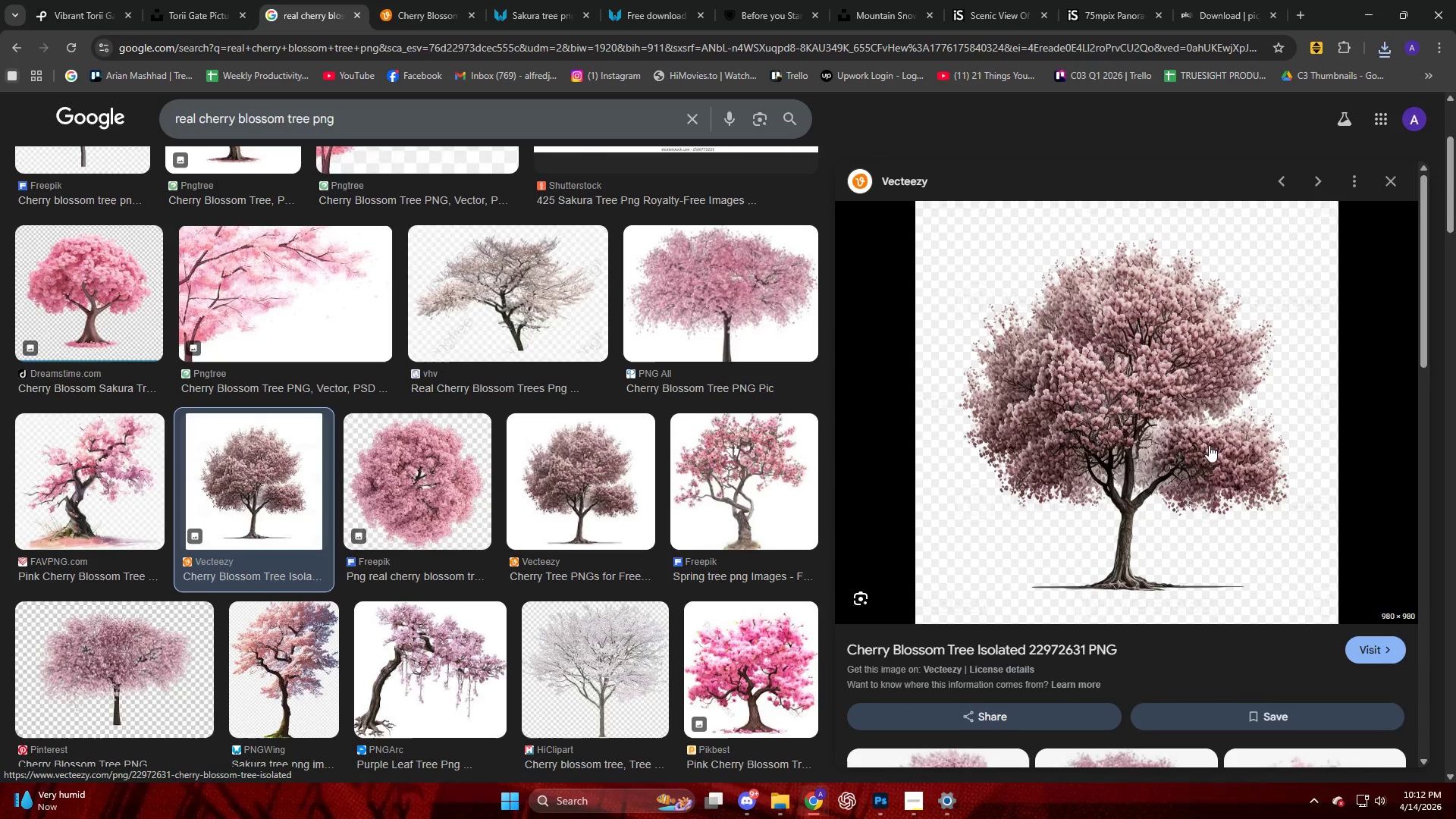 
scroll: coordinate [1201, 445], scroll_direction: down, amount: 4.0
 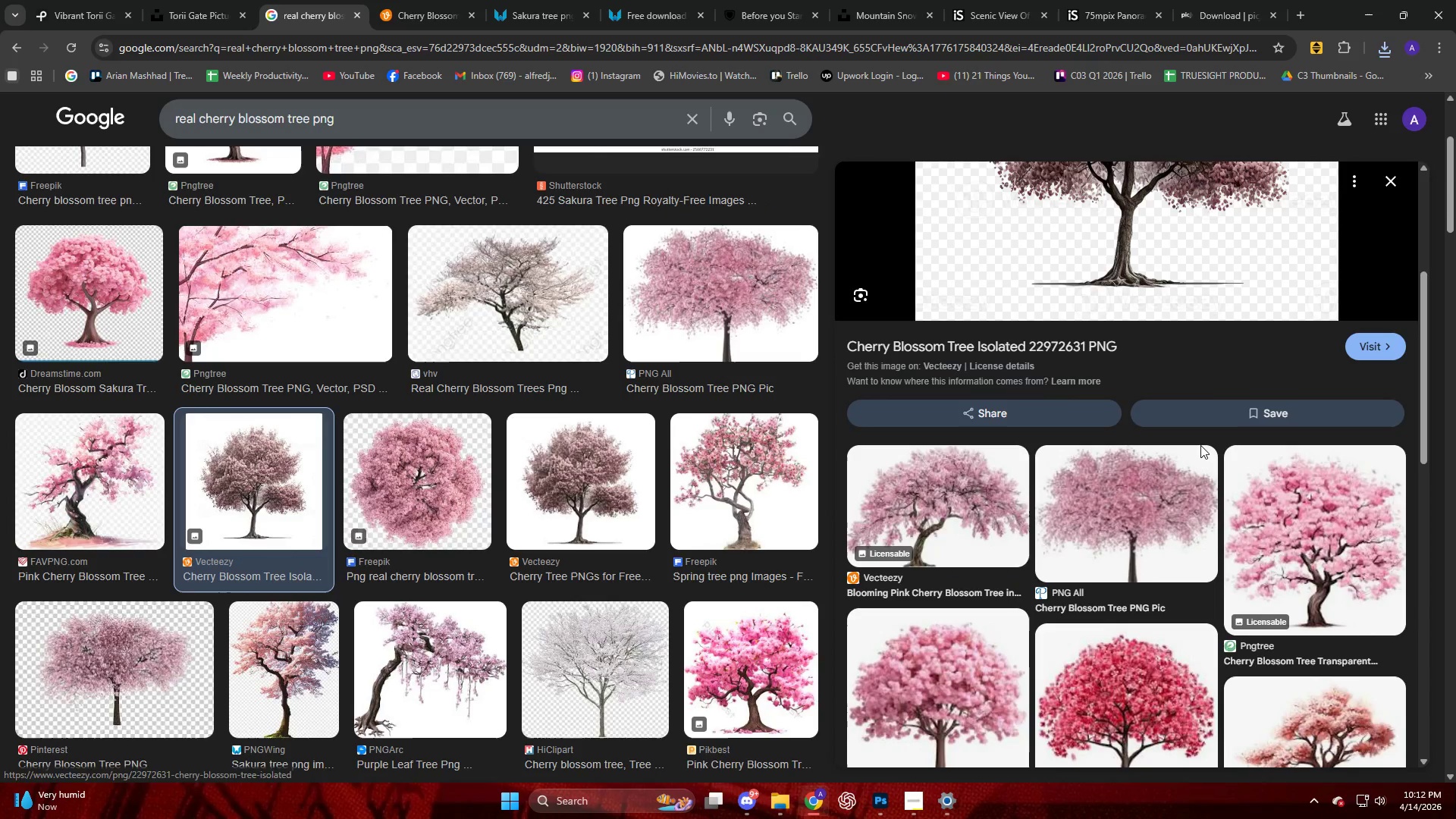 
left_click([1125, 379])
 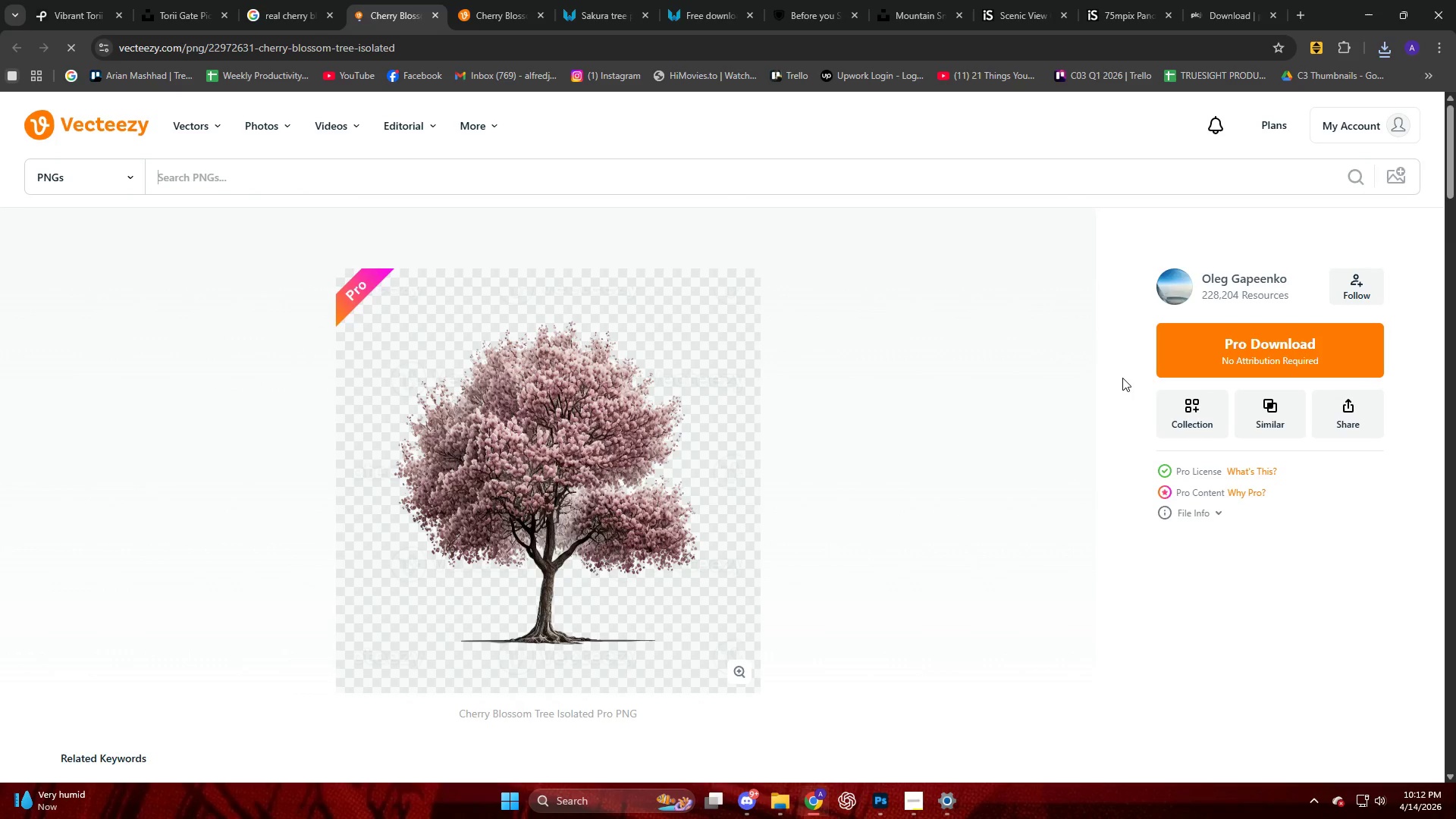 
scroll: coordinate [1200, 445], scroll_direction: up, amount: 4.0
 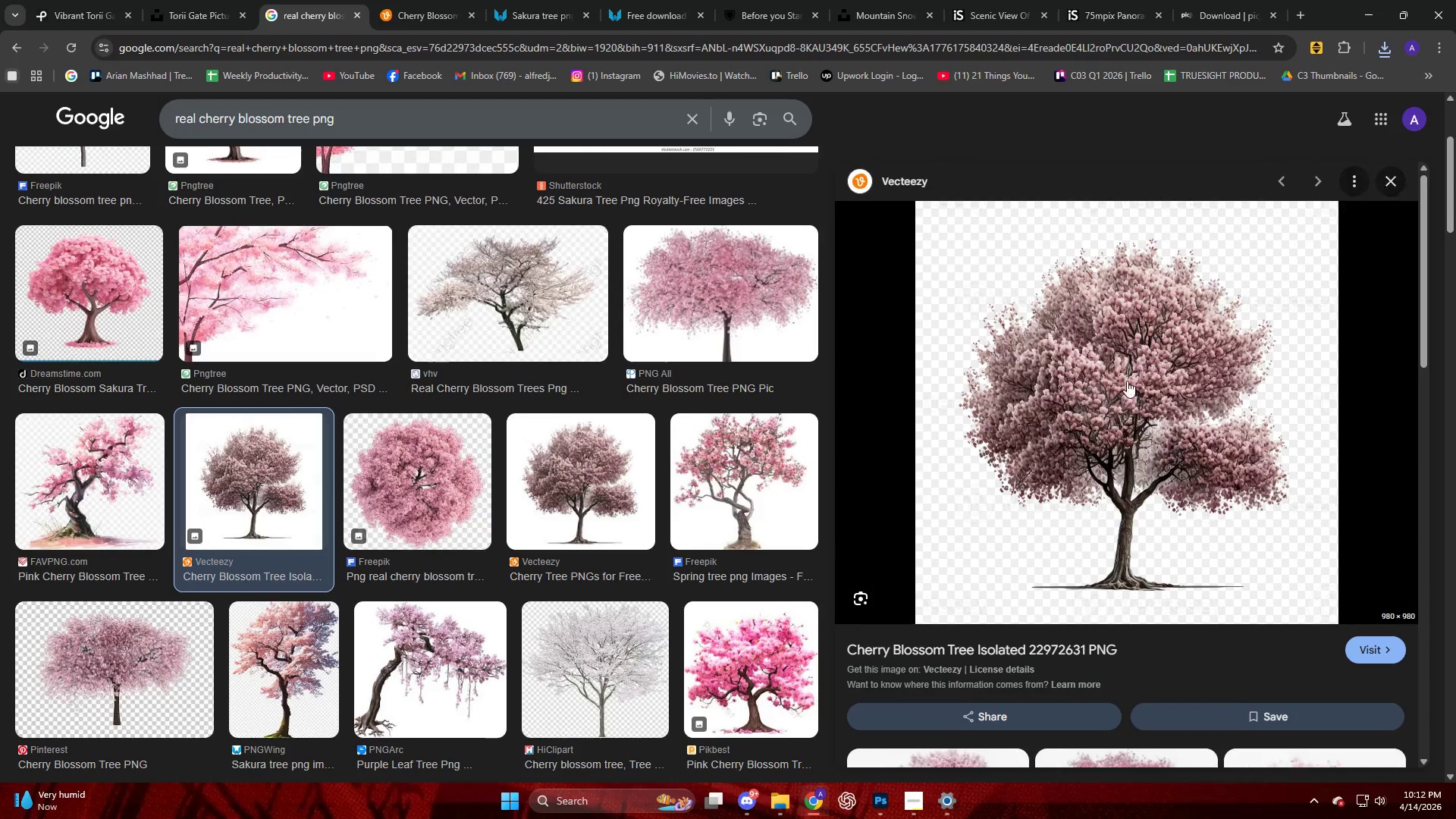 
left_click([444, 435])
 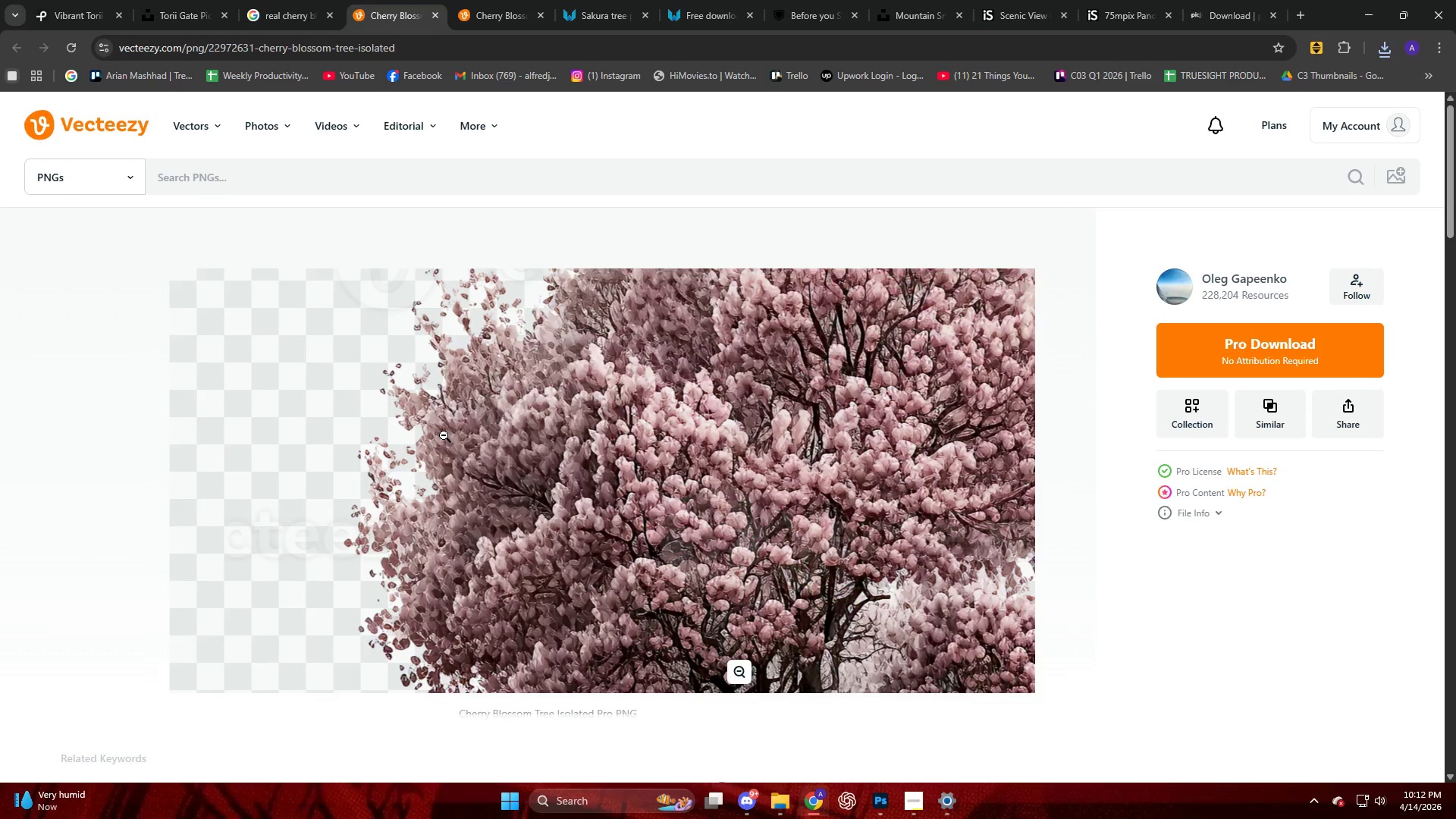 
left_click([458, 438])
 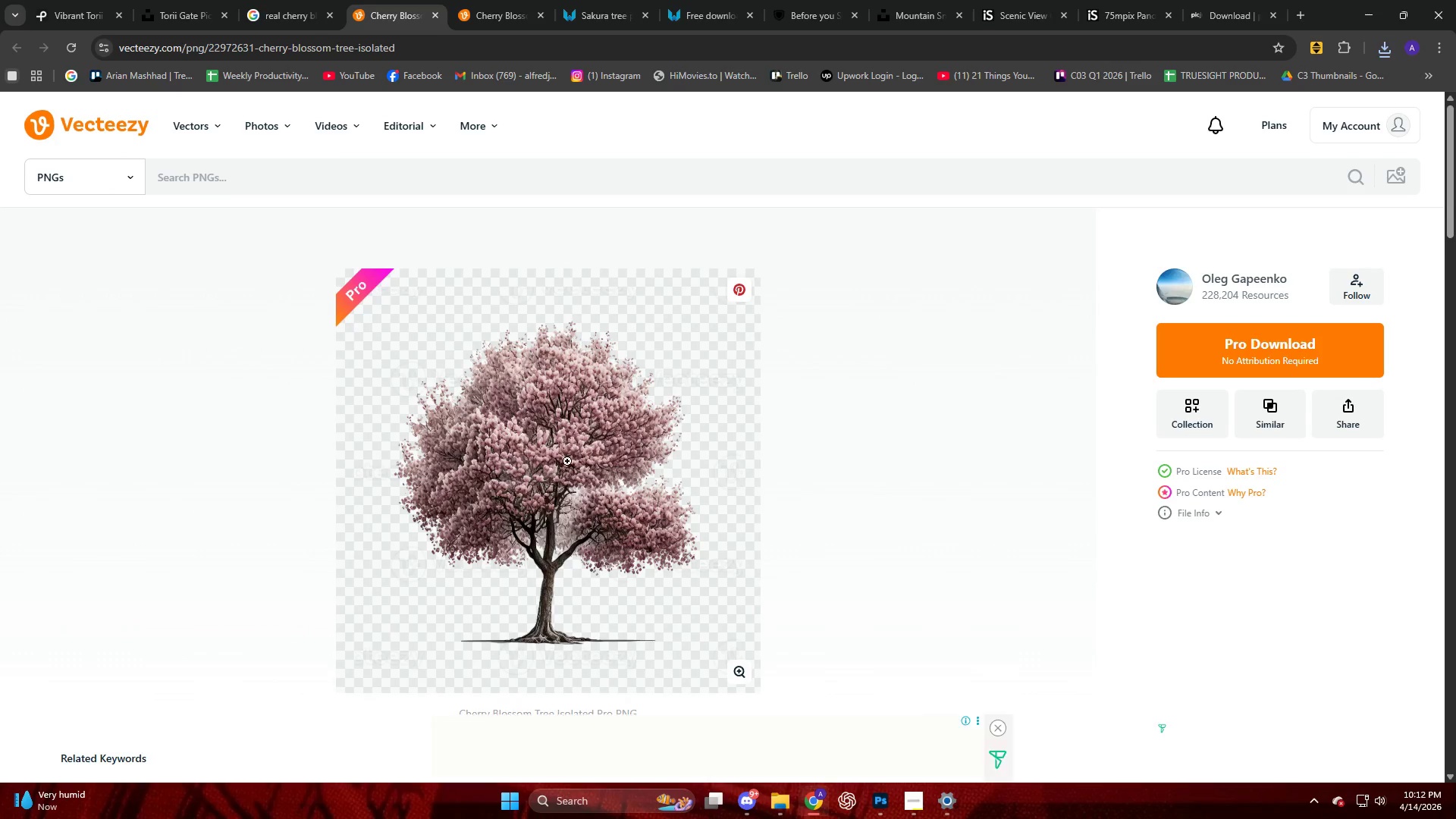 
scroll: coordinate [569, 460], scroll_direction: down, amount: 1.0
 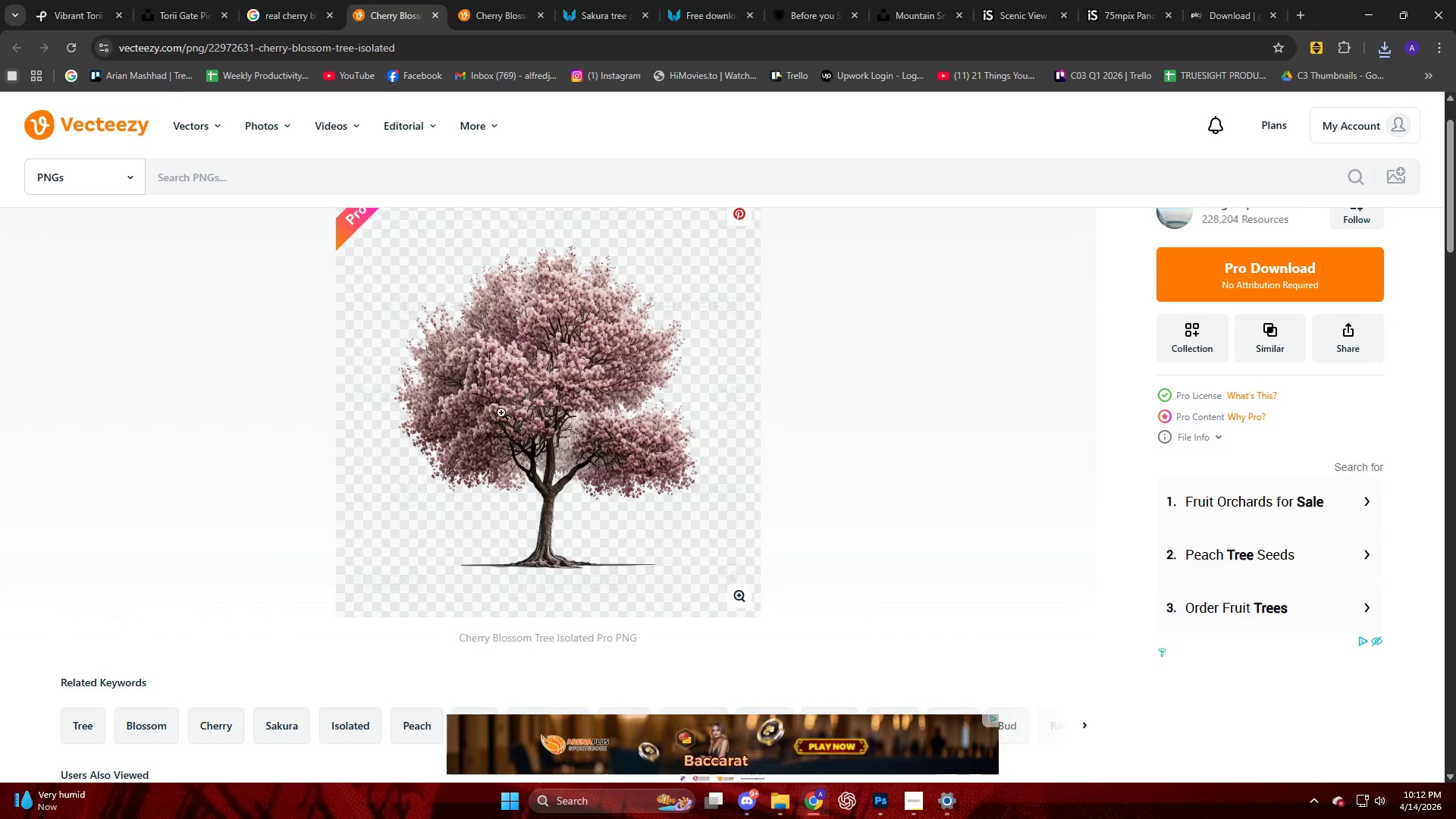 
key(Shift+ShiftLeft)
 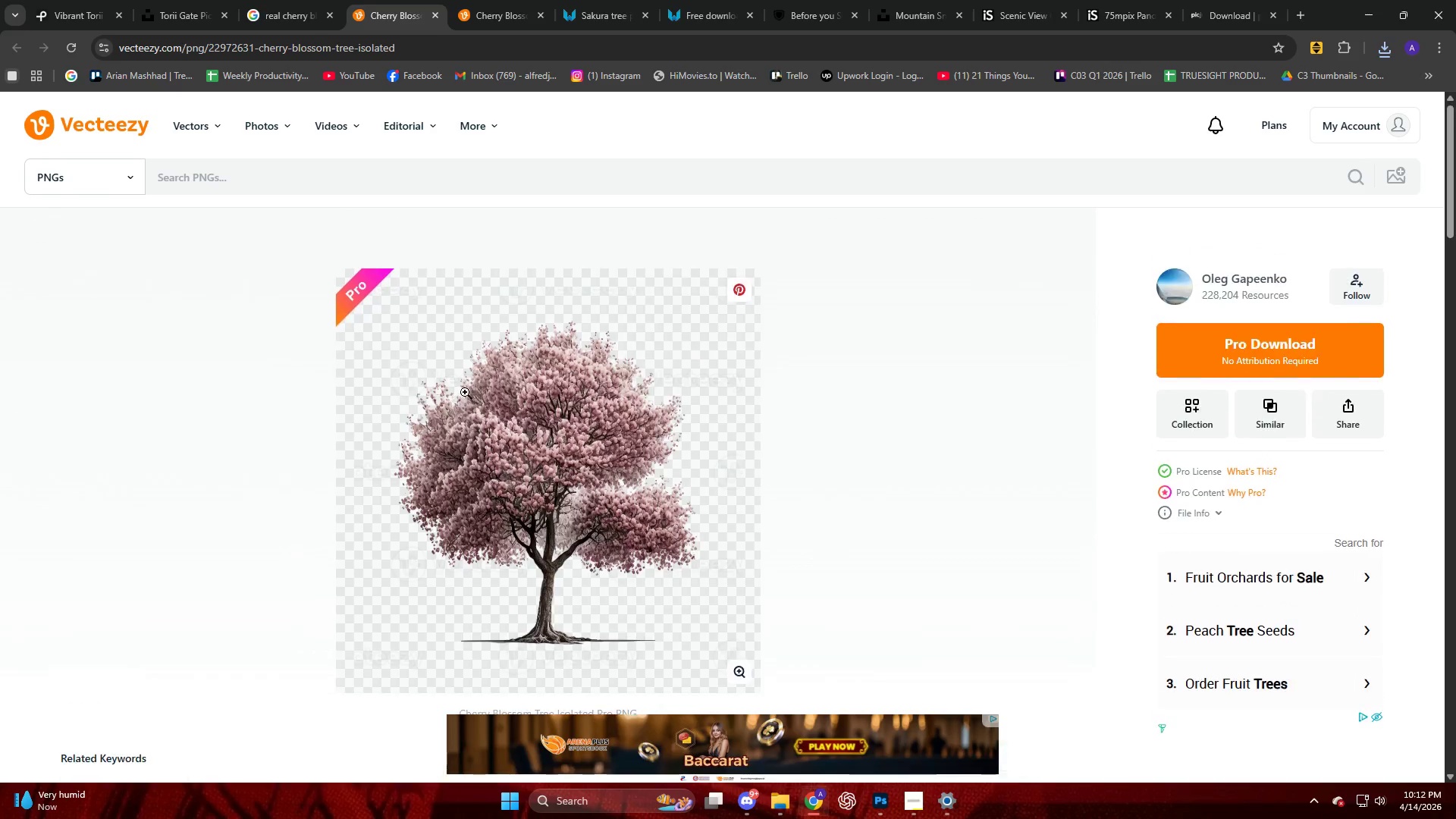 
key(Meta+Shift+S)
 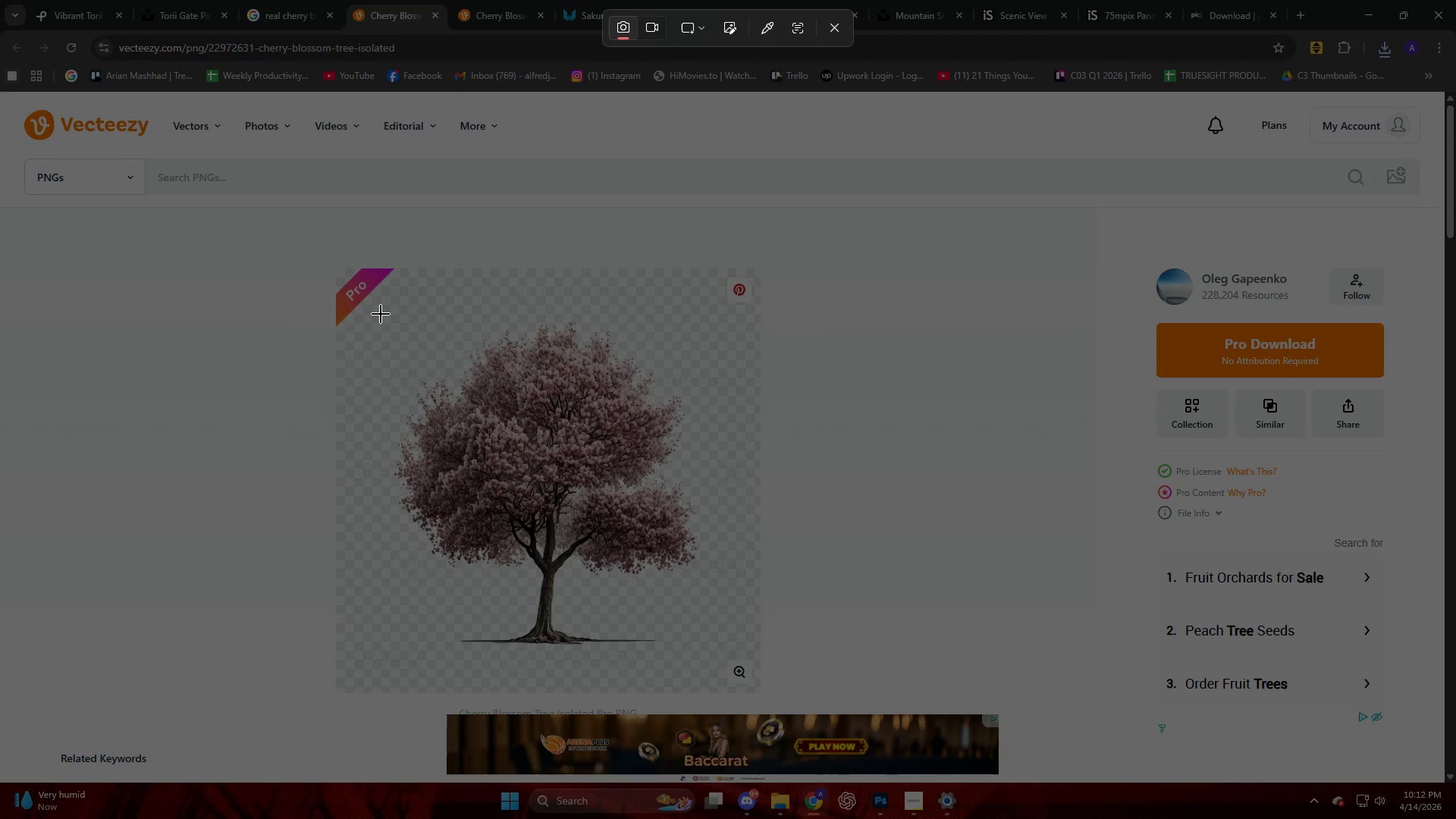 
scroll: coordinate [476, 384], scroll_direction: up, amount: 1.0
 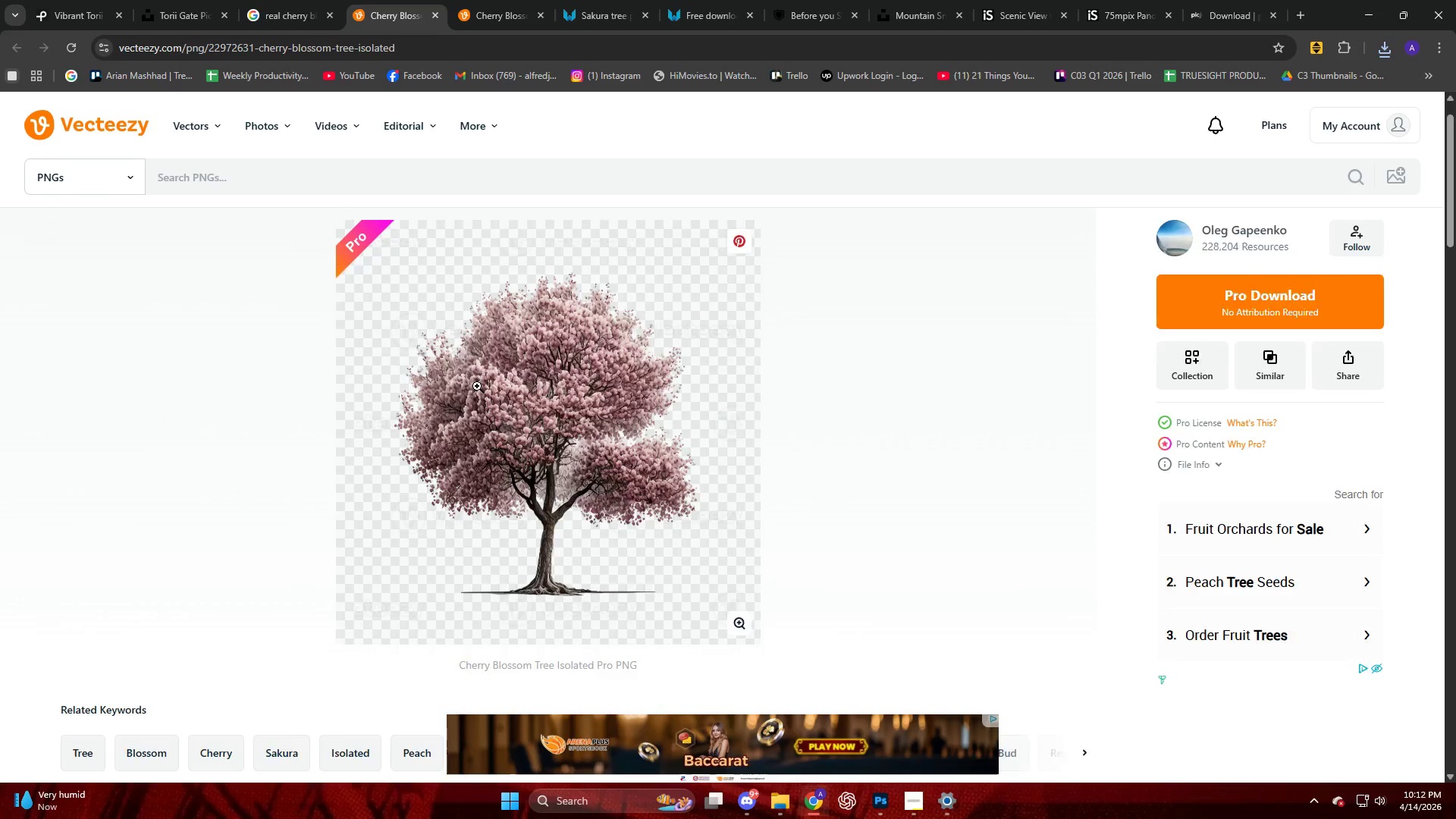 
left_click_drag(start_coordinate=[381, 313], to_coordinate=[724, 683])
 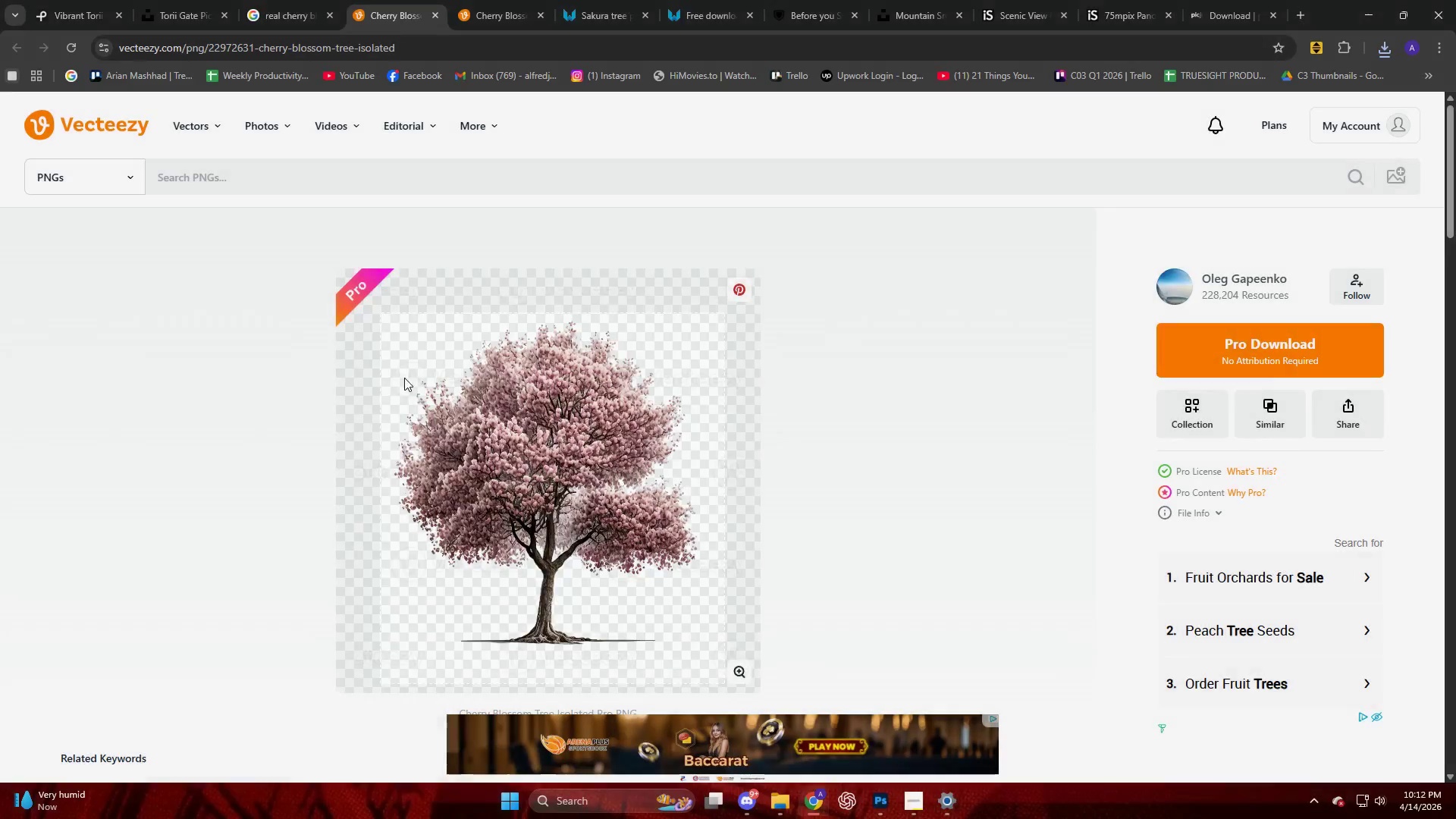 
left_click([382, 362])
 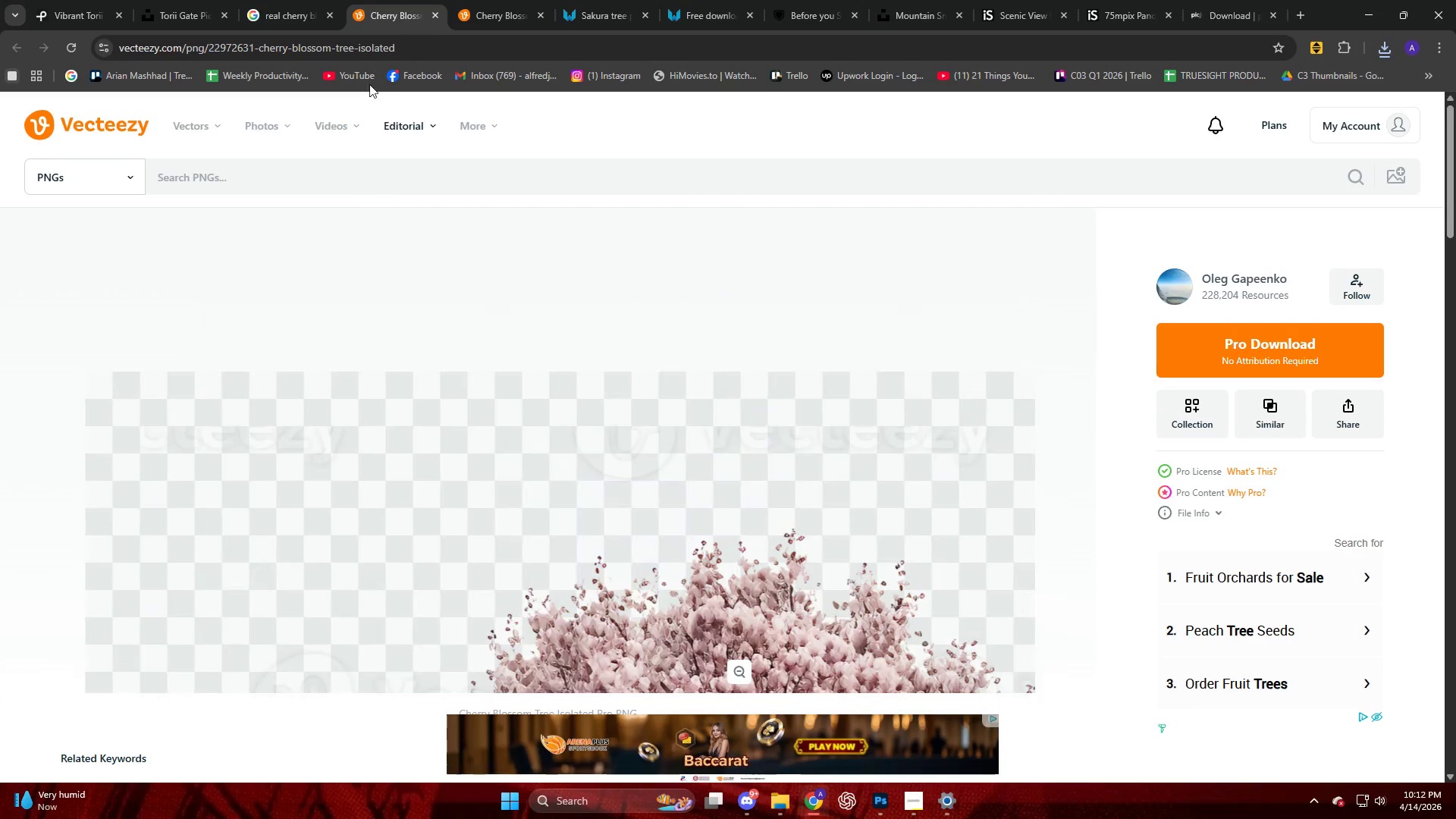 
left_click([277, 11])
 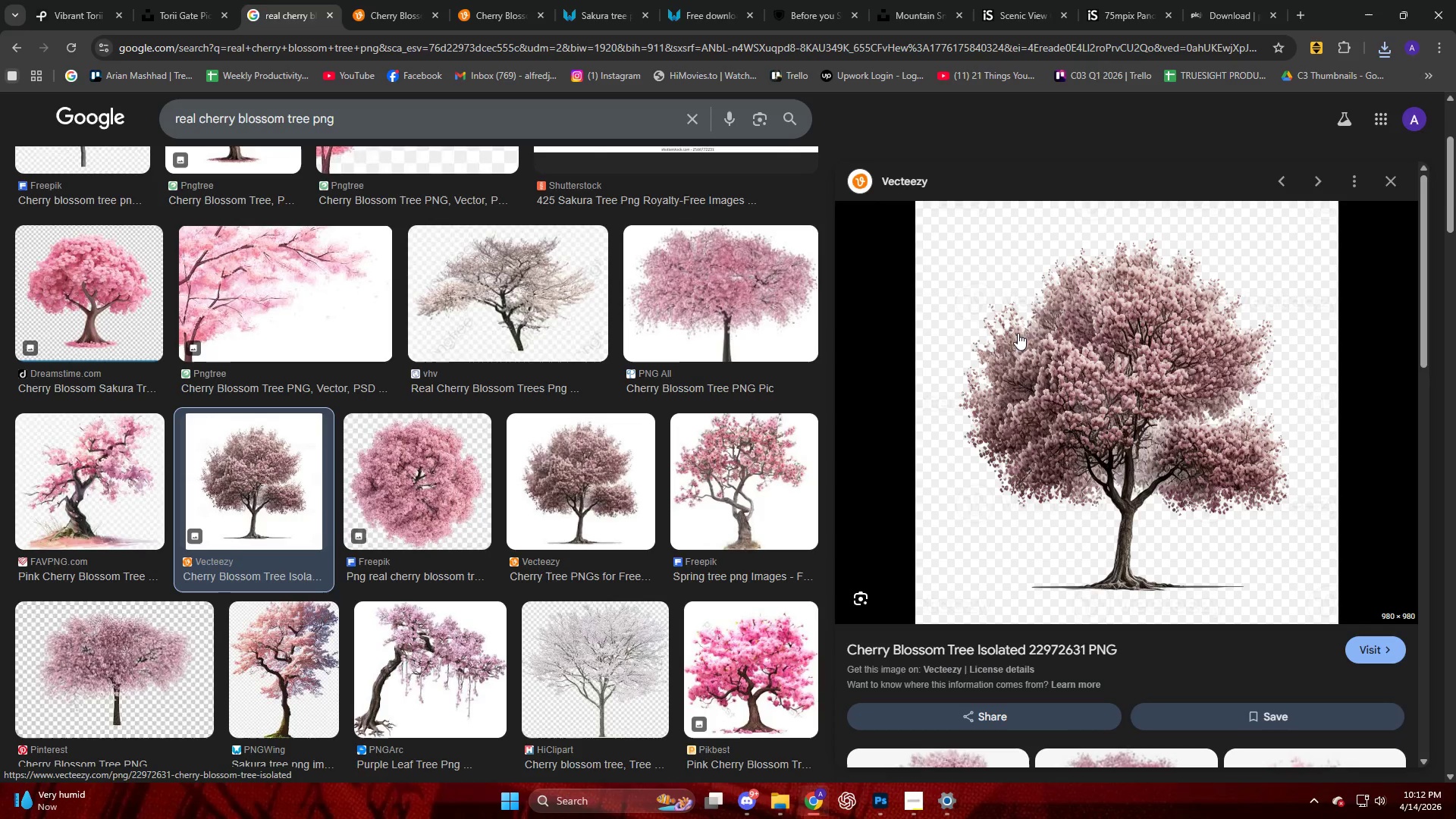 
right_click([1061, 356])
 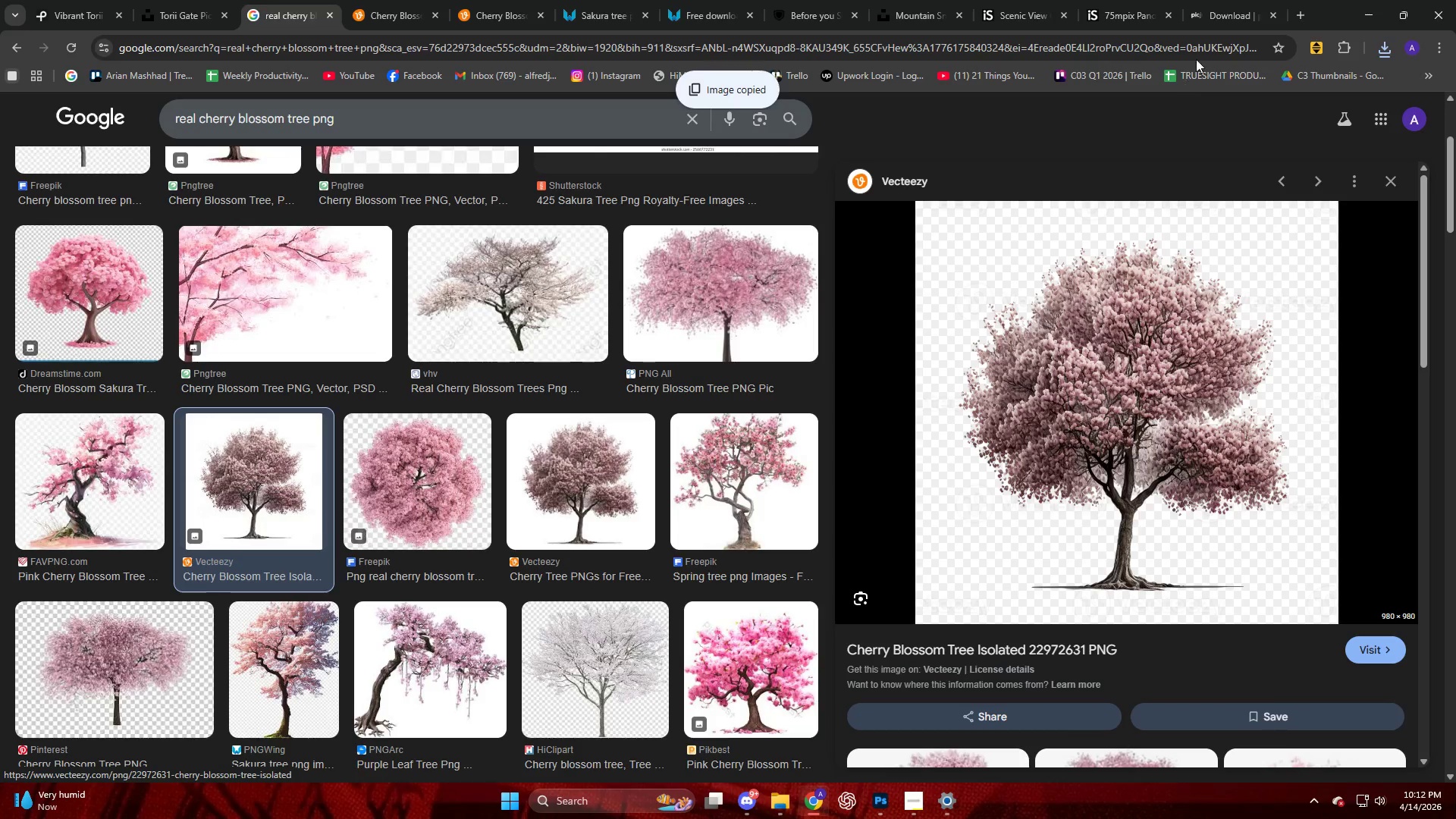 
left_click([1295, 20])
 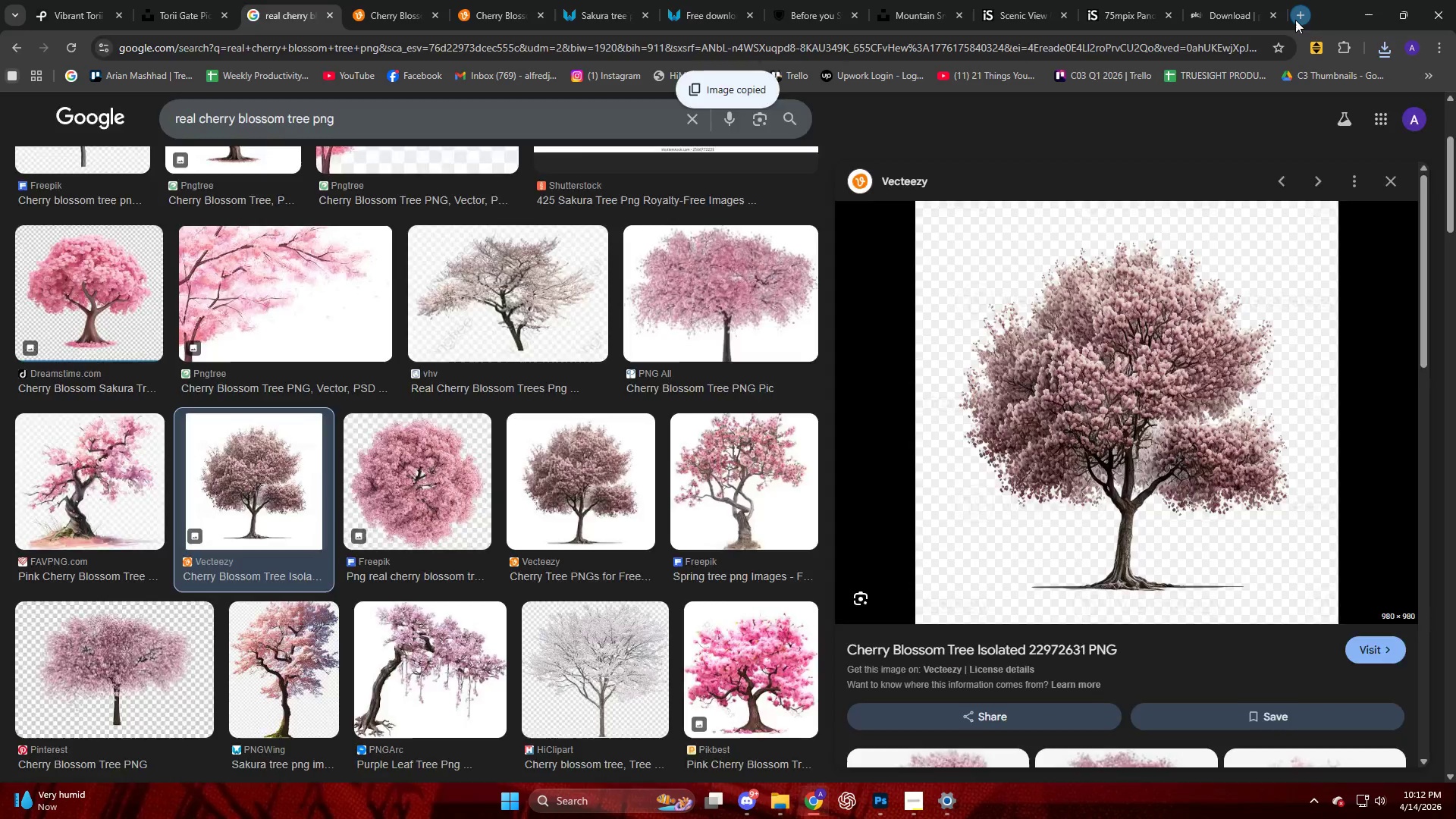 
key(C)
 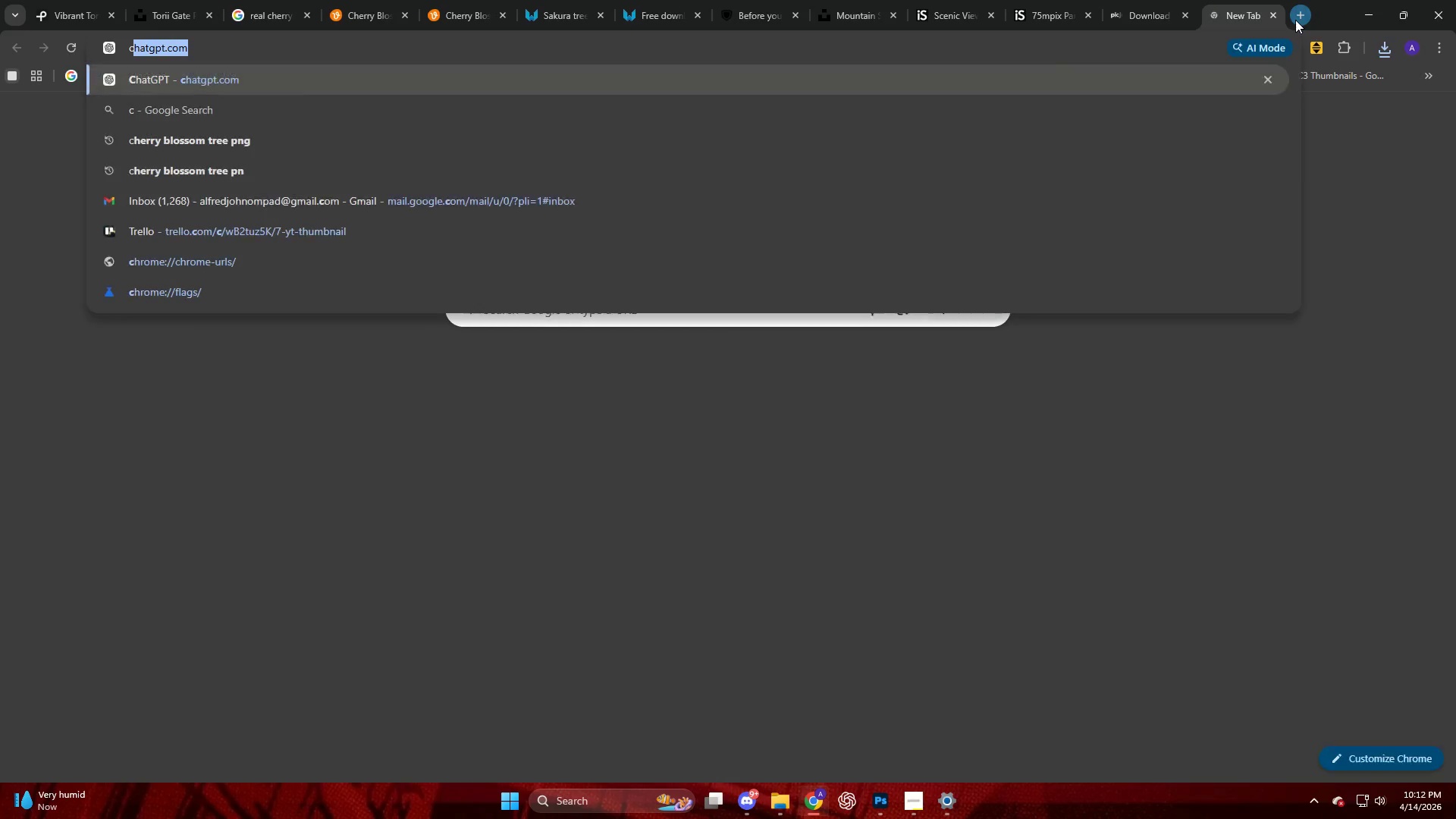 
key(NumpadEnter)
 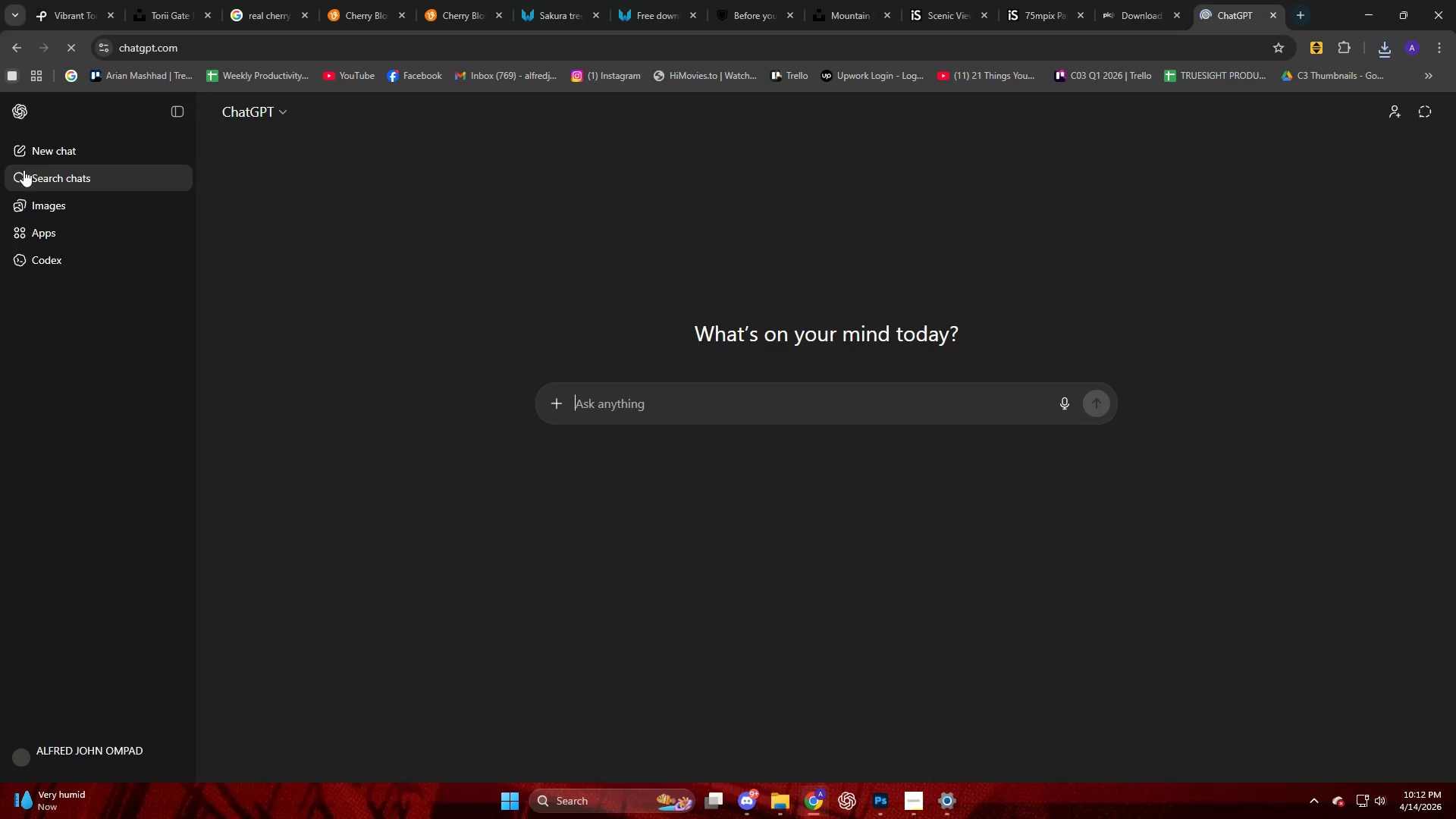 
left_click([49, 140])
 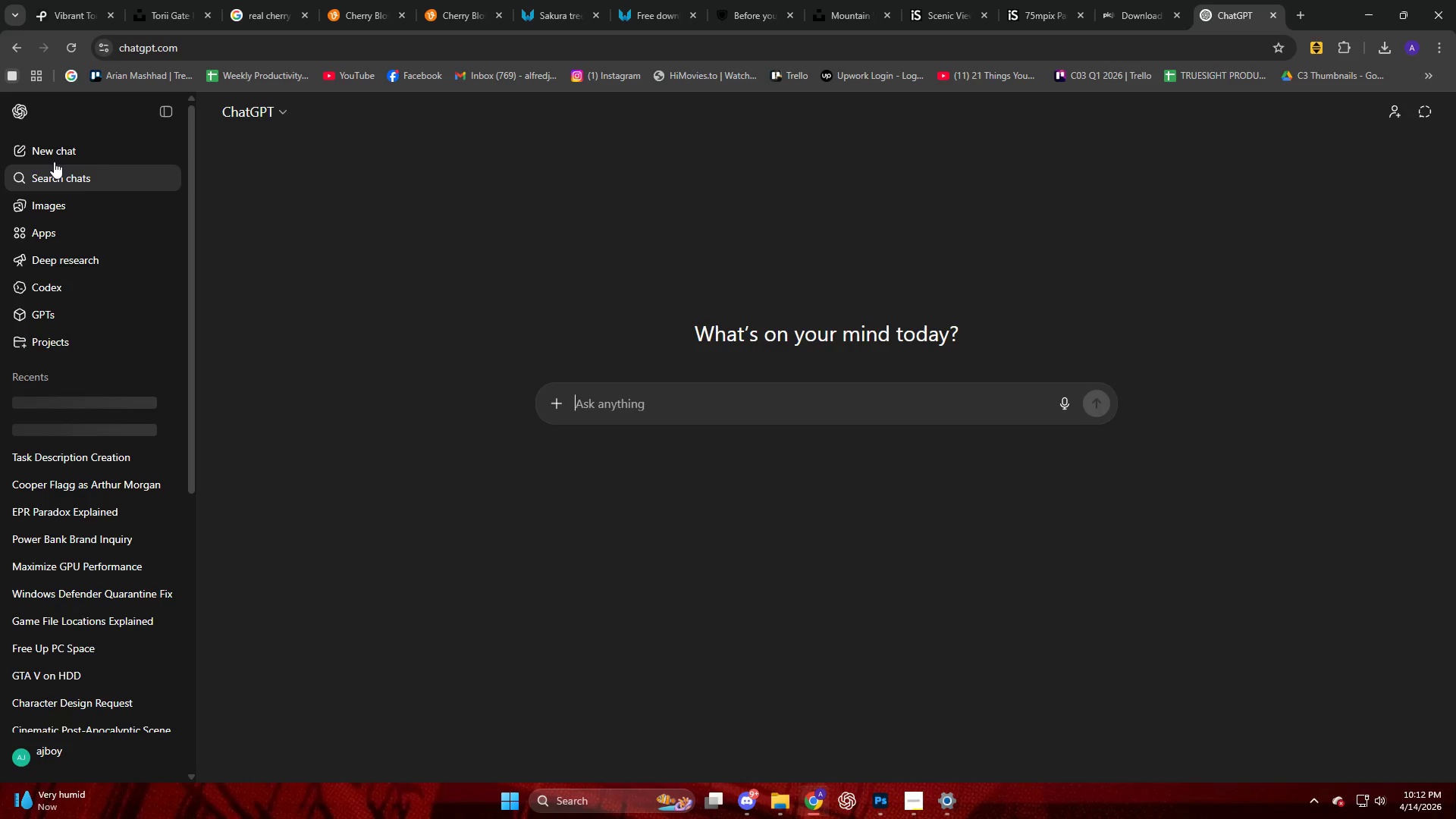 
left_click([56, 152])
 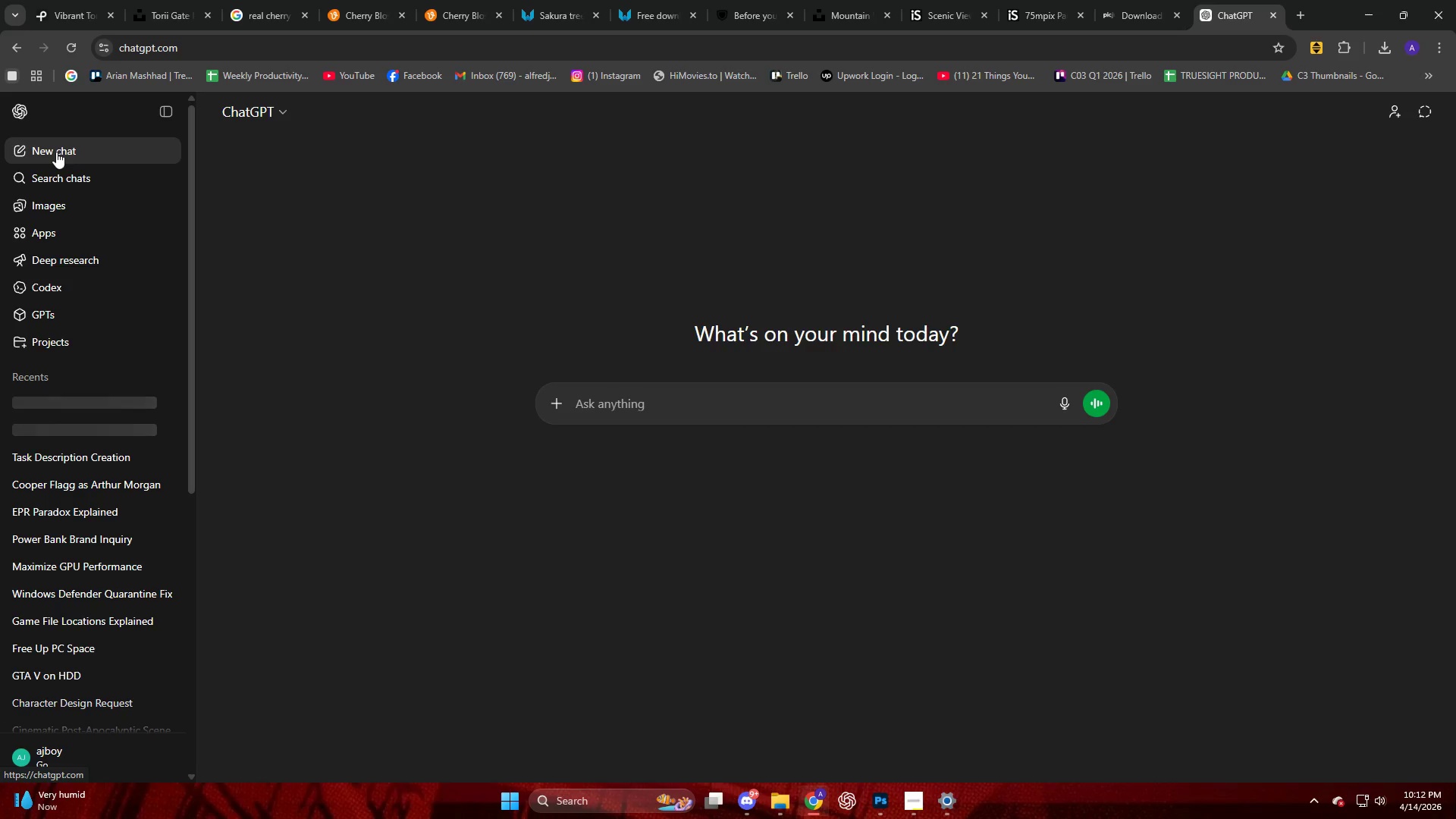 
left_click([56, 152])
 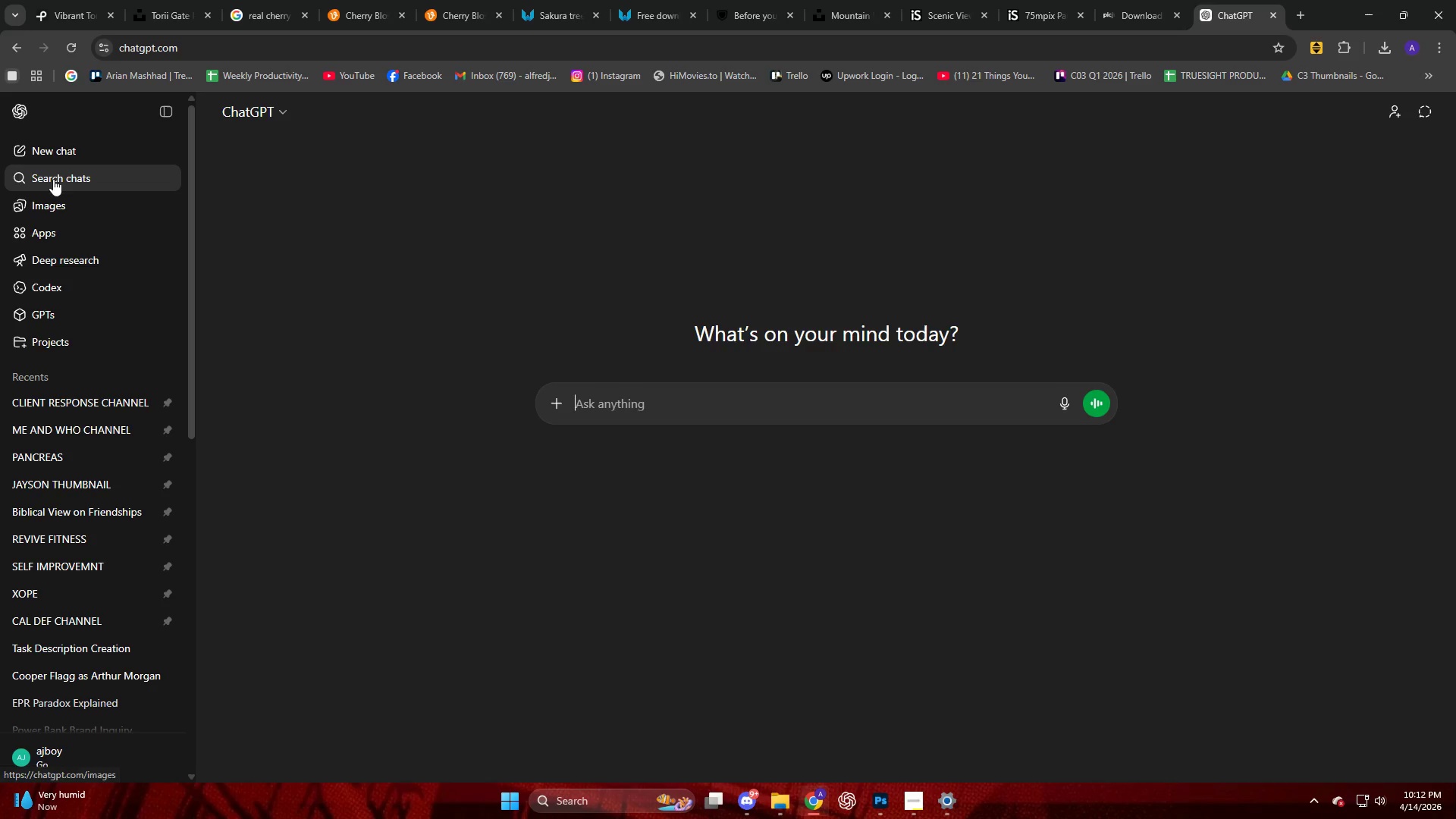 
left_click([53, 150])
 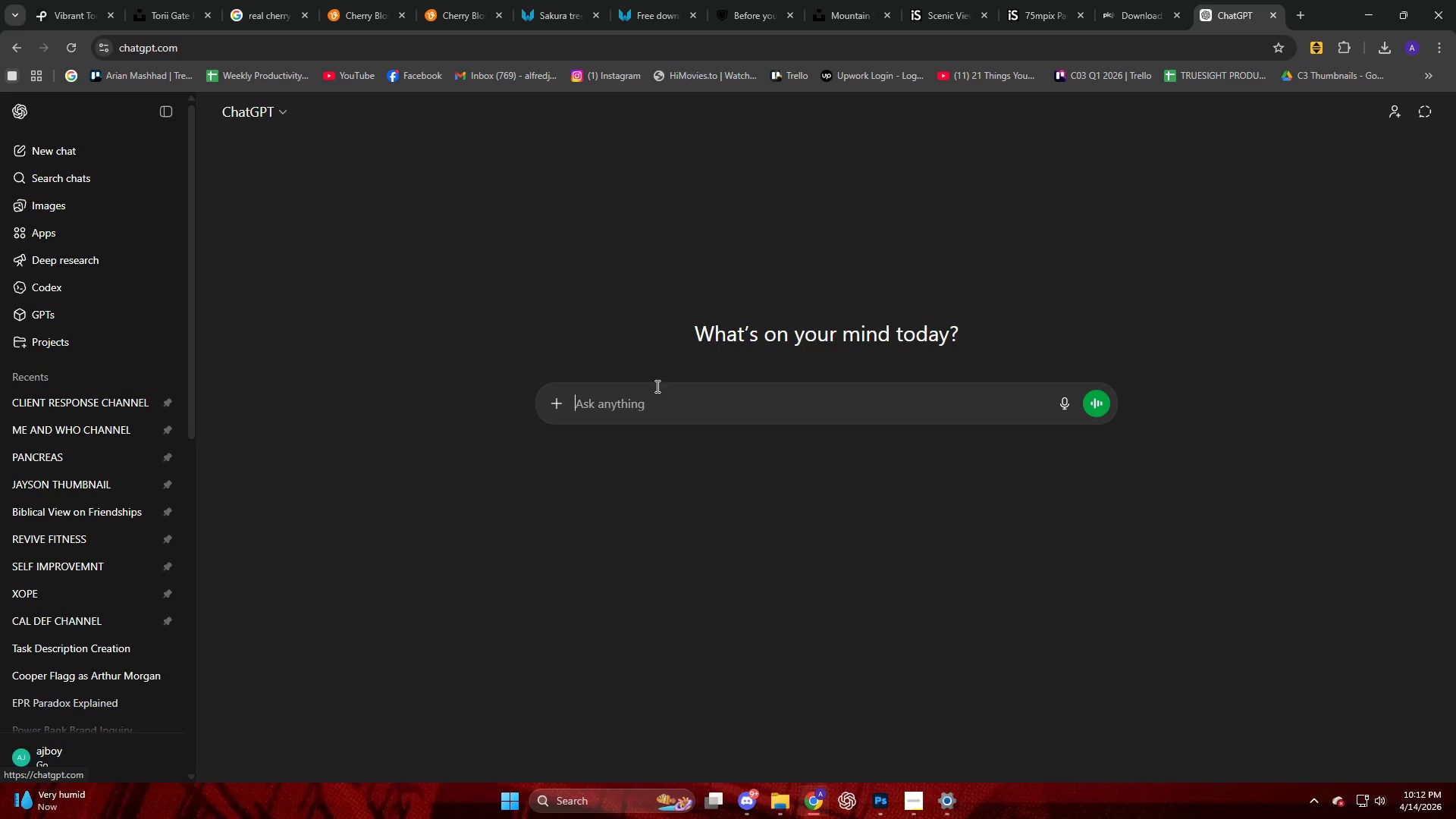 
key(Control+V)
 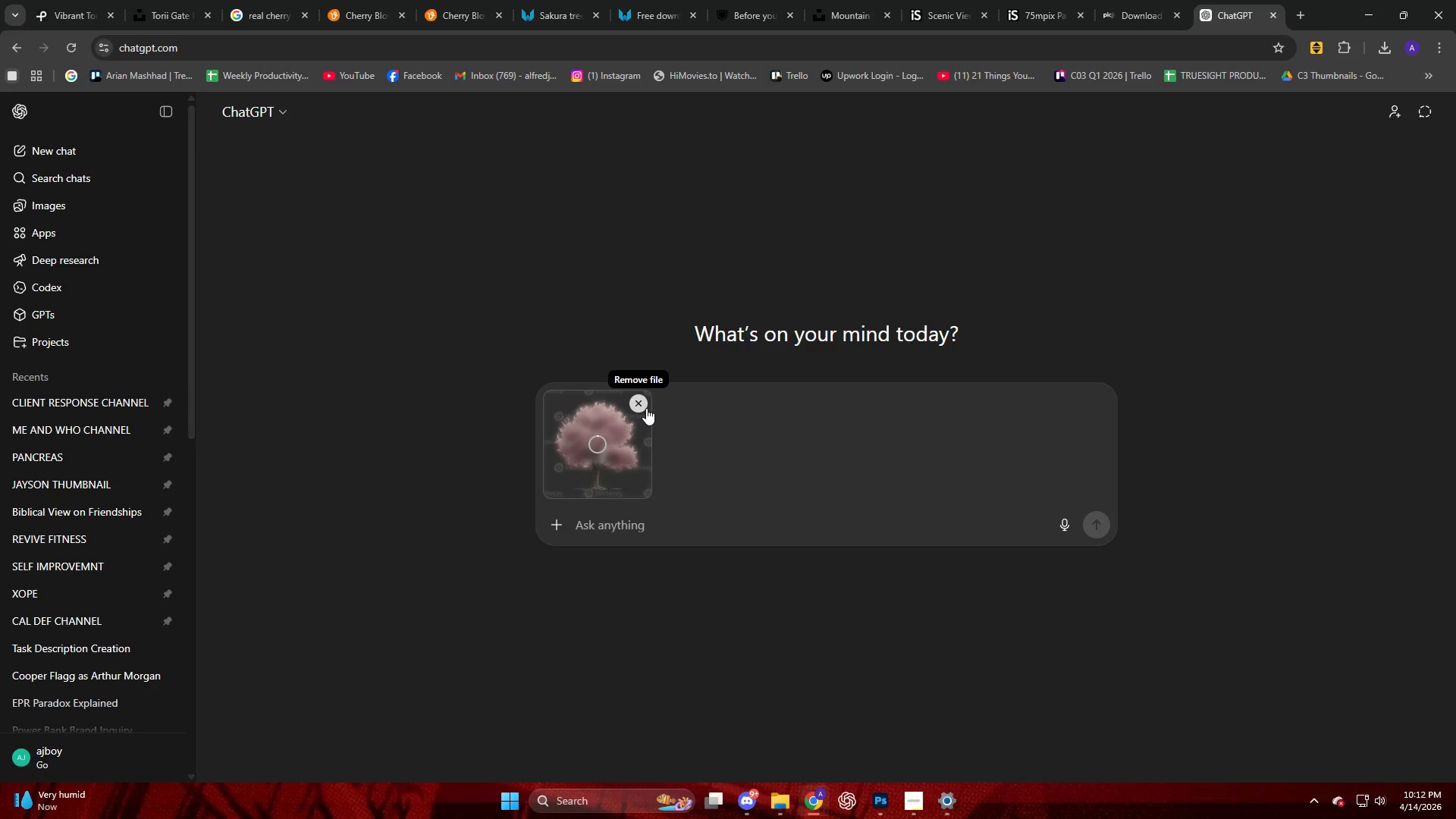 
type(make me a png )
key(Backspace)
type(d)
key(Backspace)
type( of this, make it UHD)
 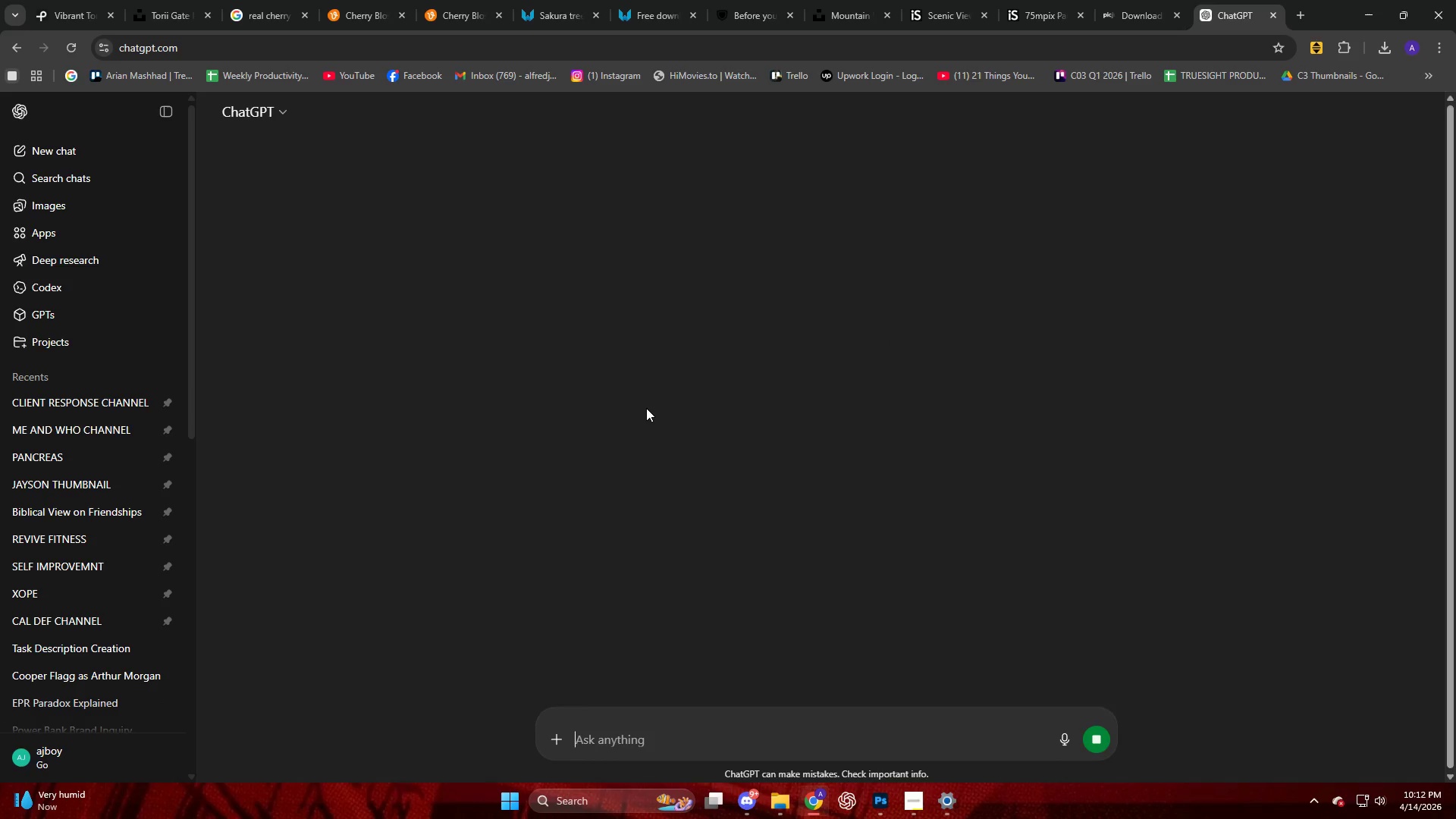 
 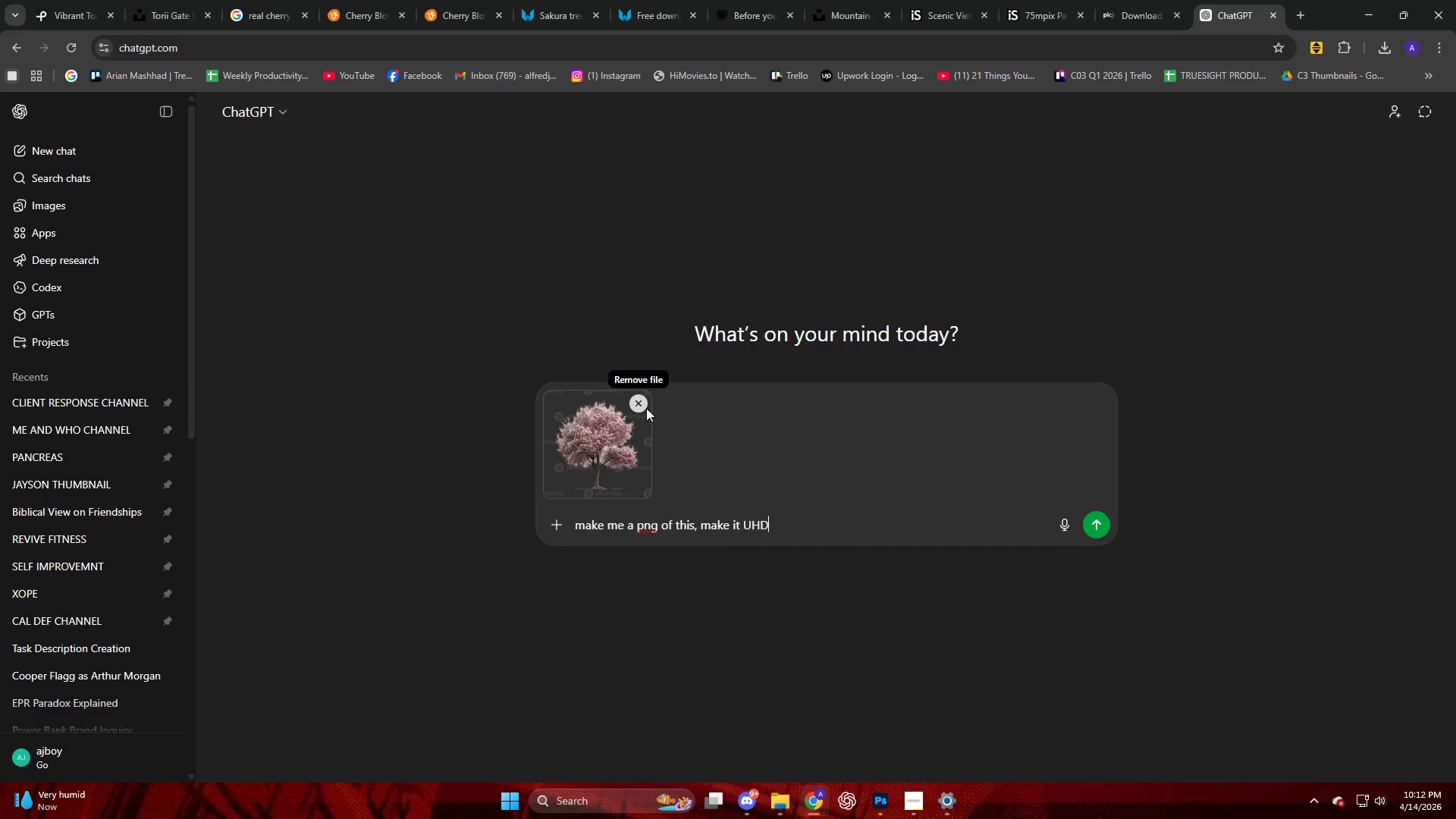 
key(Enter)
 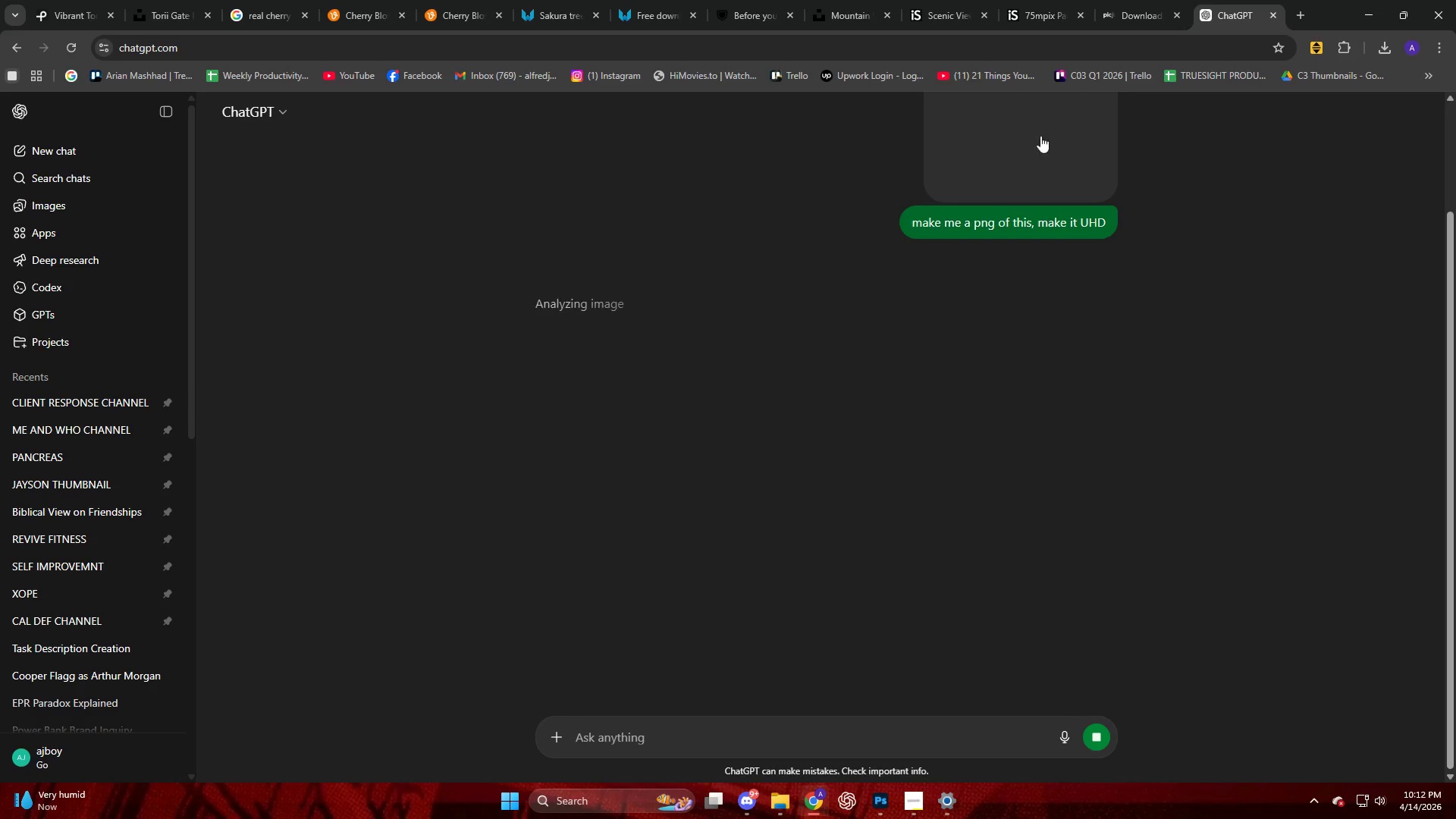 
left_click([1133, 17])
 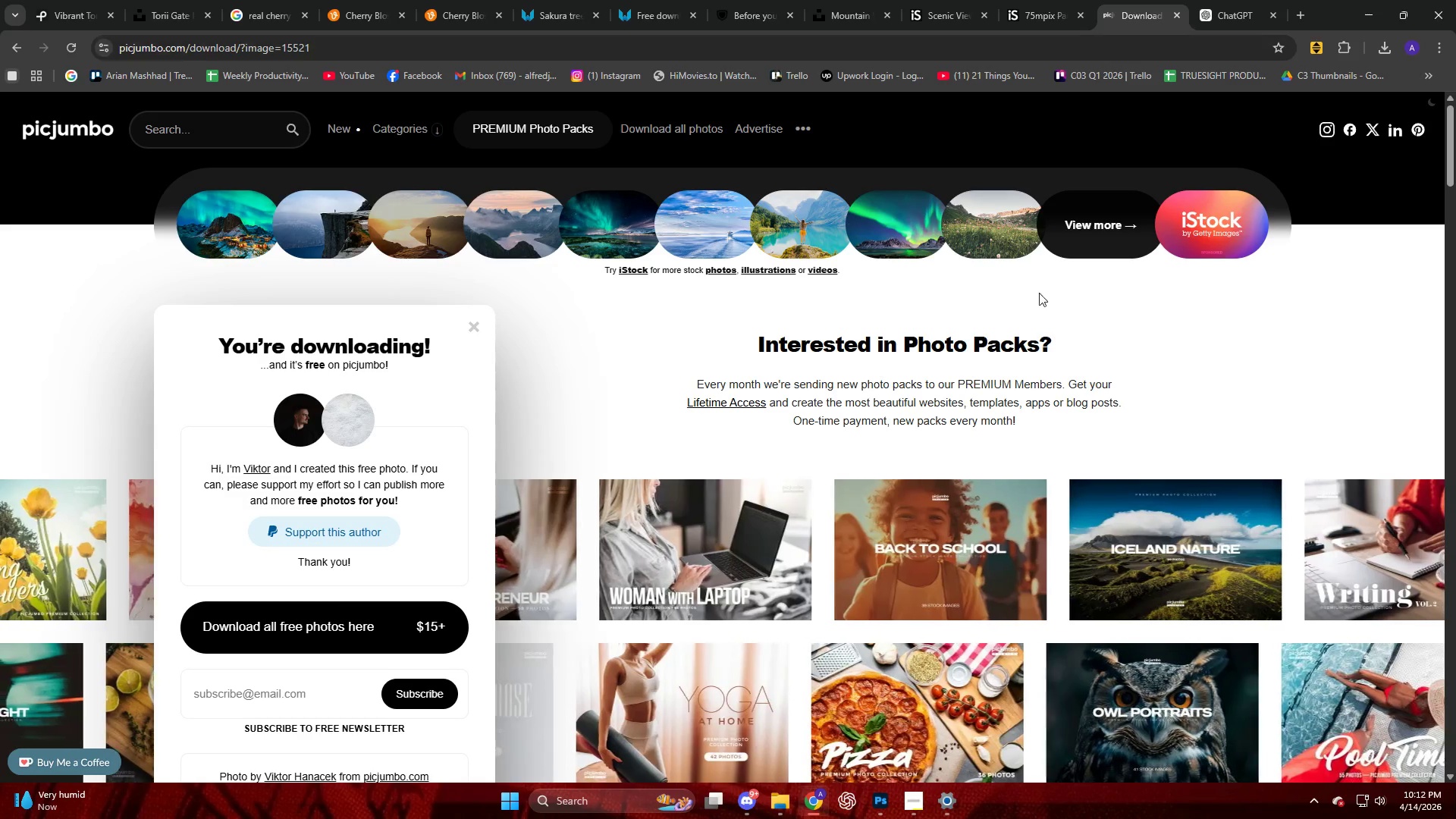 
scroll: coordinate [958, 384], scroll_direction: down, amount: 4.0
 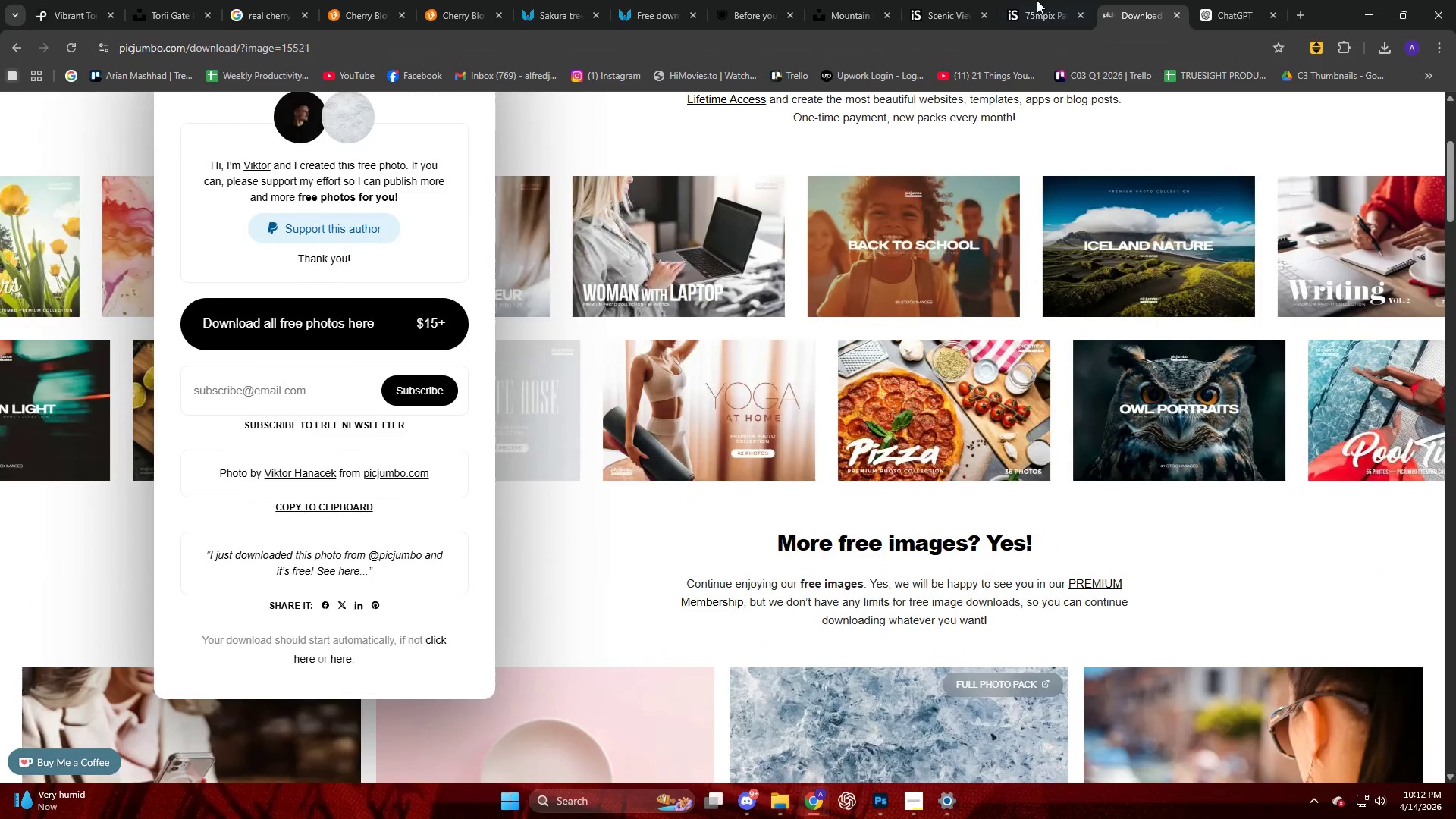 
left_click([1037, 0])
 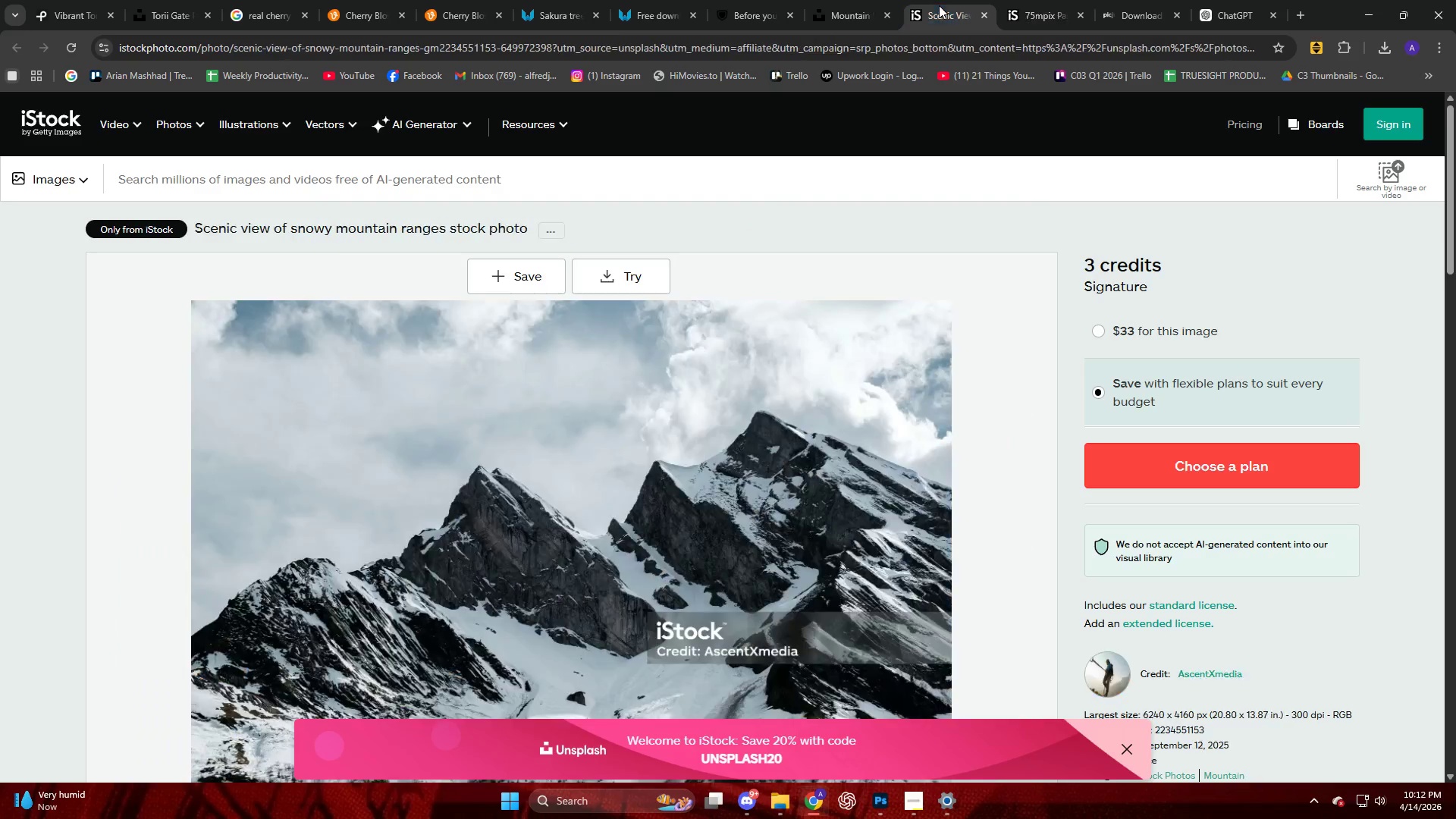 
triple_click([840, 11])
 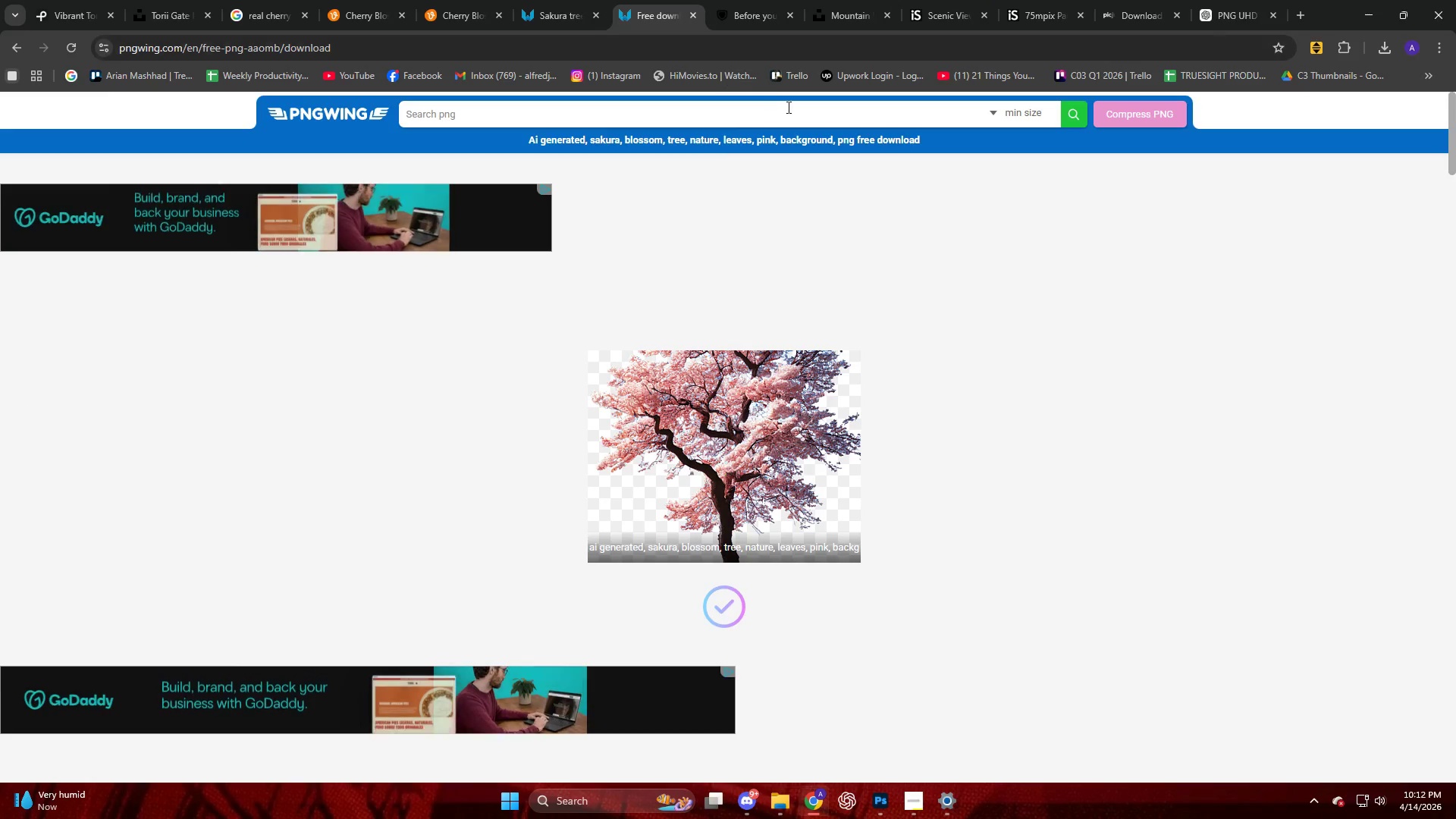 
scroll: coordinate [784, 344], scroll_direction: down, amount: 13.0
 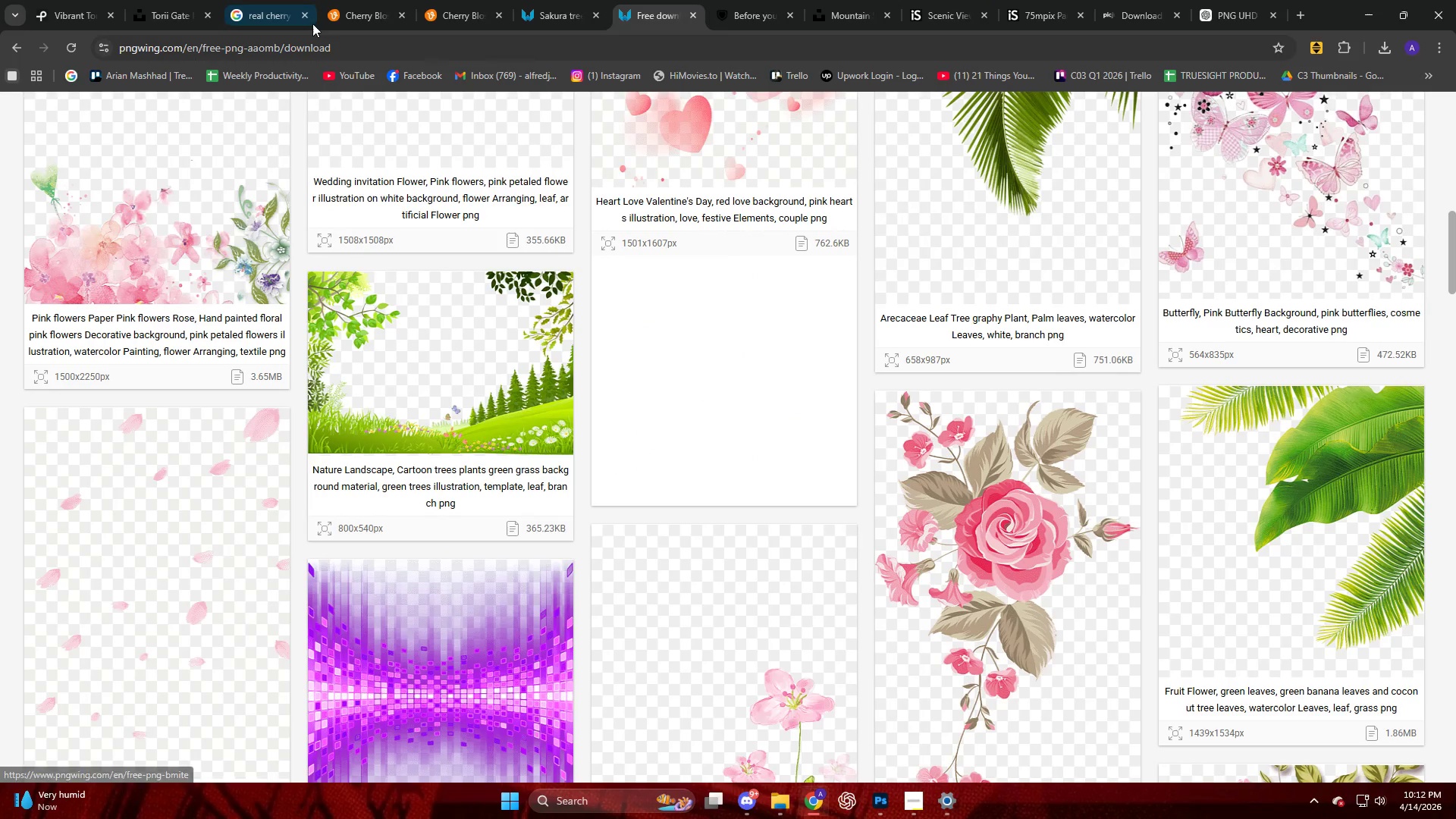 
left_click([249, 12])
 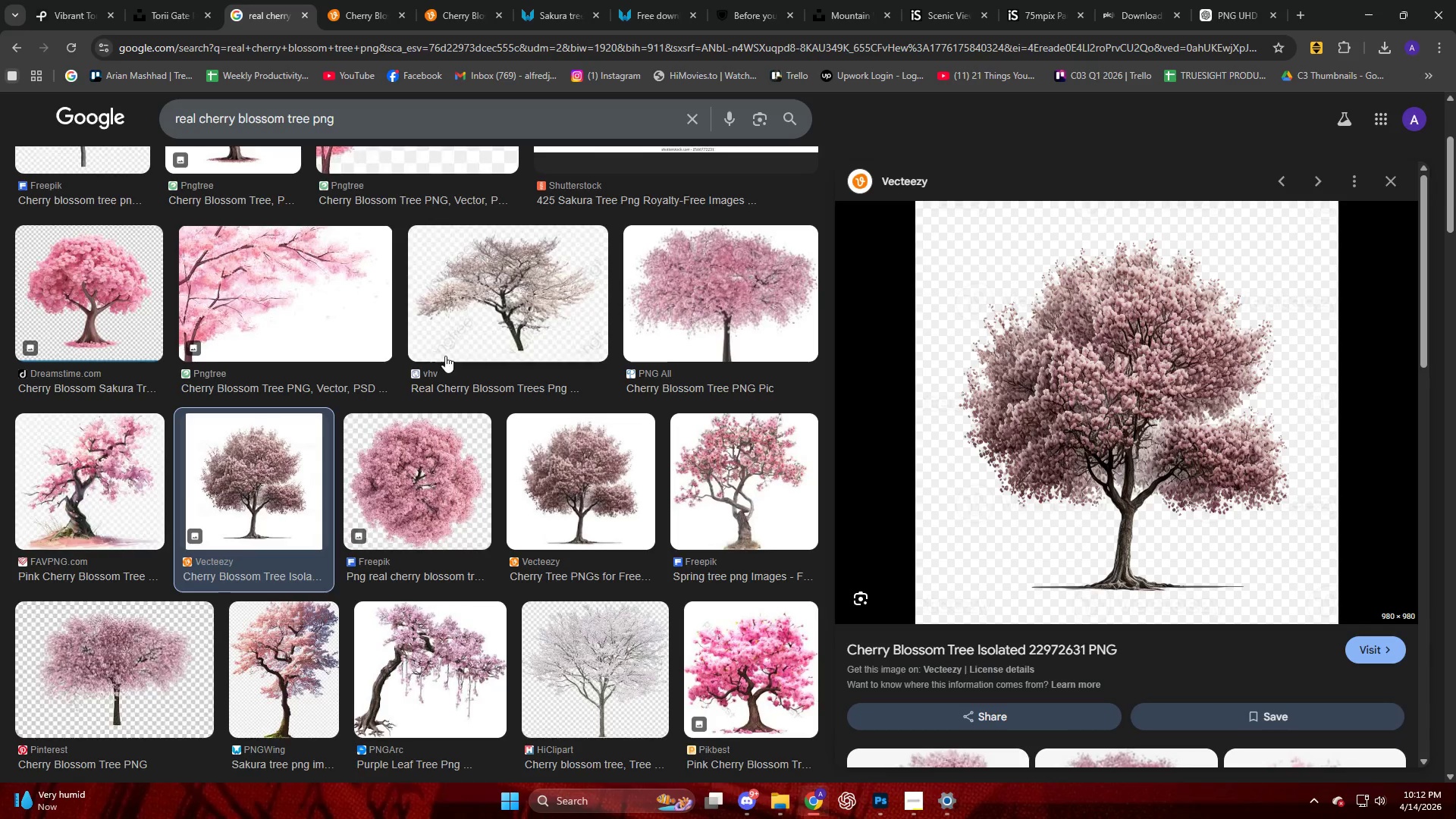 
scroll: coordinate [954, 428], scroll_direction: down, amount: 14.0
 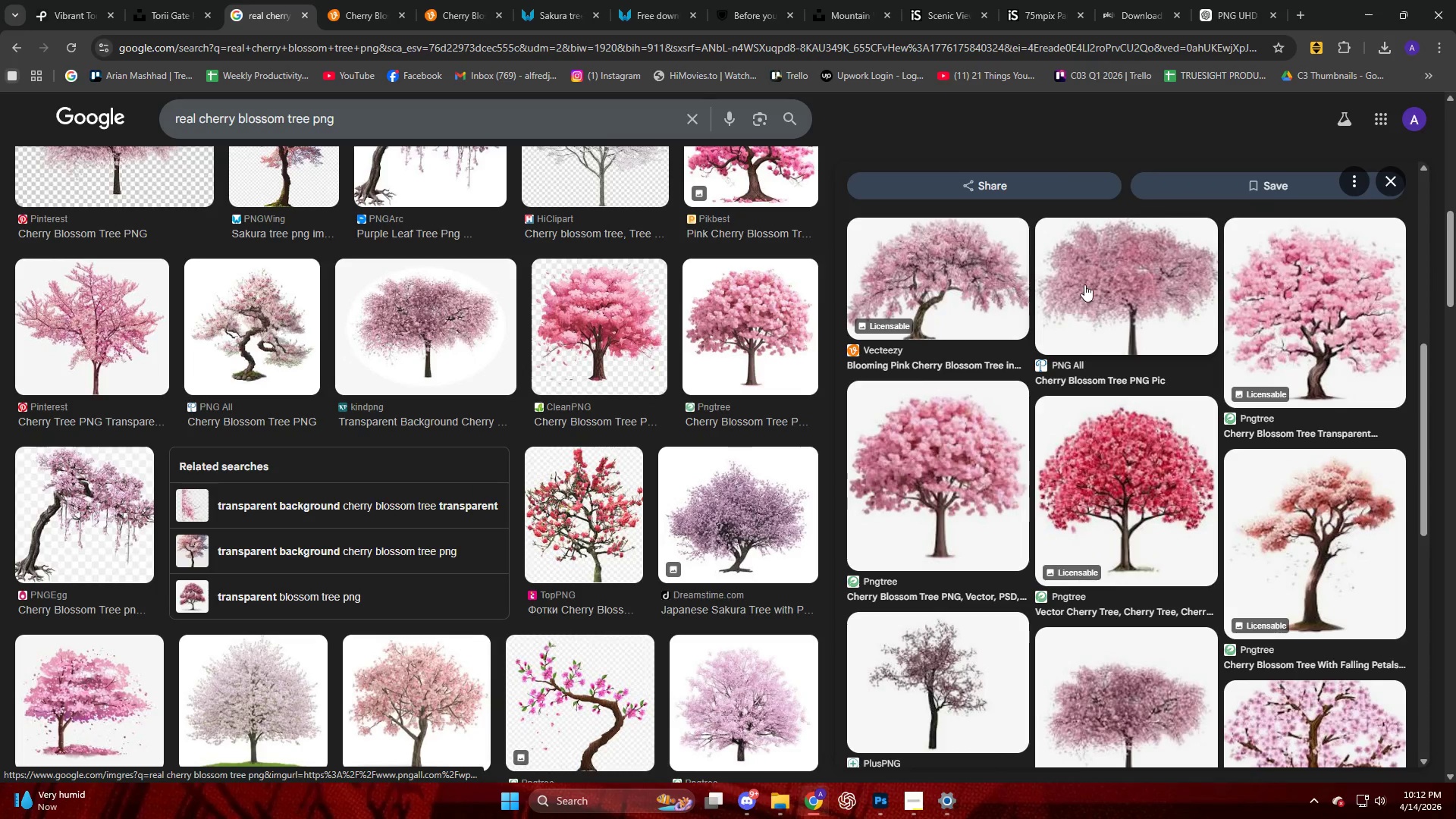 
left_click([1086, 444])
 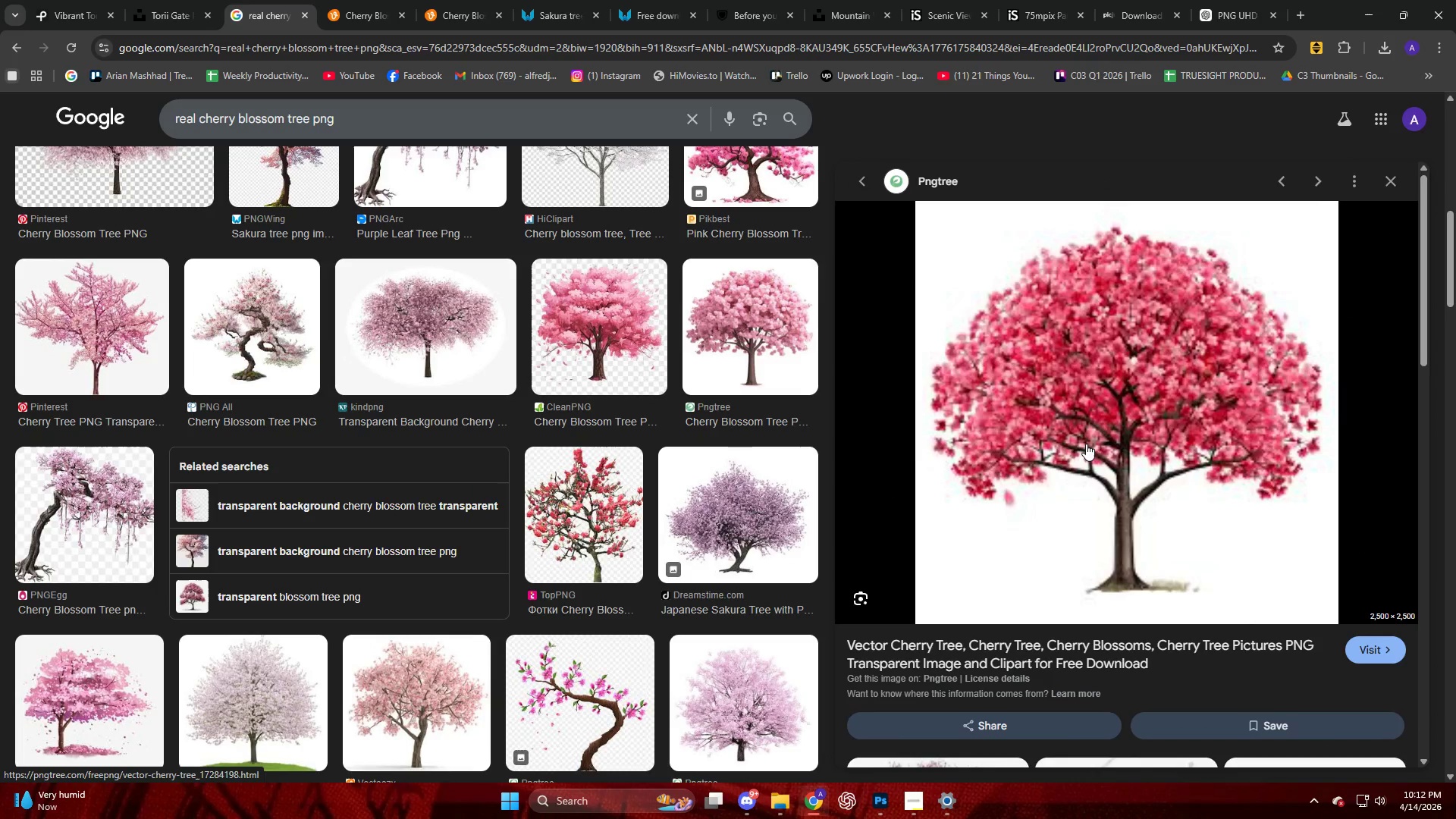 
scroll: coordinate [392, 445], scroll_direction: down, amount: 4.0
 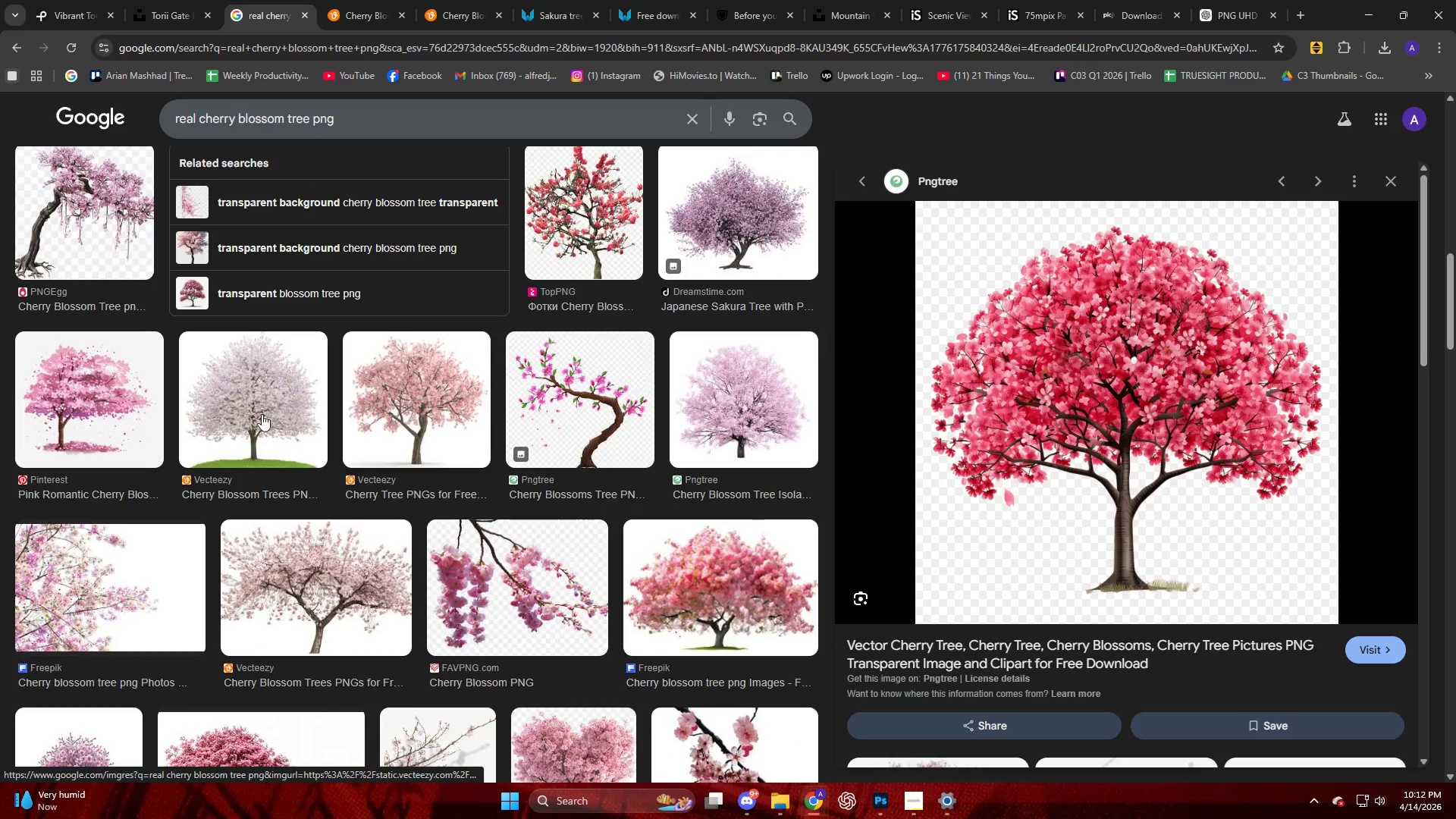 
left_click([262, 413])
 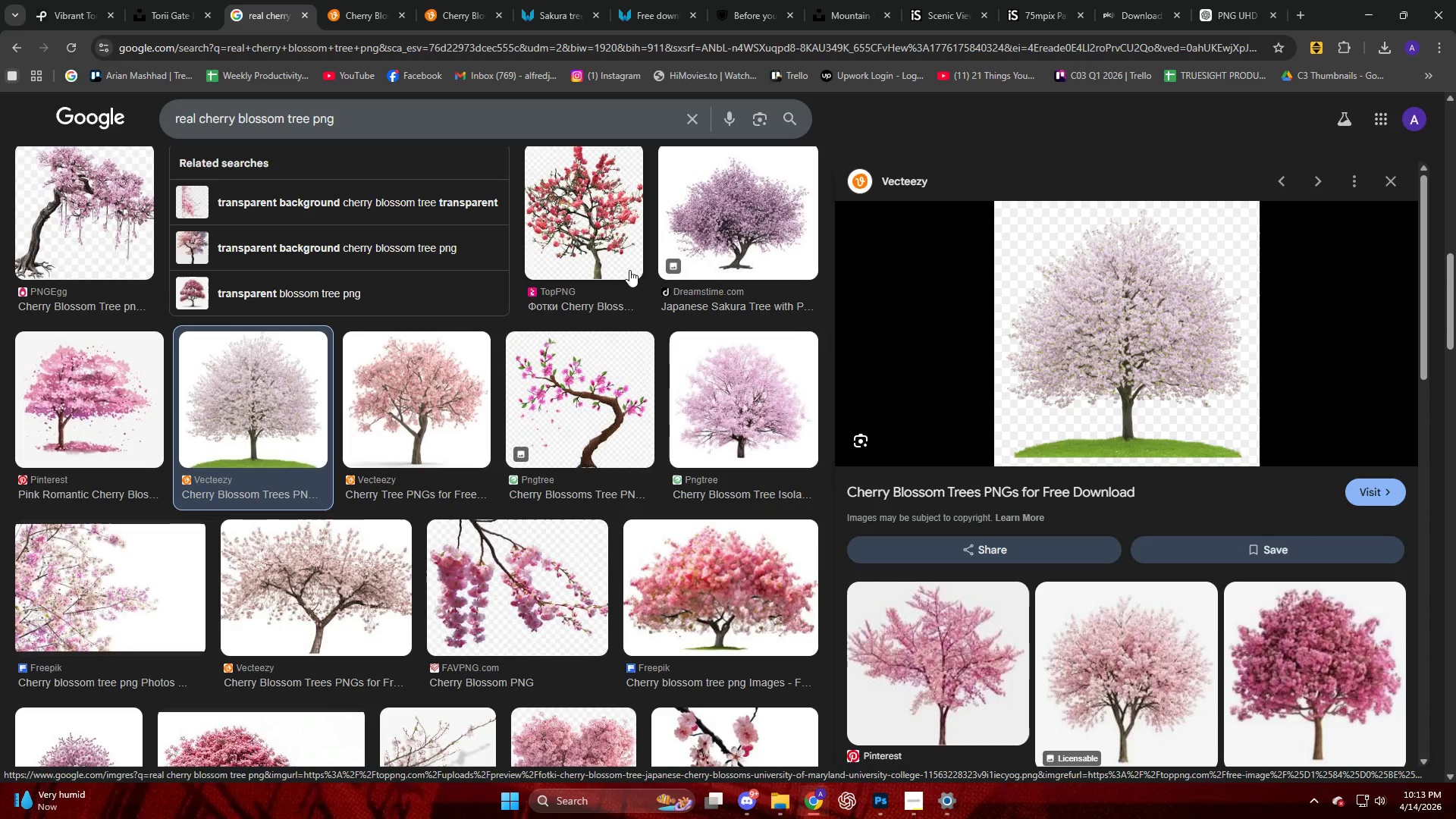 
wait(25.7)
 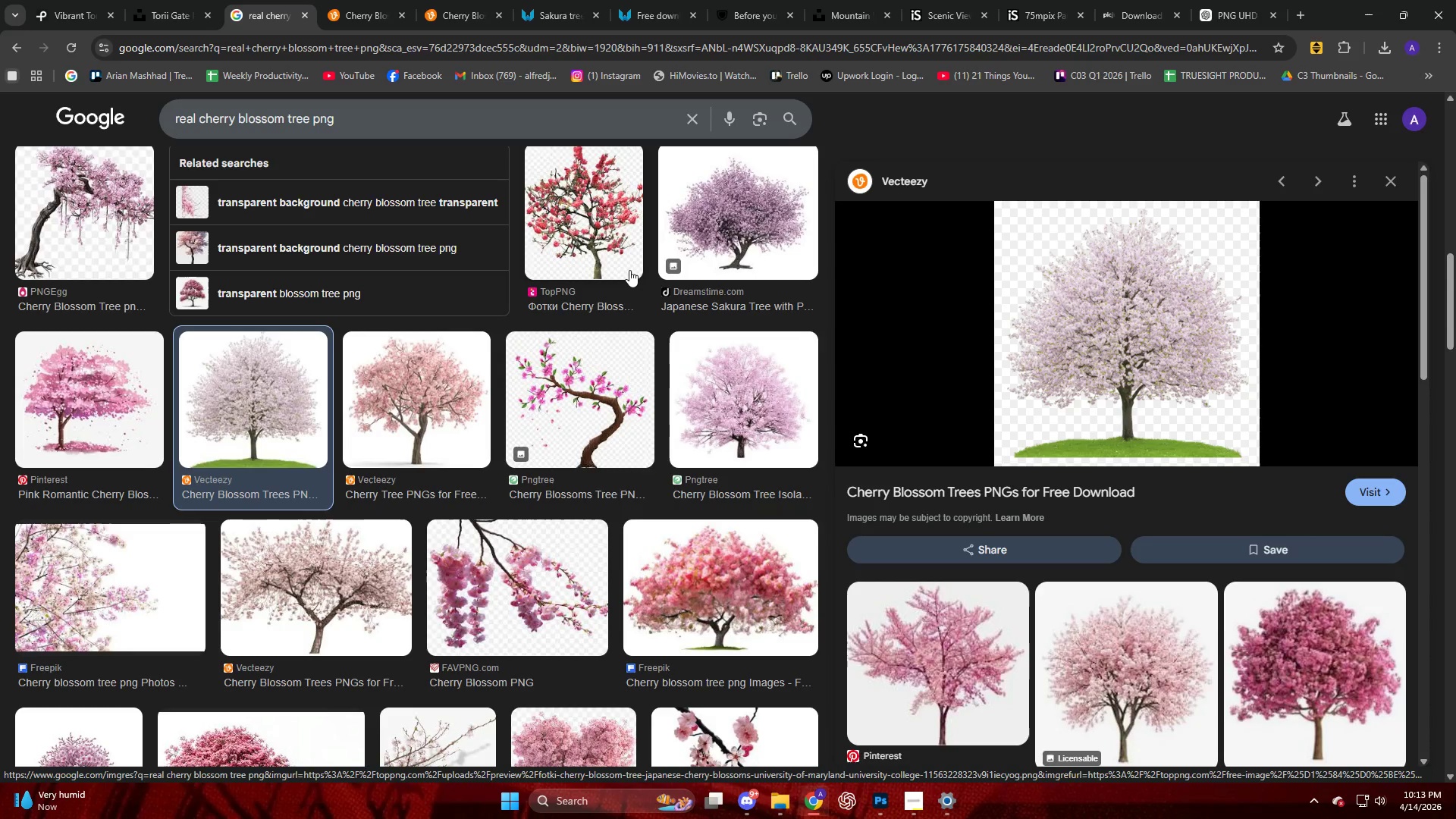 
scroll: coordinate [504, 469], scroll_direction: down, amount: 13.0
 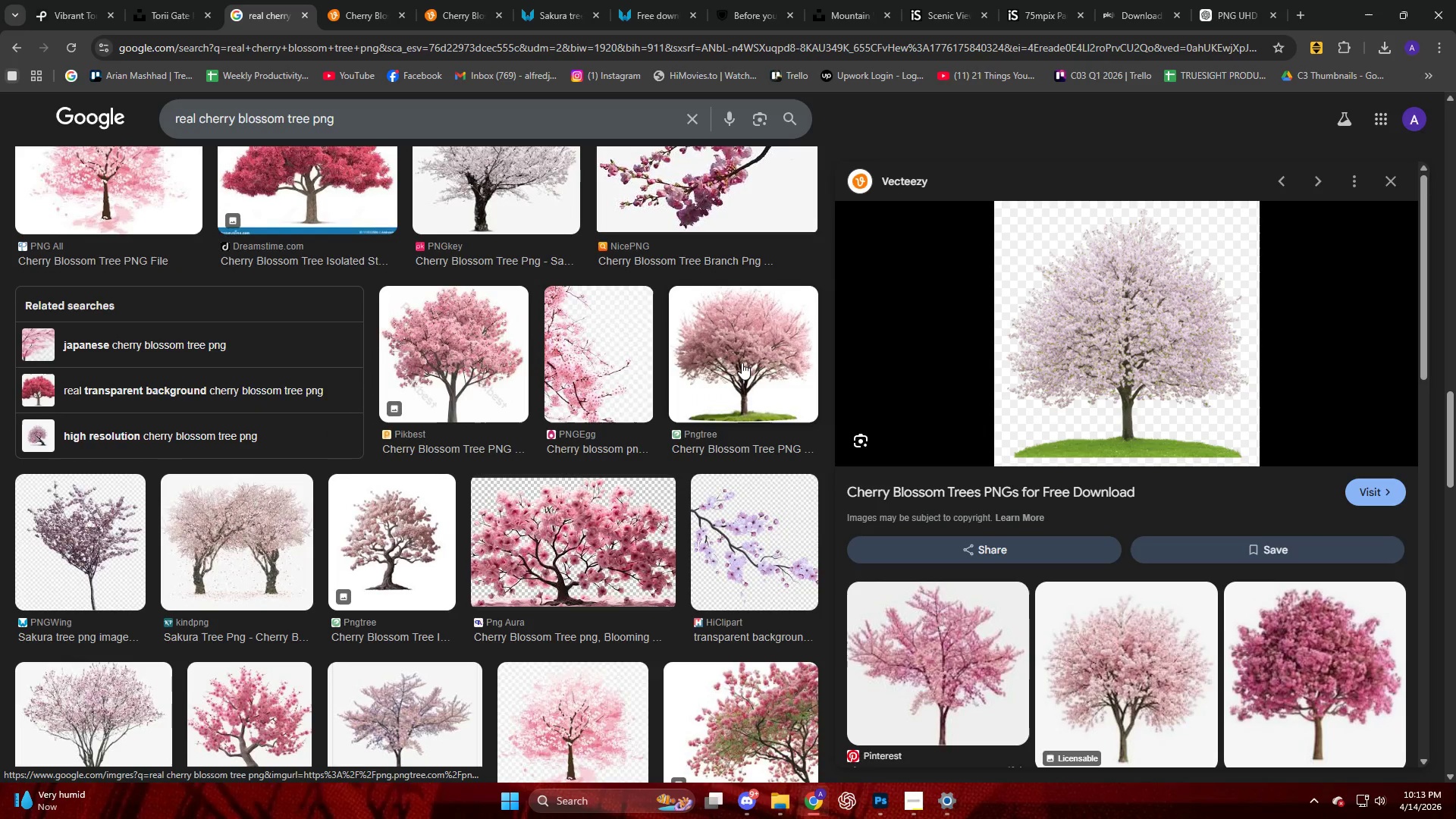 
left_click([742, 362])
 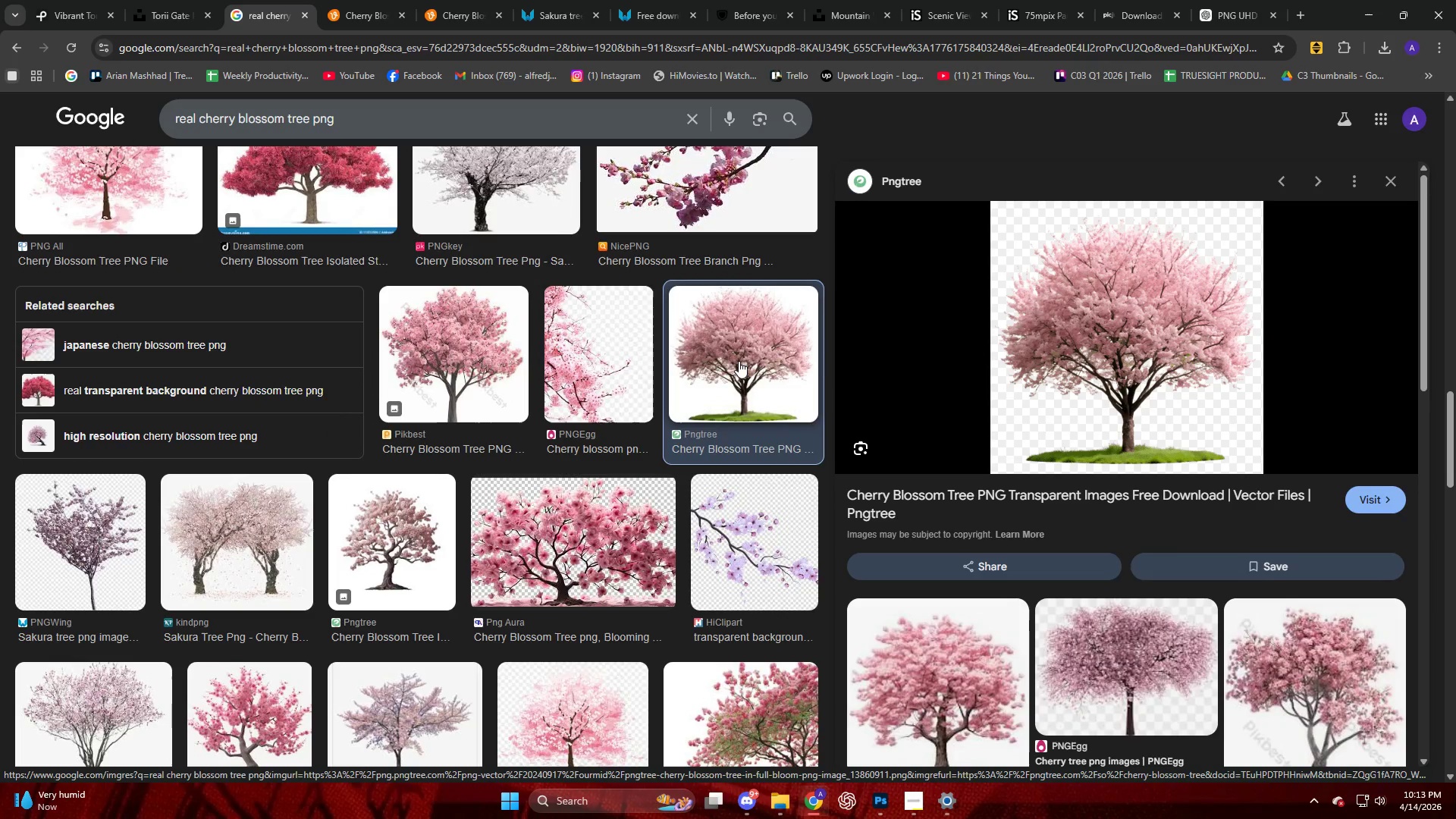 
scroll: coordinate [932, 516], scroll_direction: down, amount: 8.0
 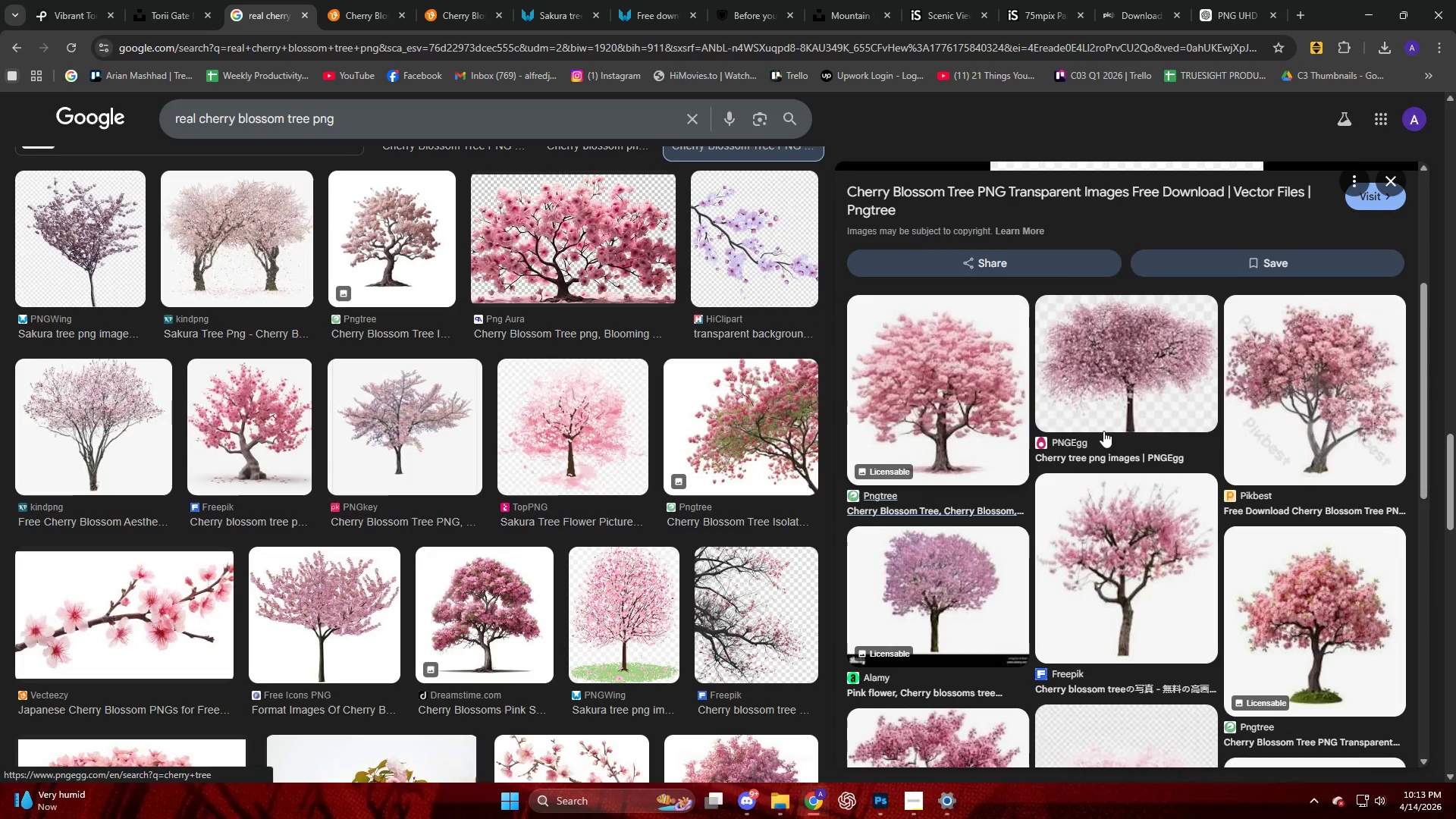 
mouse_move([1126, 321])
 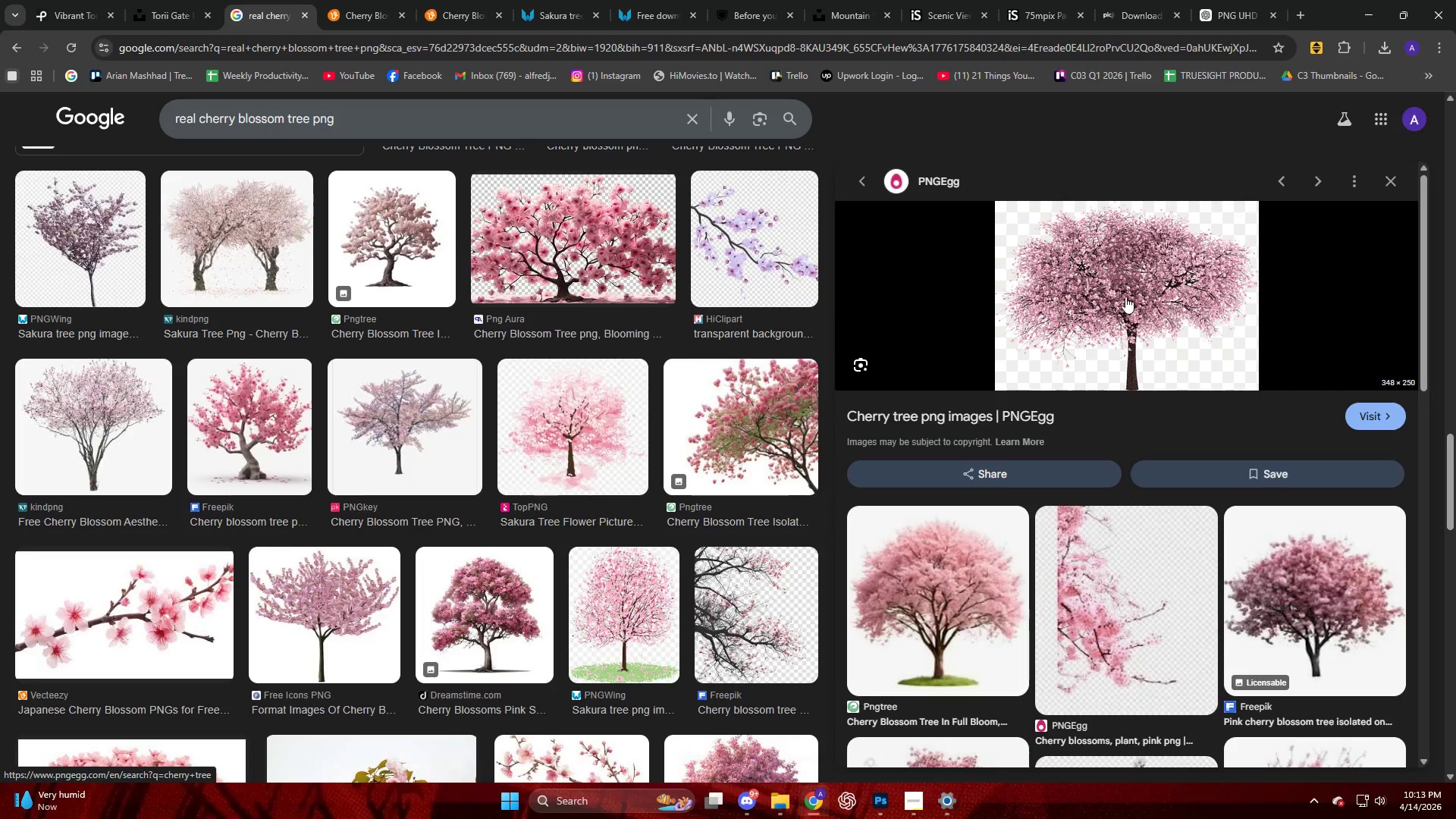 
left_click([1125, 297])
 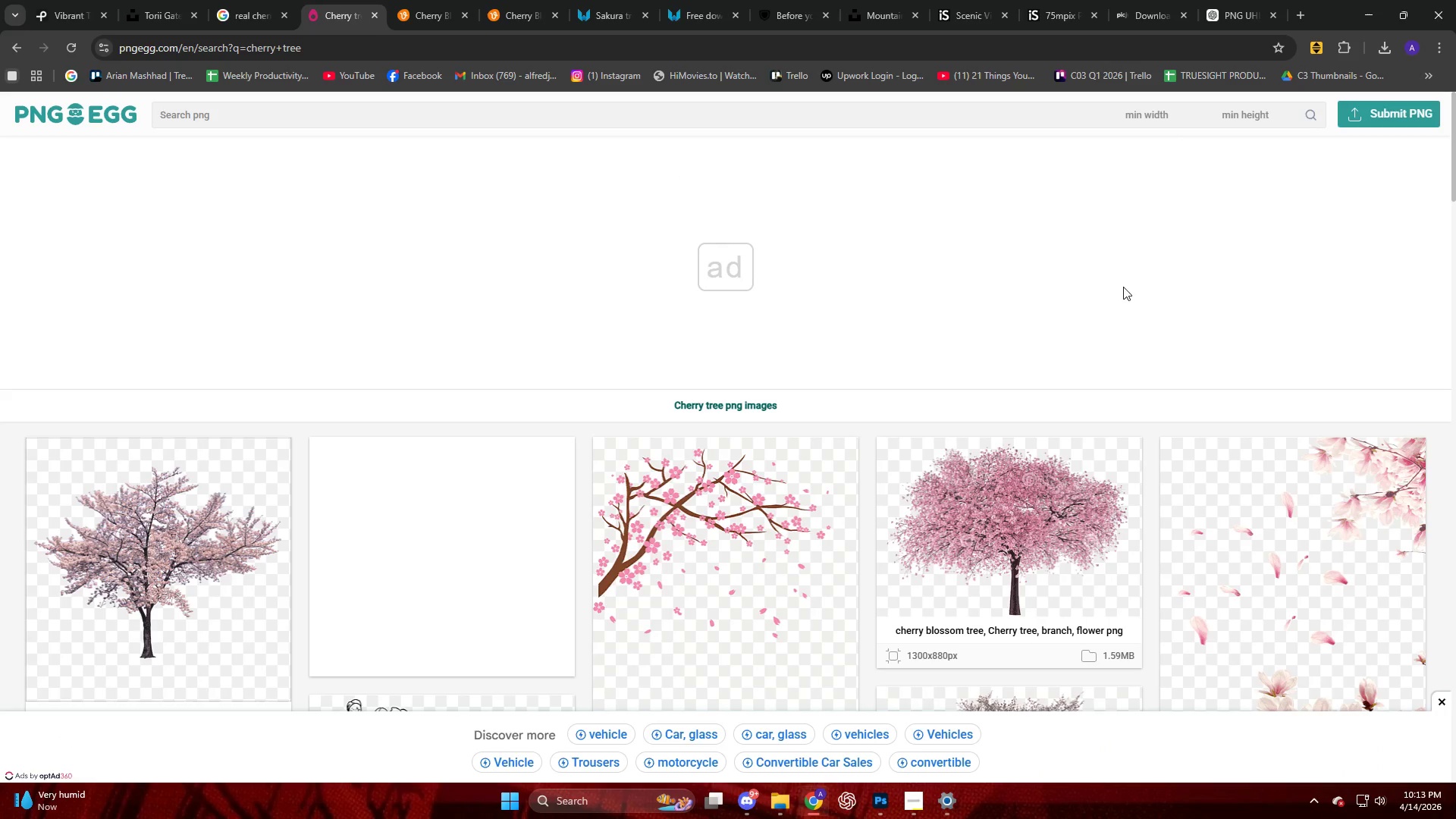 
wait(11.61)
 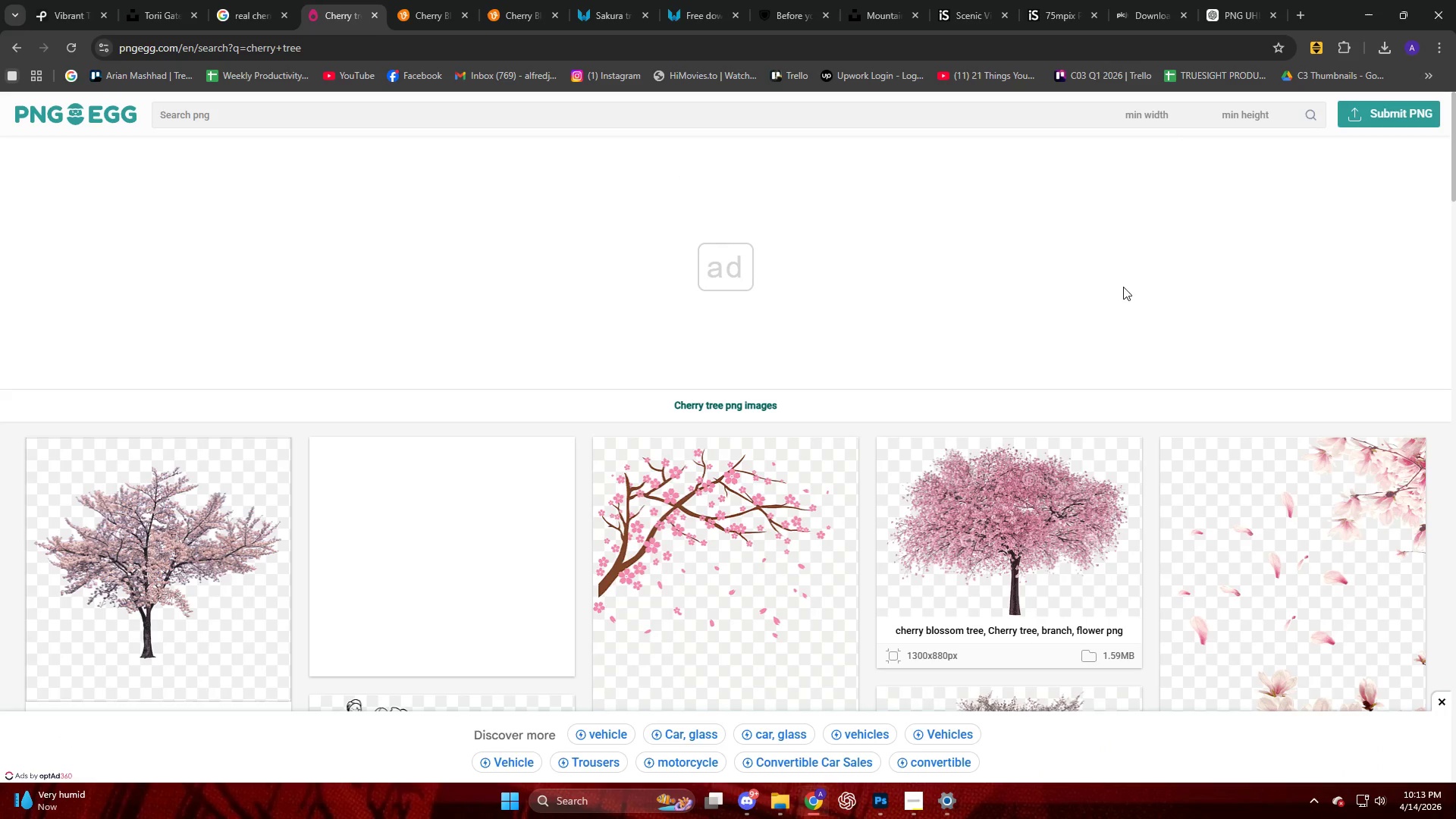 
left_click([615, 17])
 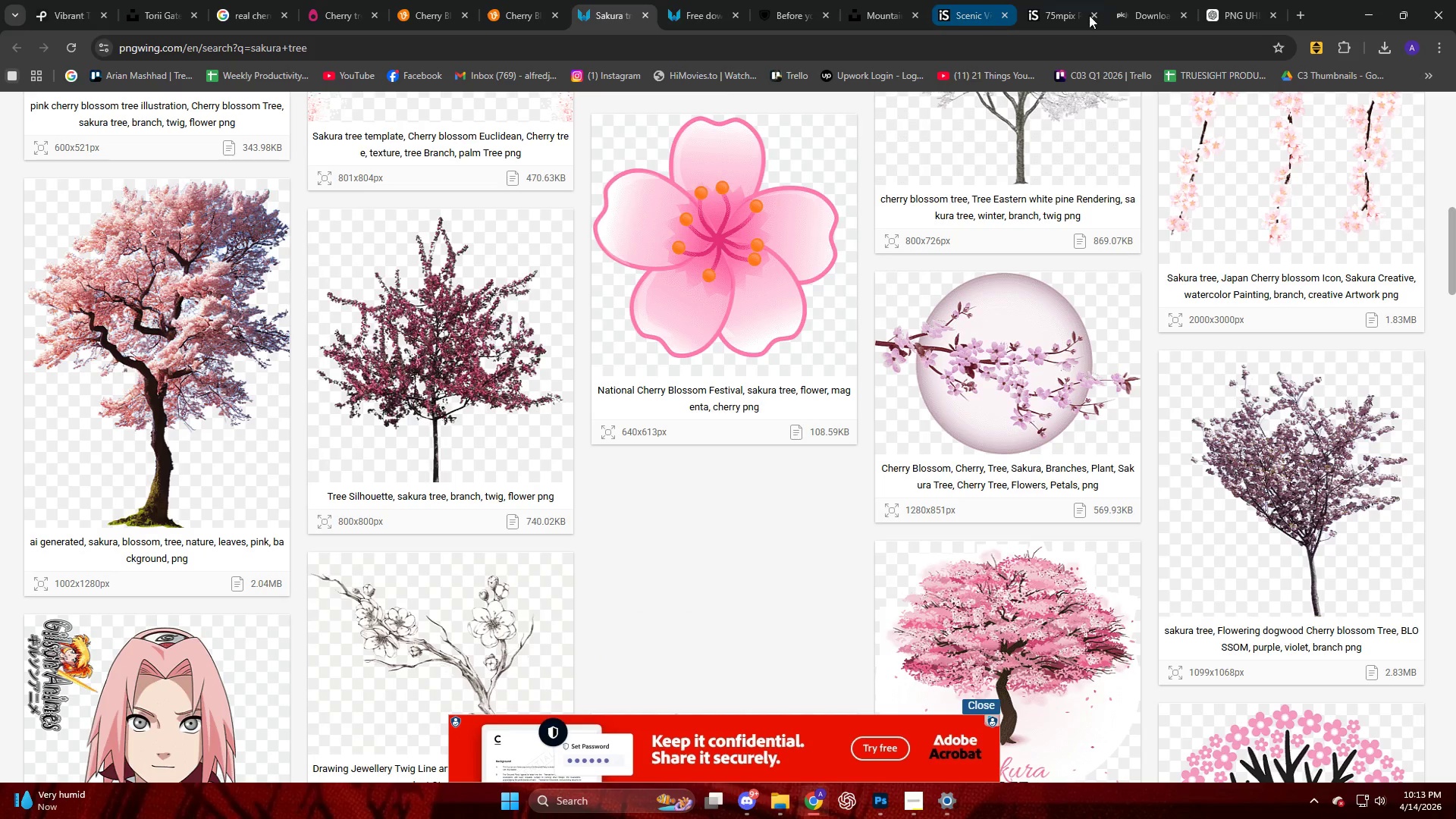 
left_click([1165, 12])
 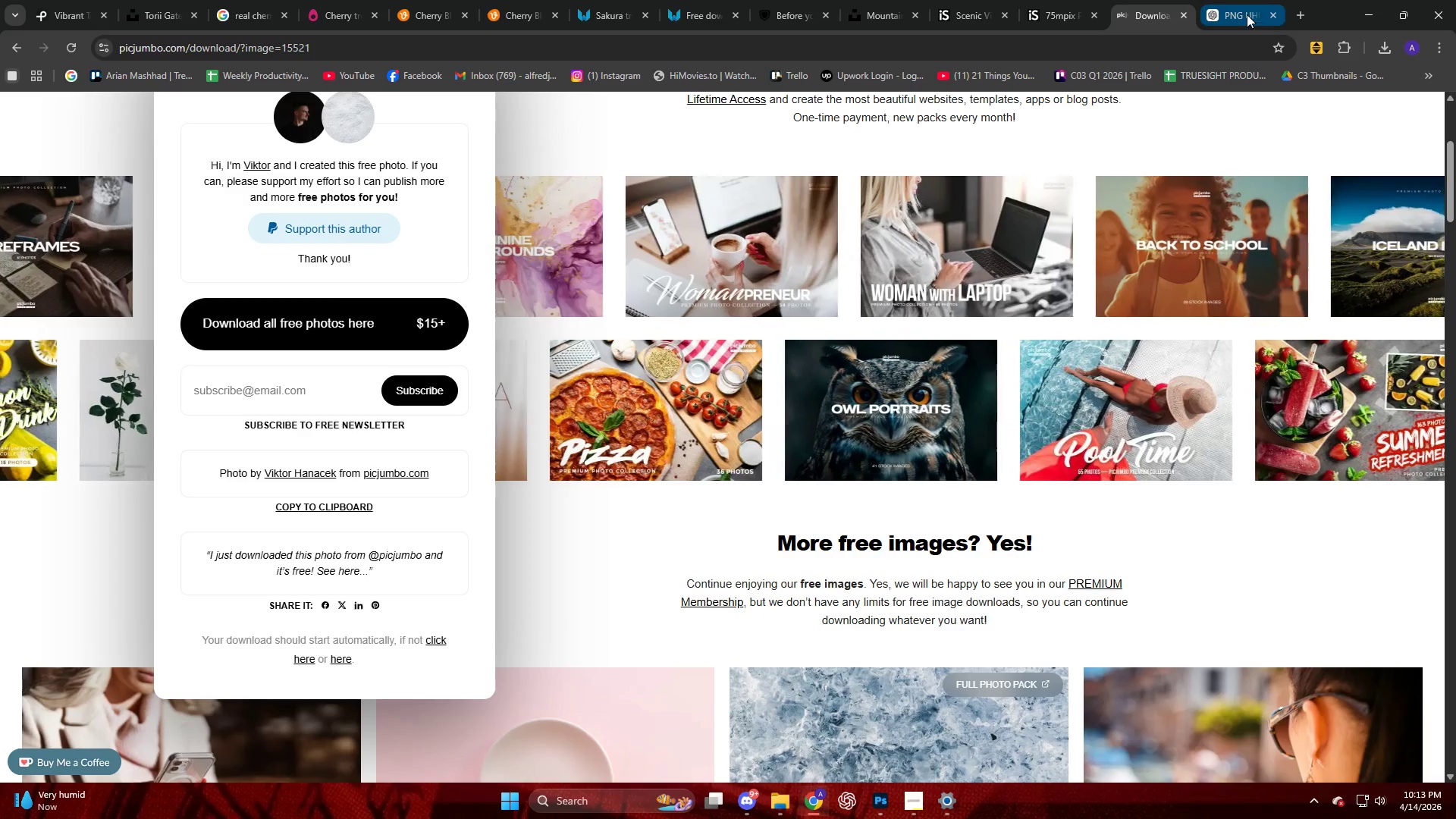 
left_click([1241, 10])
 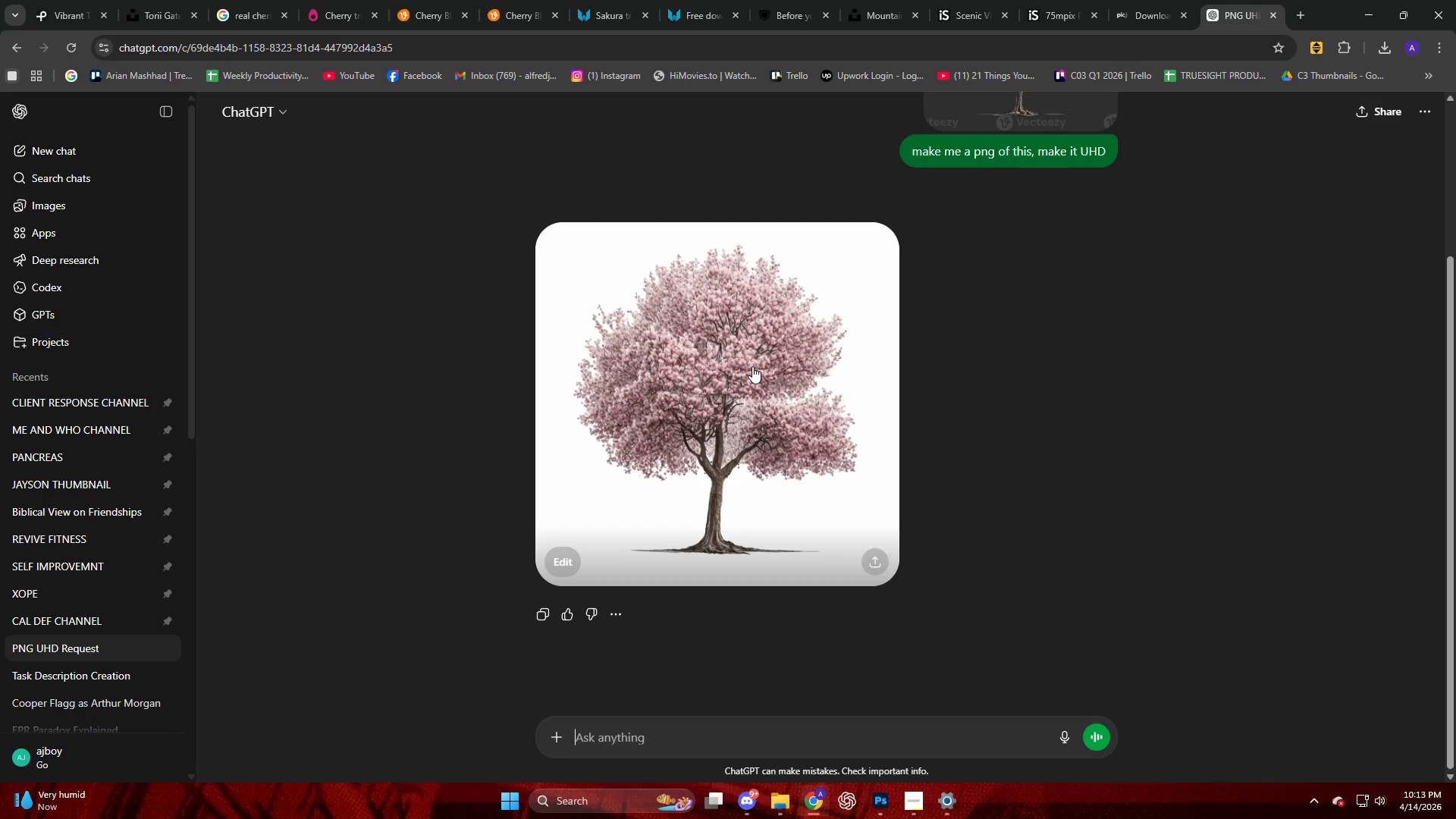 
left_click([751, 366])
 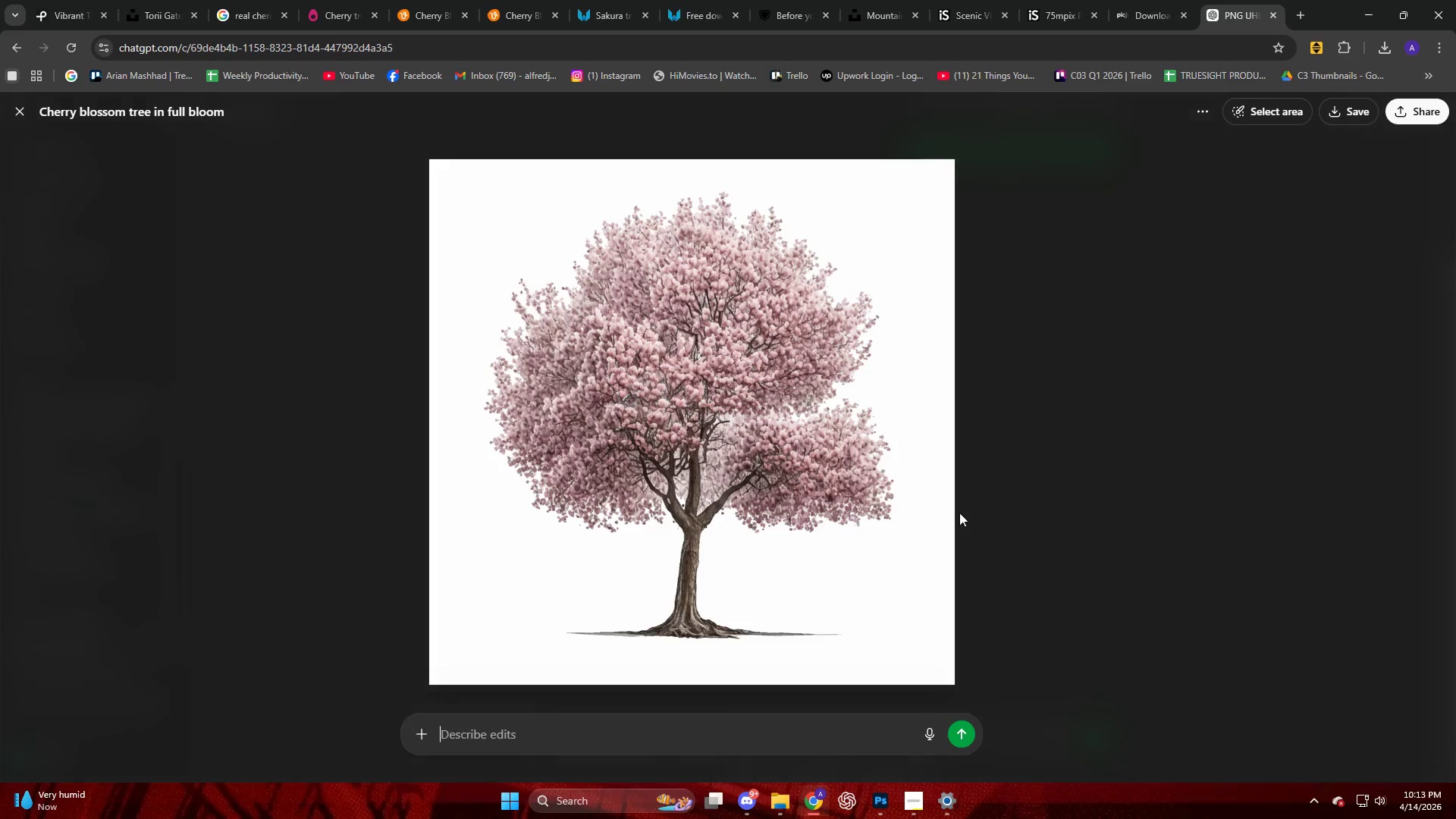 
left_click([1116, 522])
 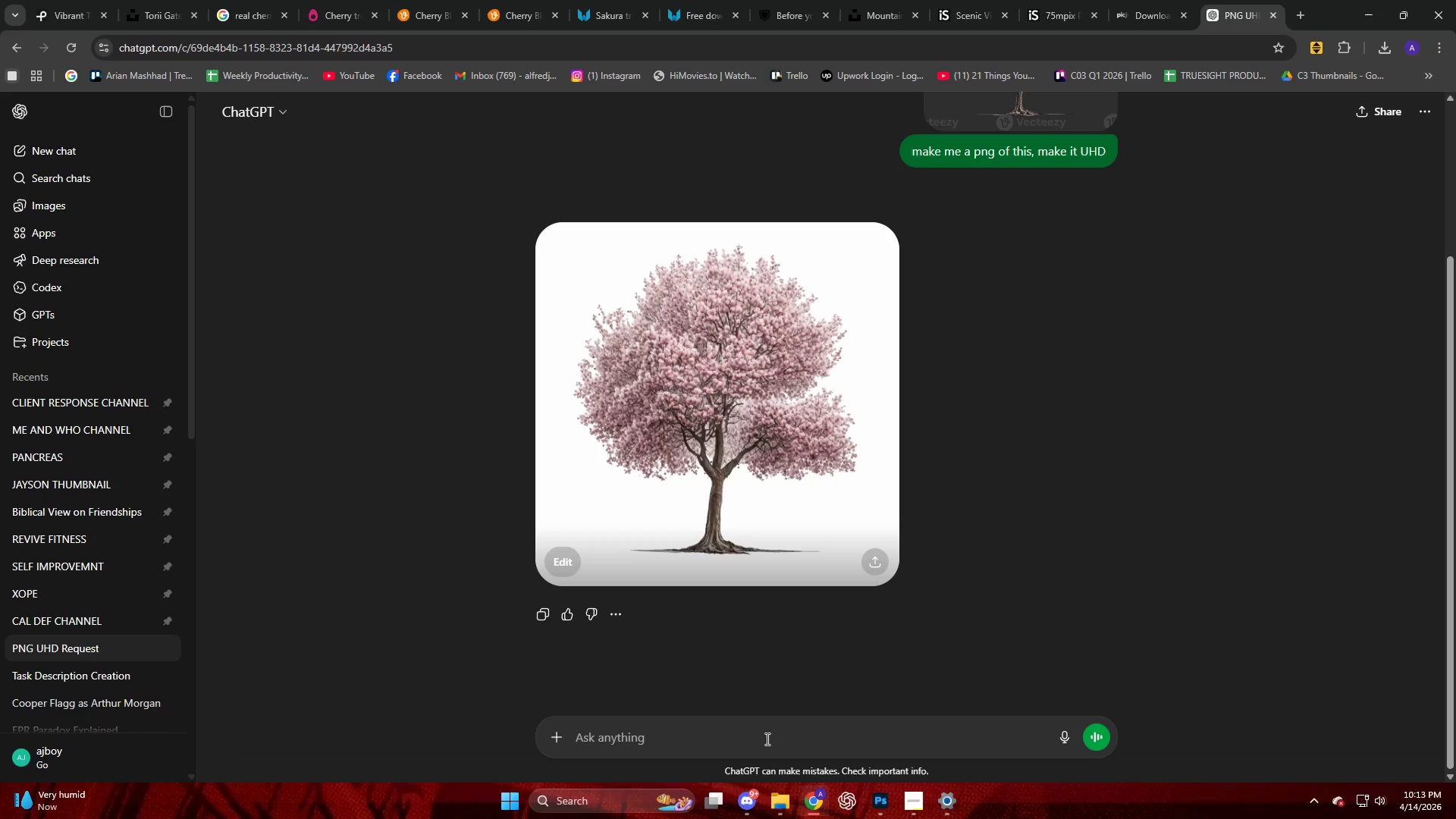 
left_click([766, 739])
 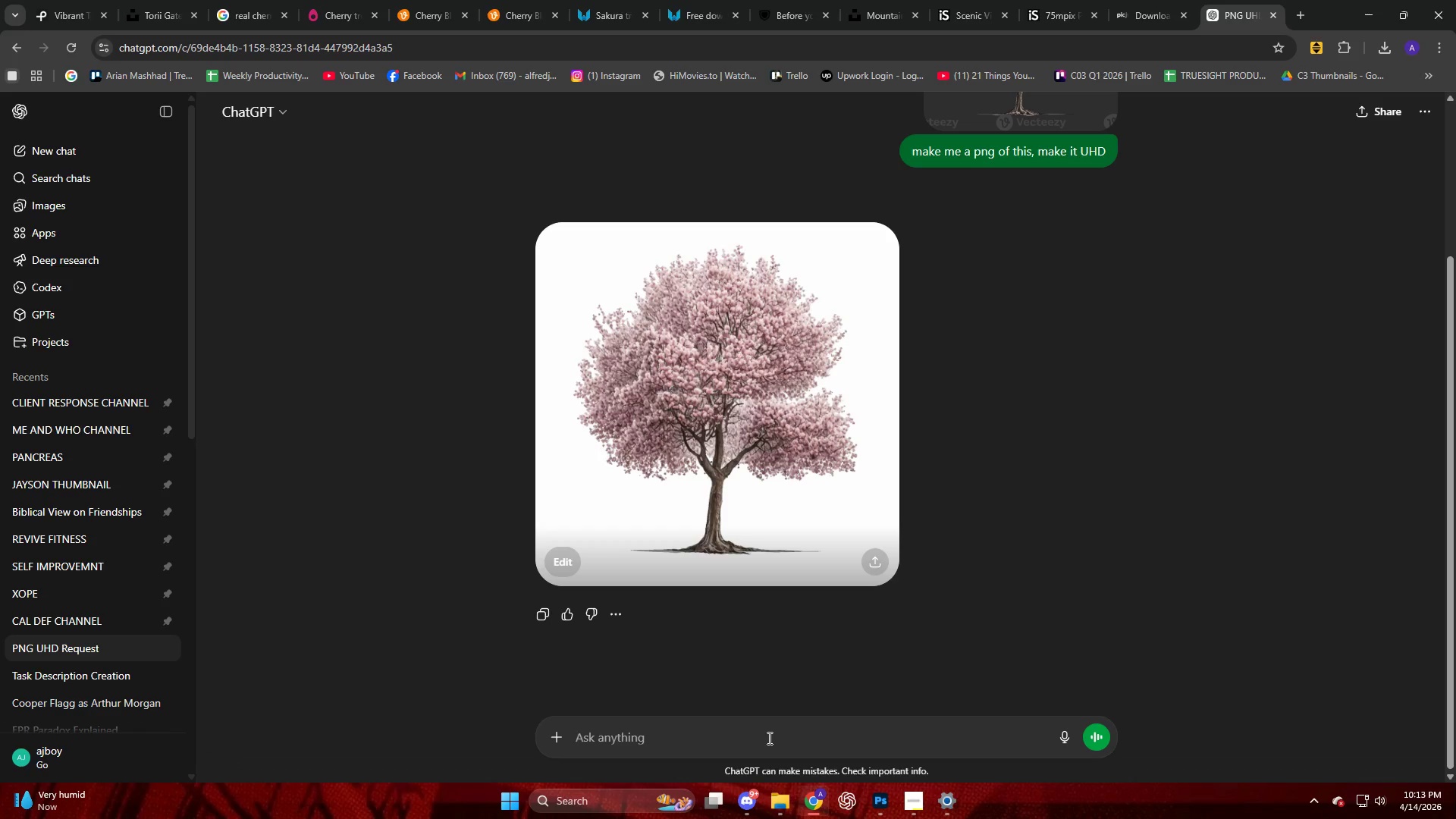 
type(make it PNG, no background)
 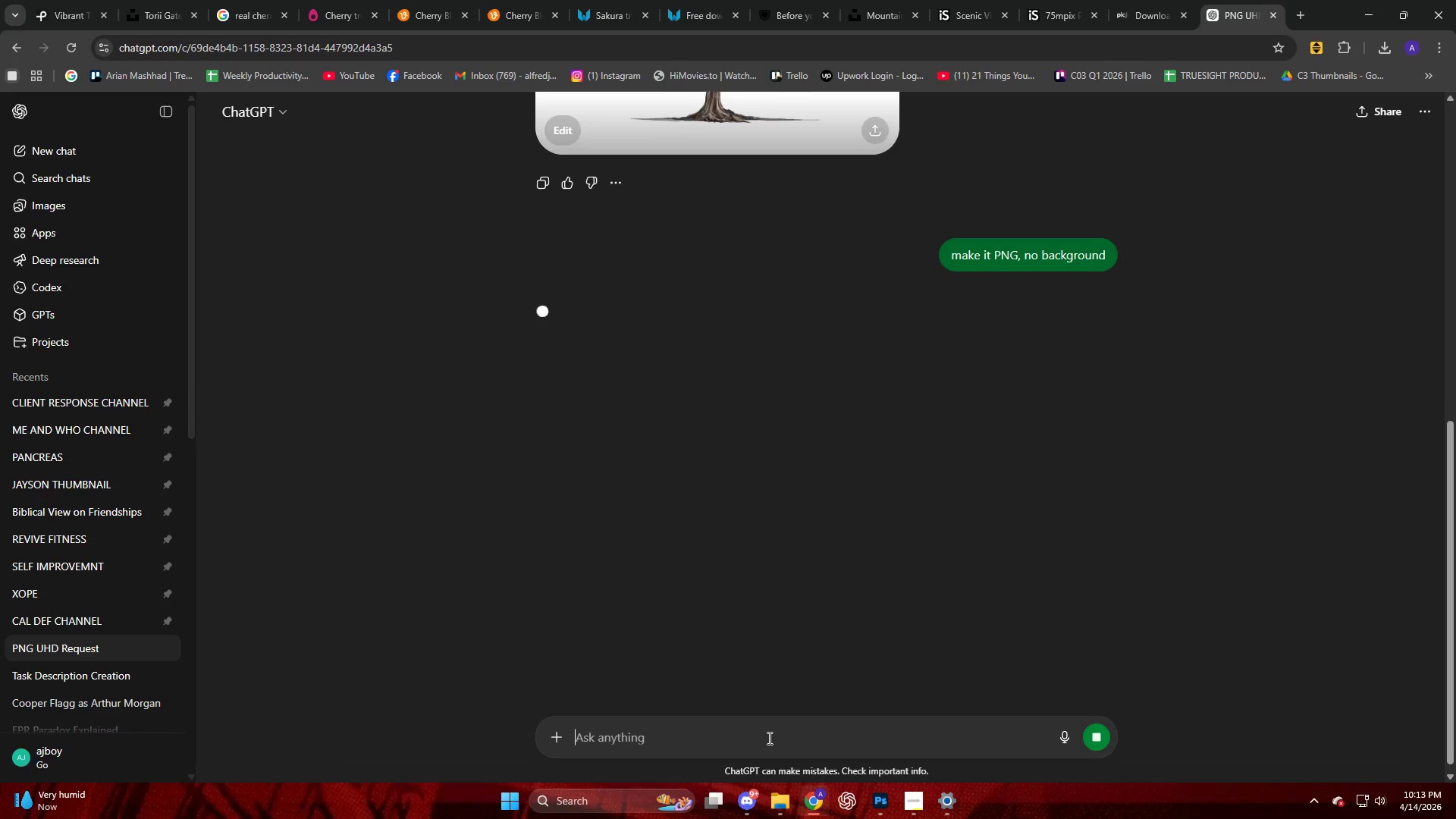 
 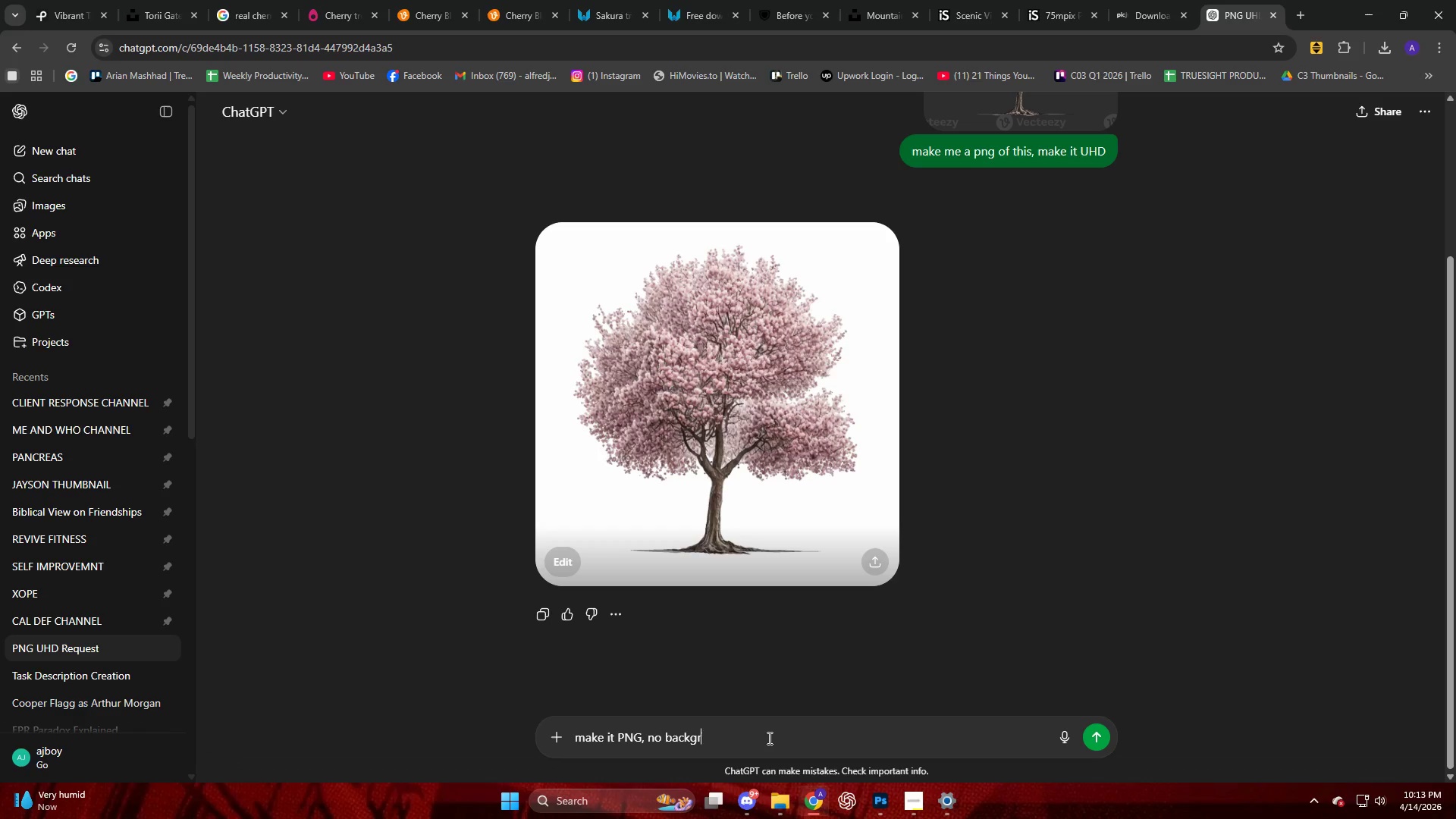 
key(Enter)
 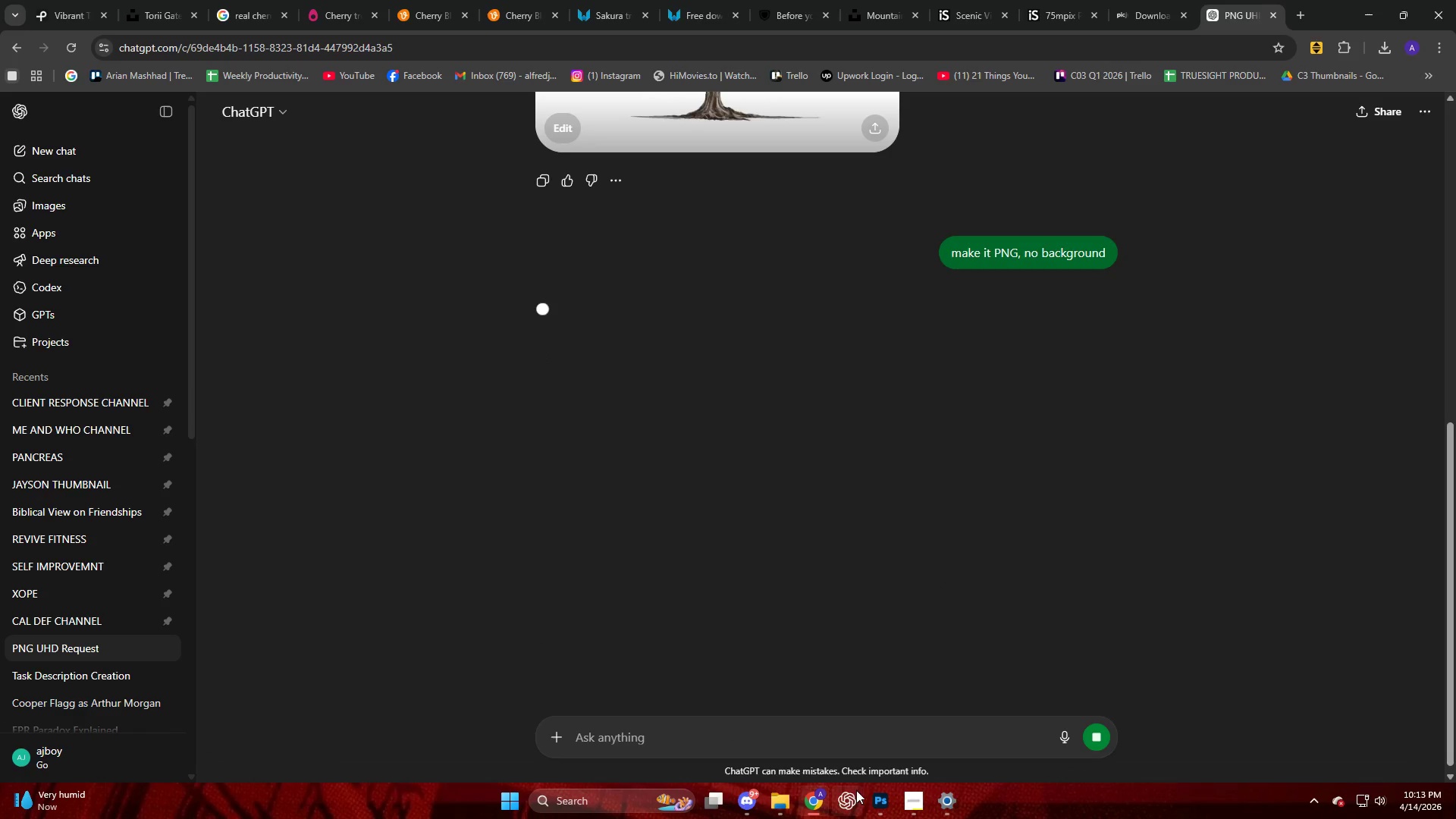 
left_click([874, 802])
 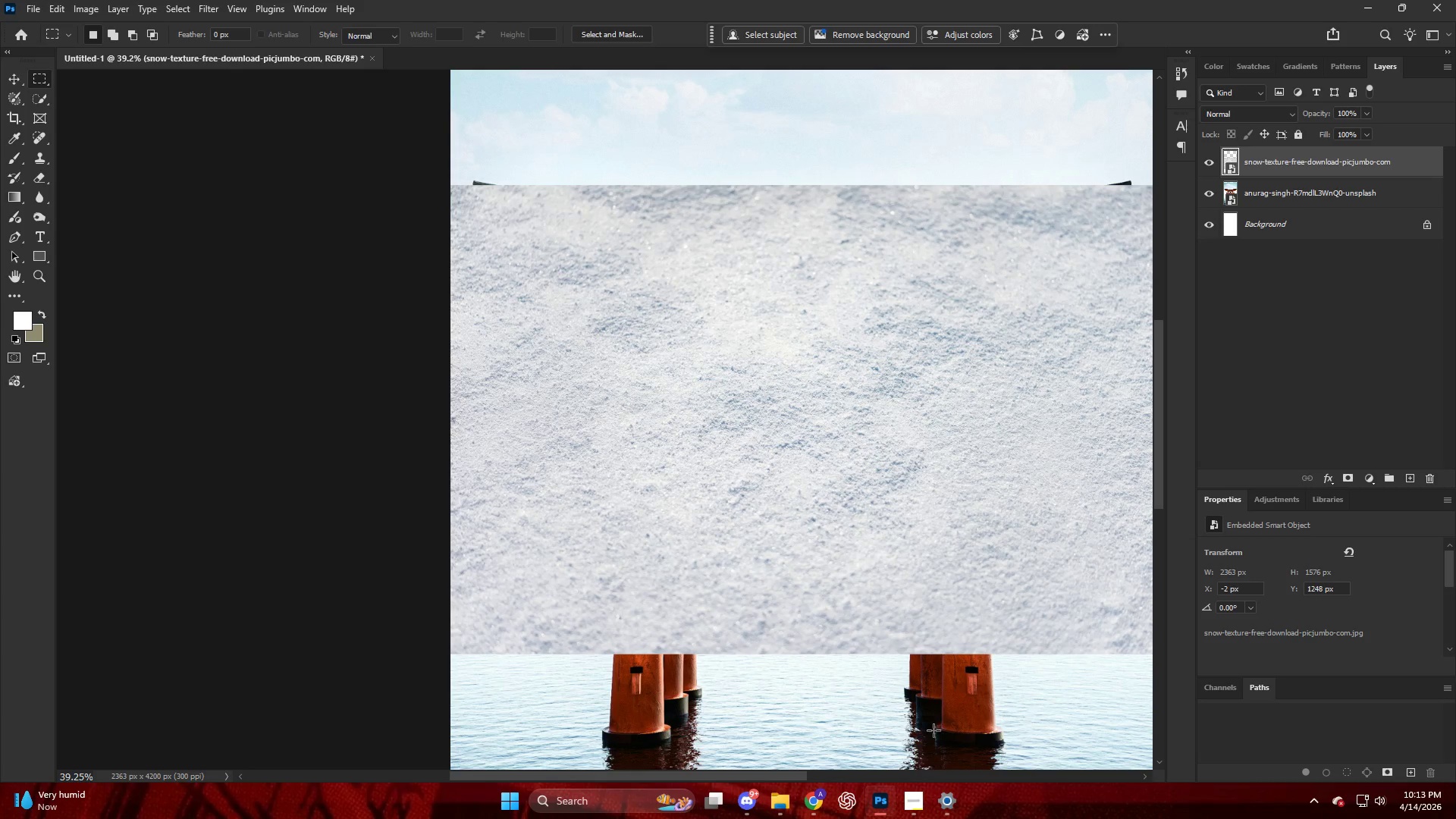 
left_click([817, 797])
 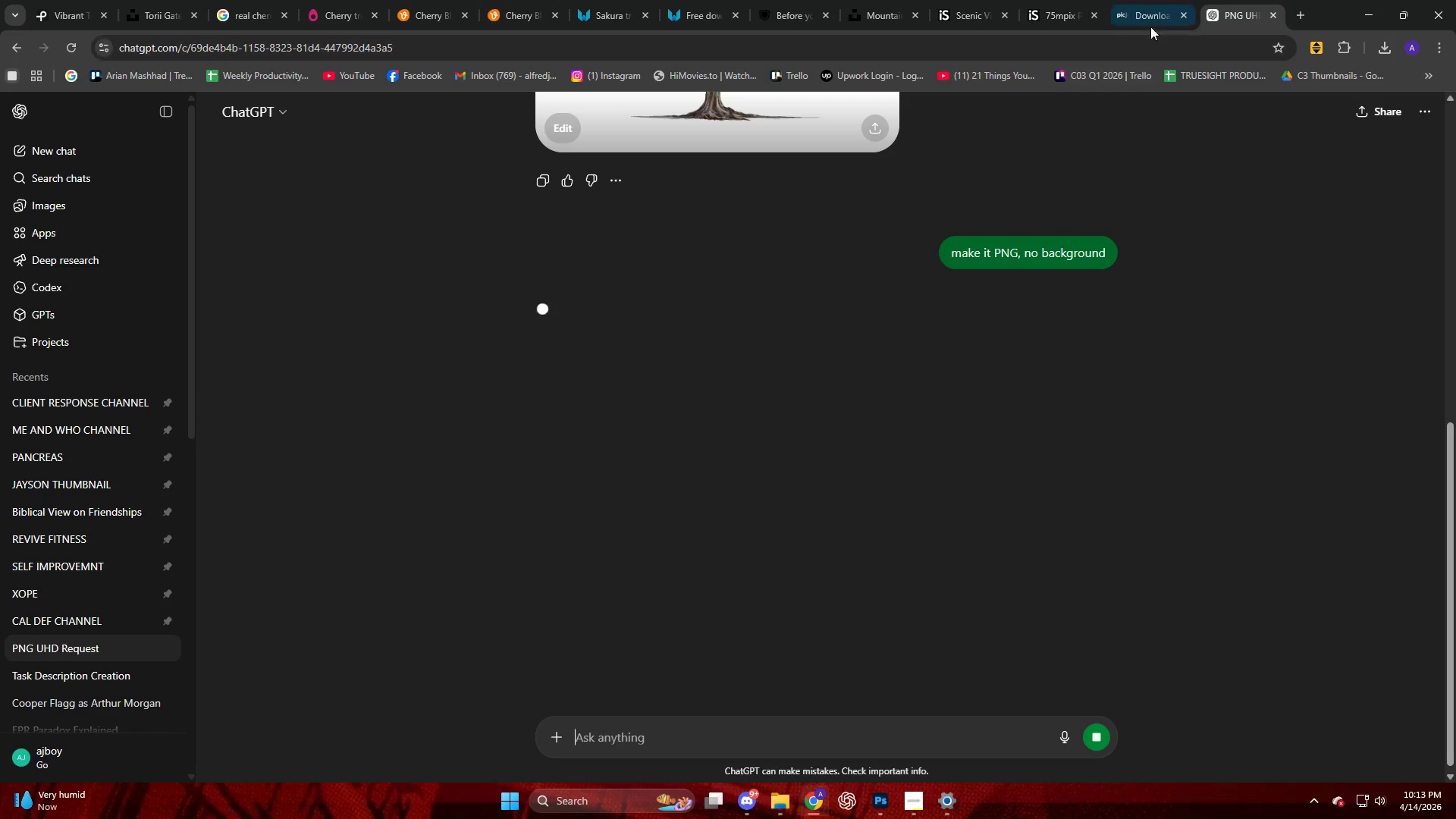 
left_click([1294, 20])
 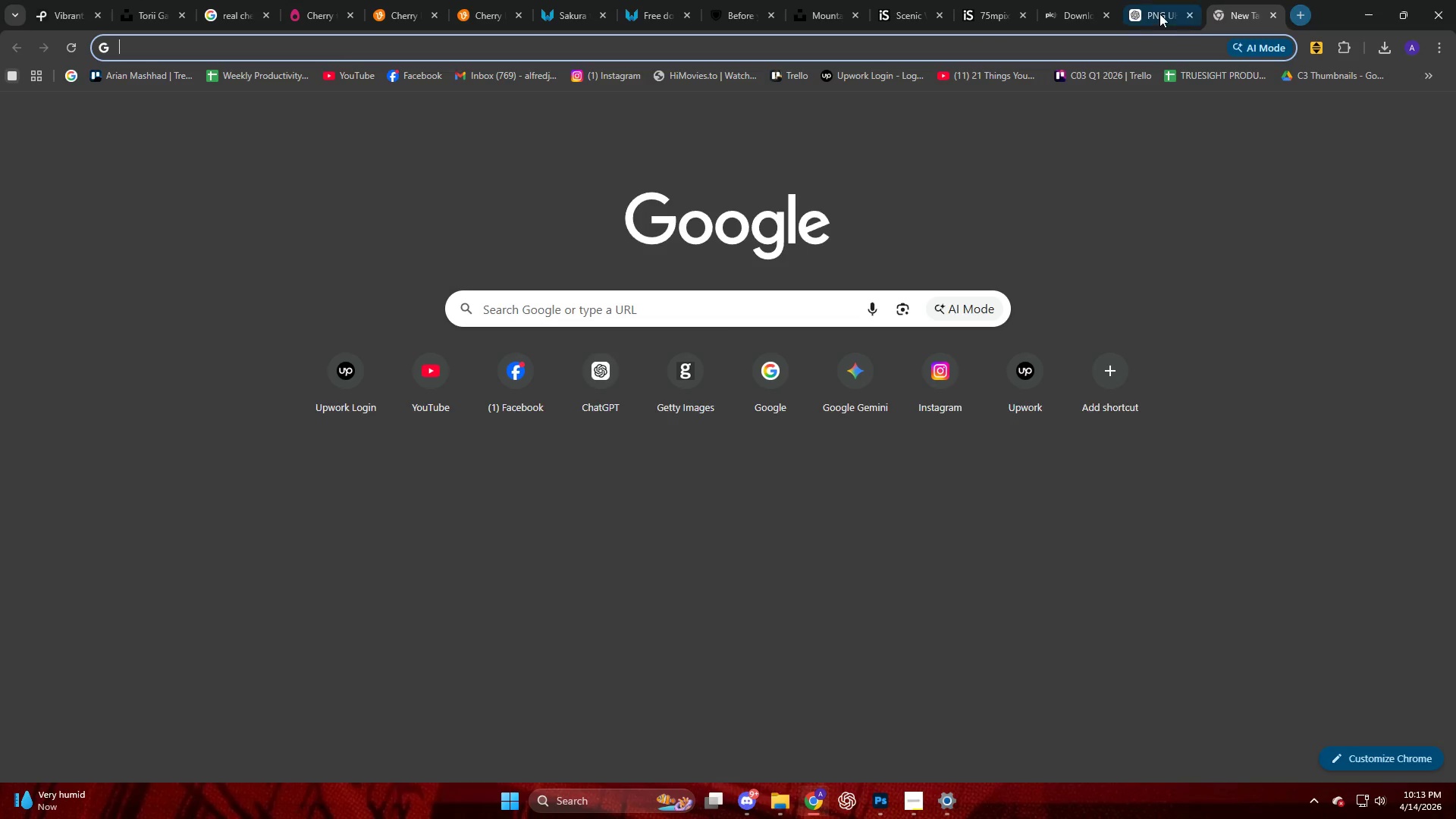 
key(C)
 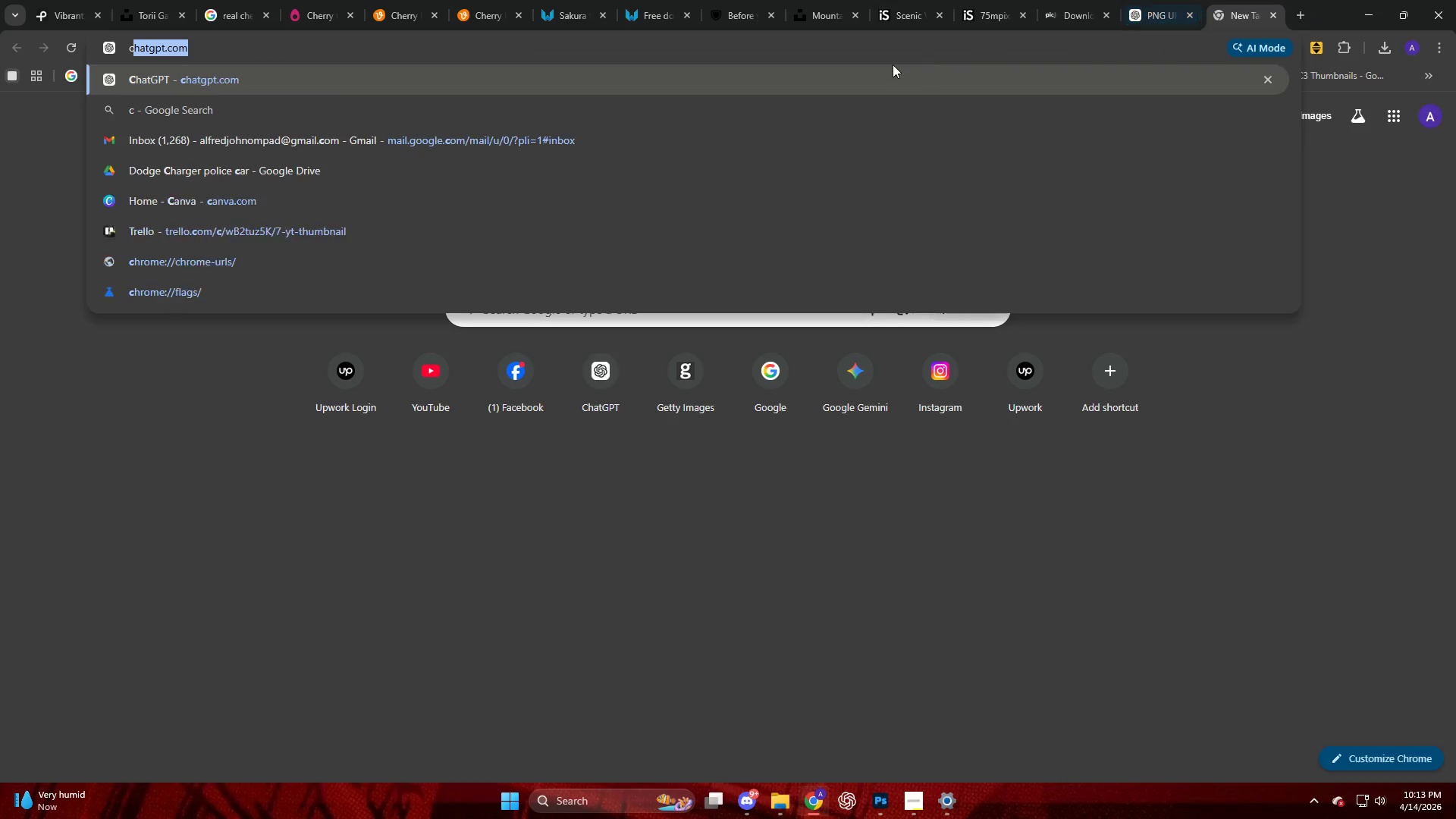 
key(NumpadEnter)
 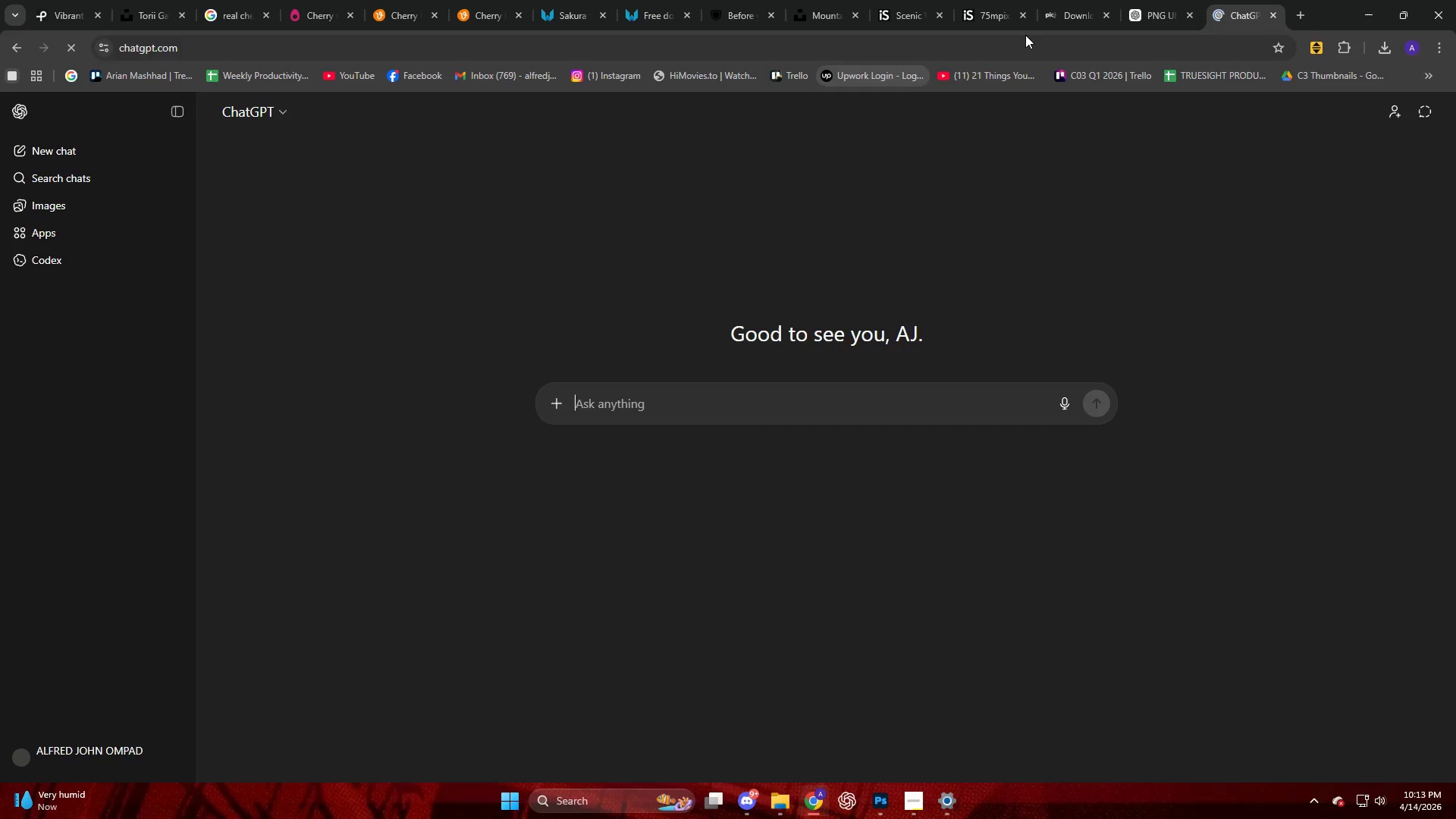 
left_click([963, 41])
 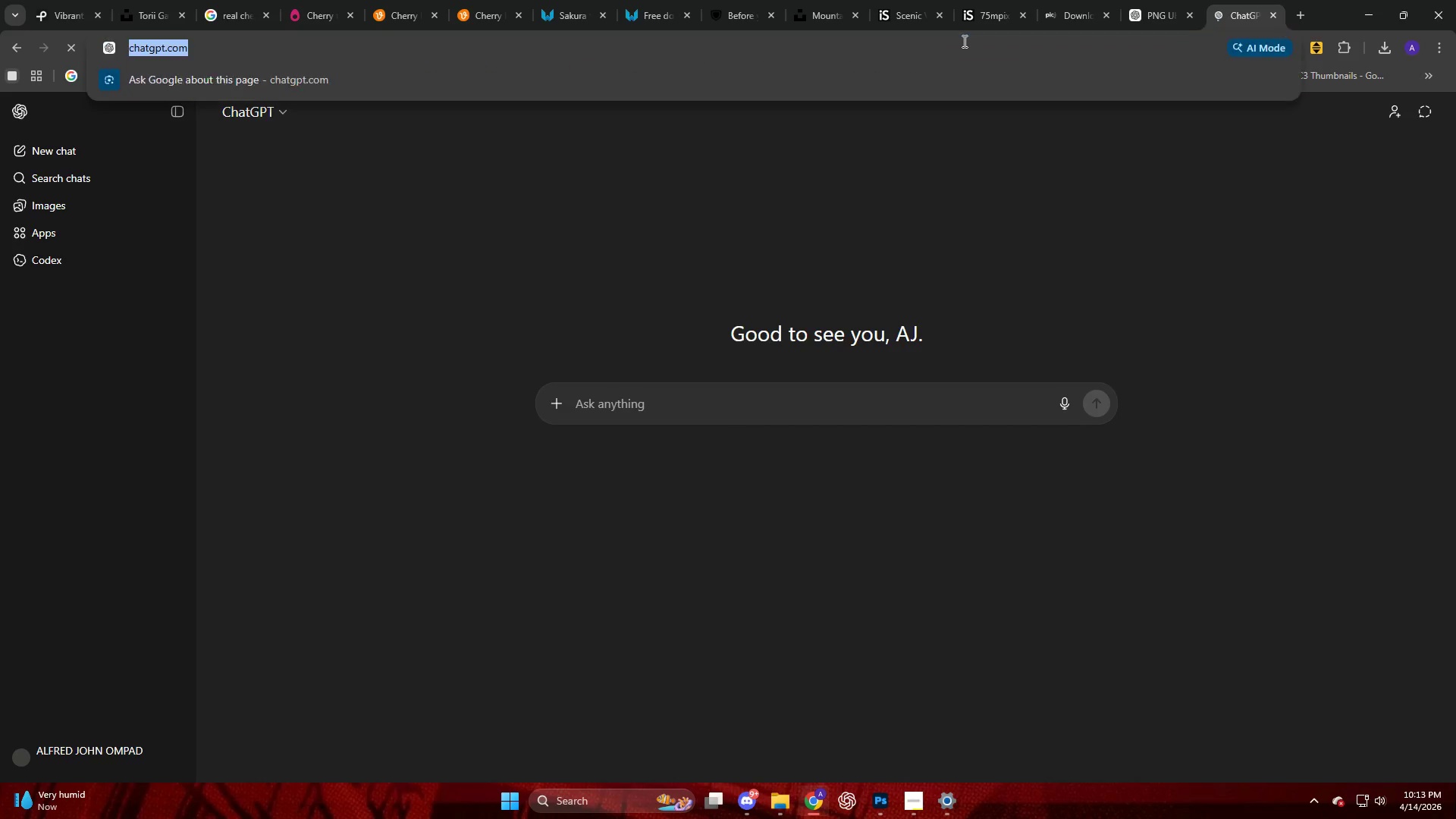 
key(G)
 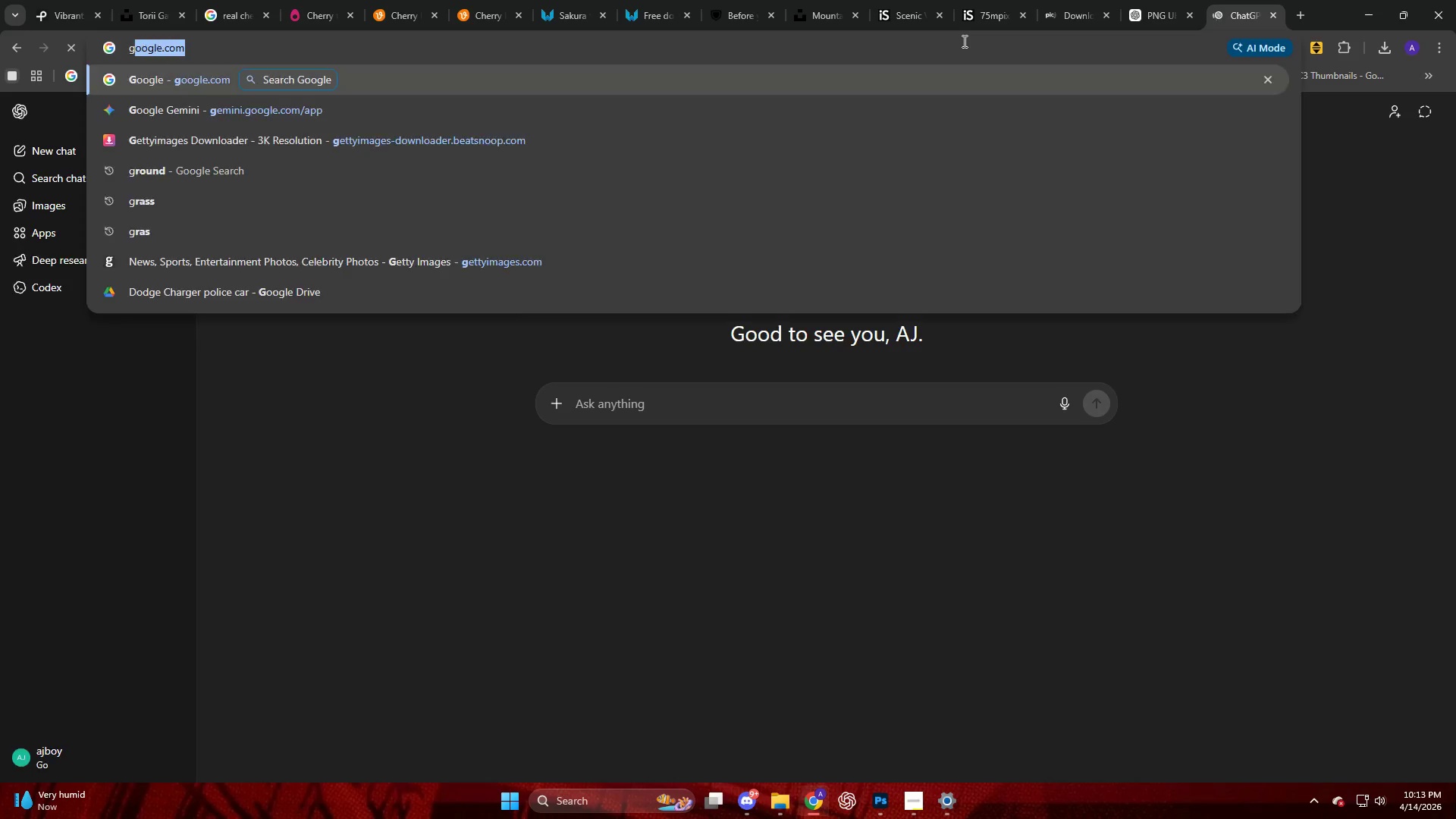 
key(NumpadEnter)
 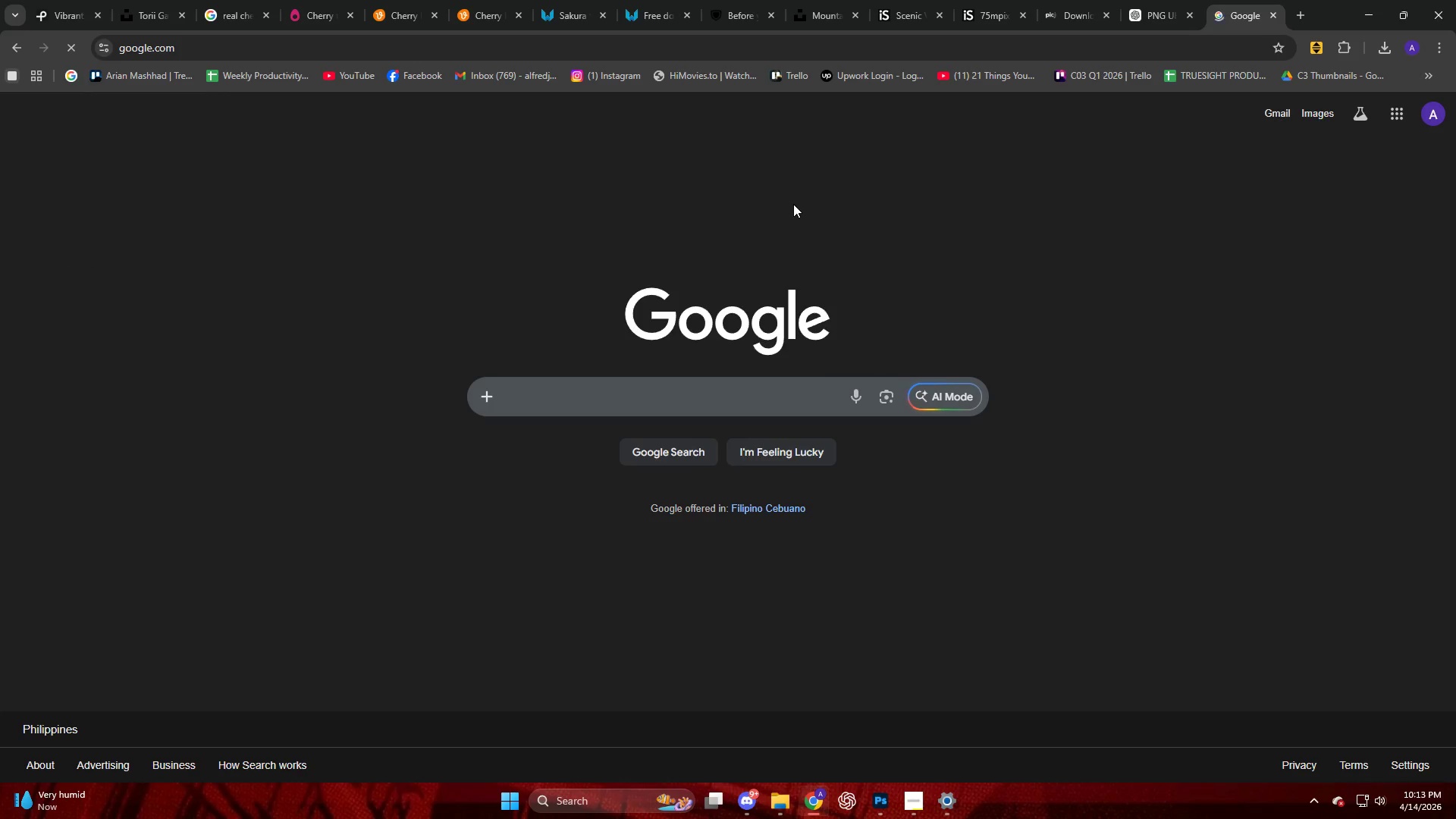 
type(japanese warrioi)
key(Backspace)
type(r)
 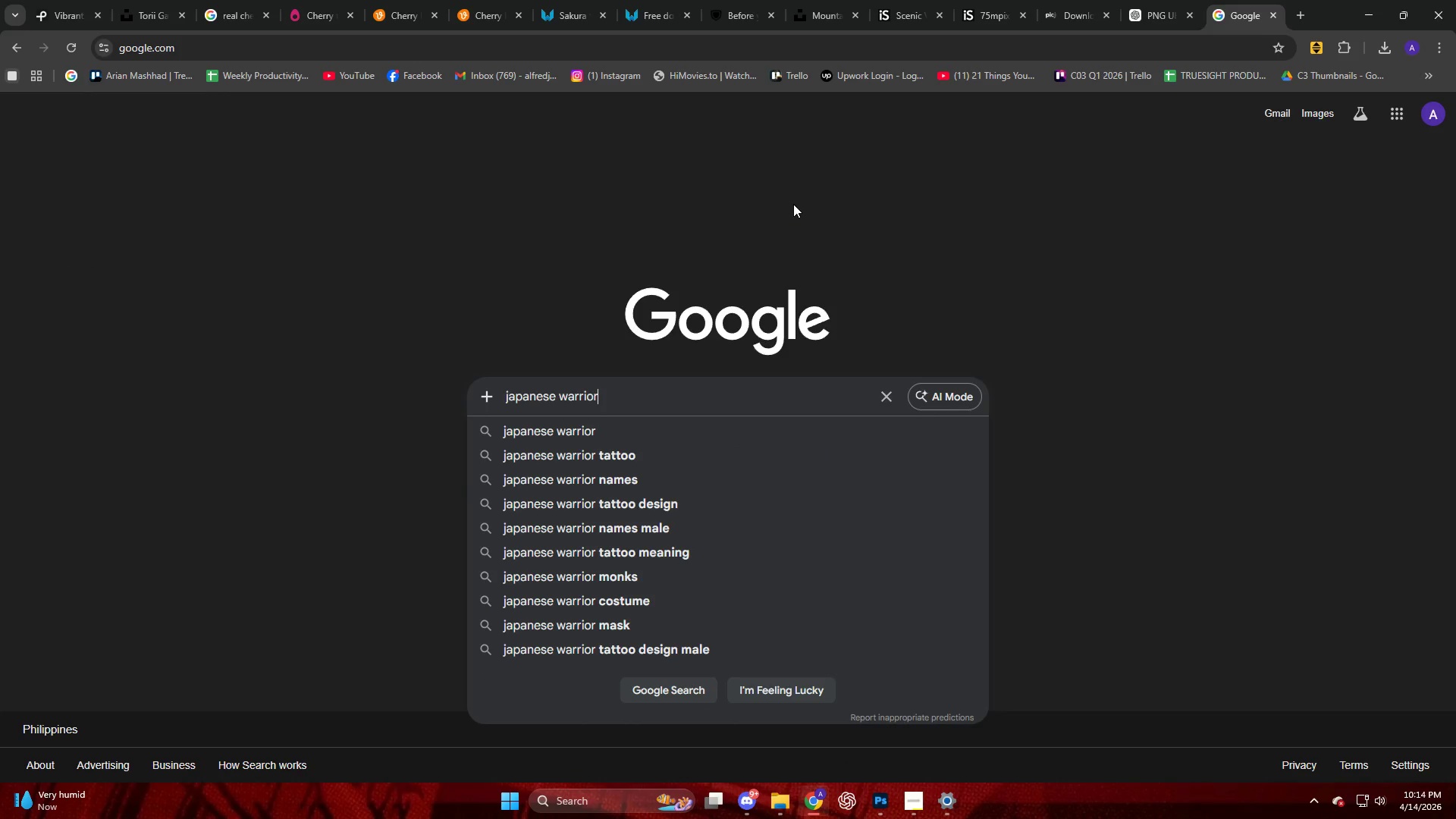 
key(Enter)
 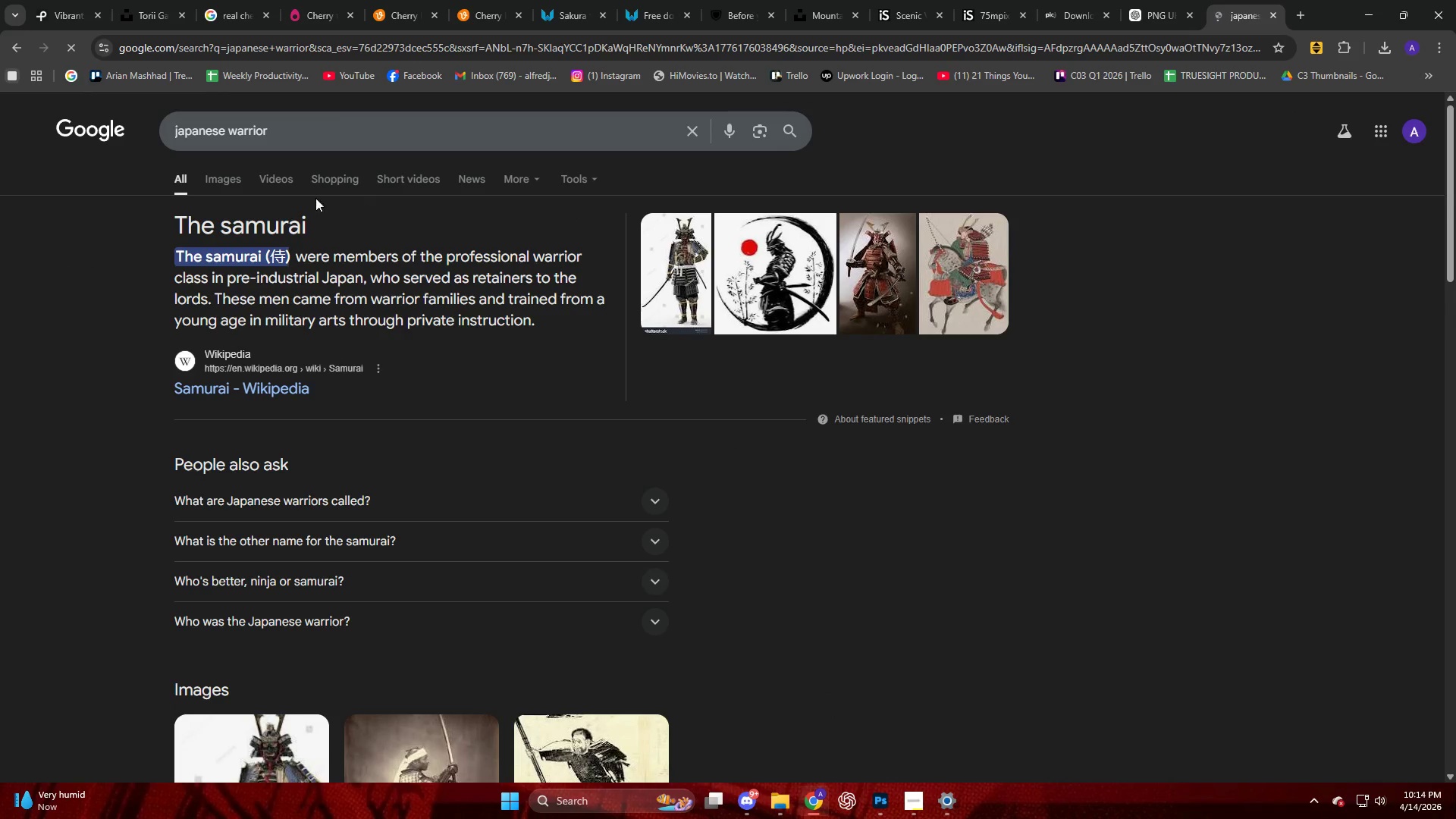 
left_click([209, 182])
 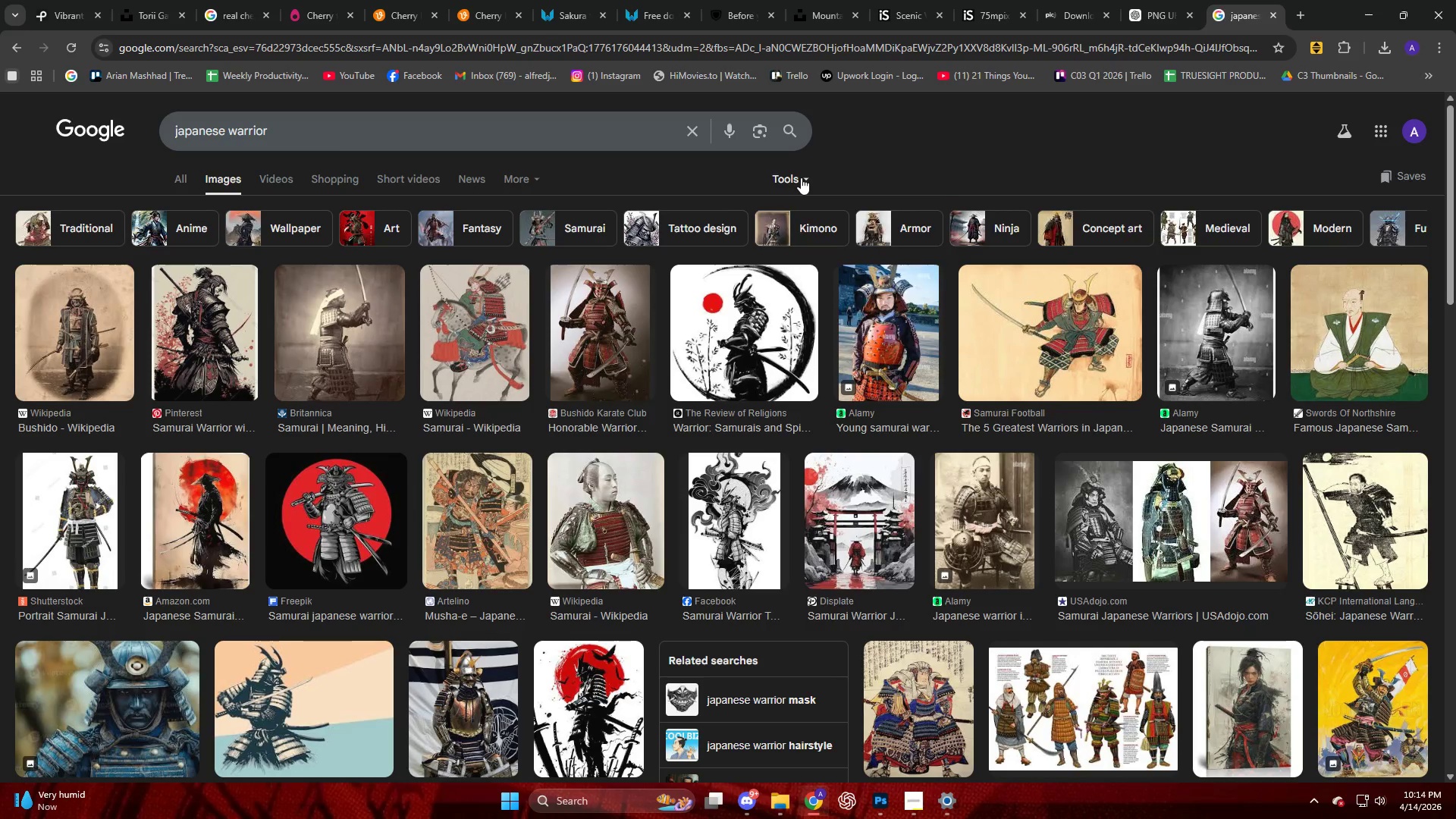 
left_click([971, 236])
 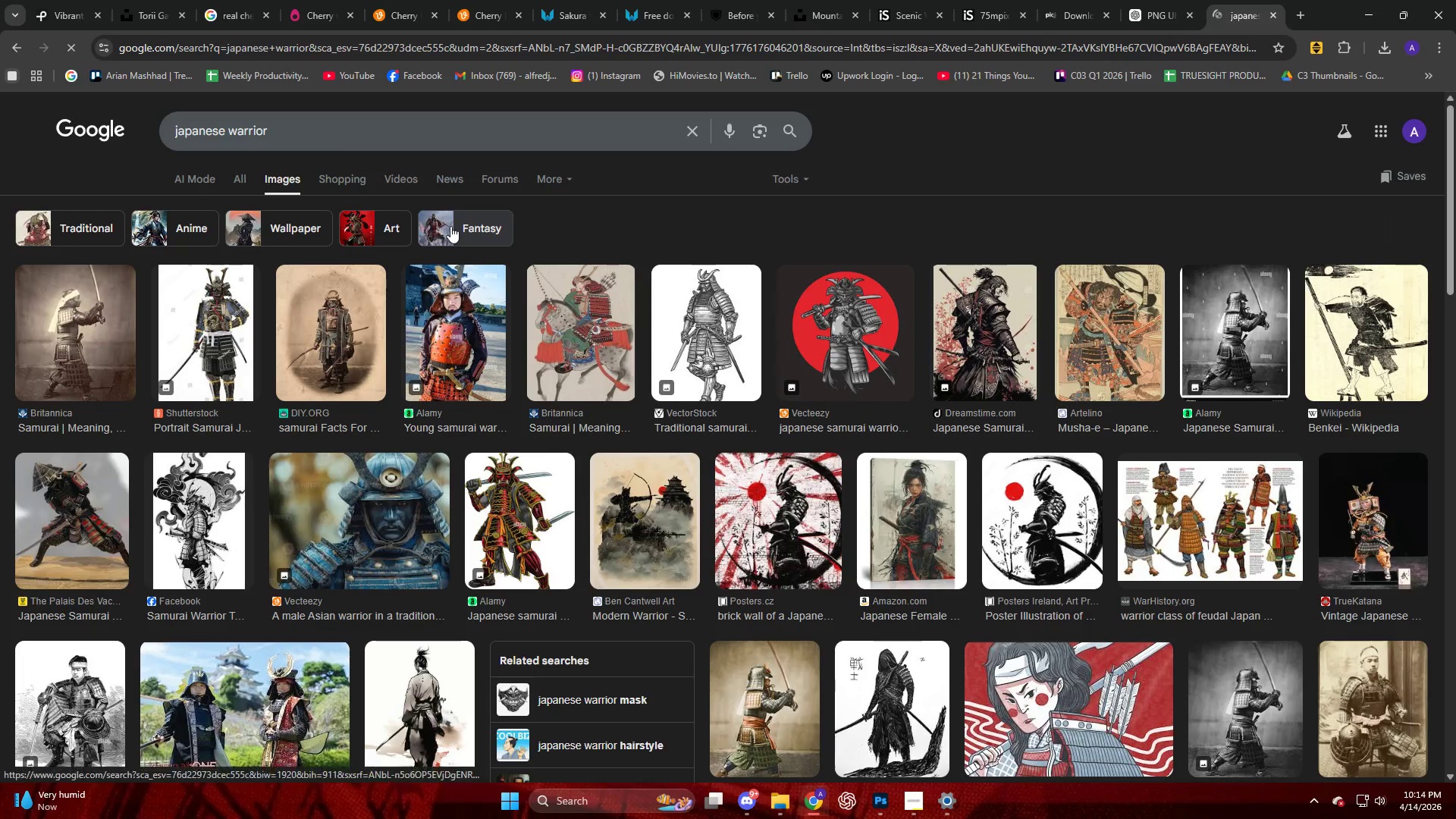 
scroll: coordinate [312, 166], scroll_direction: down, amount: 18.0
 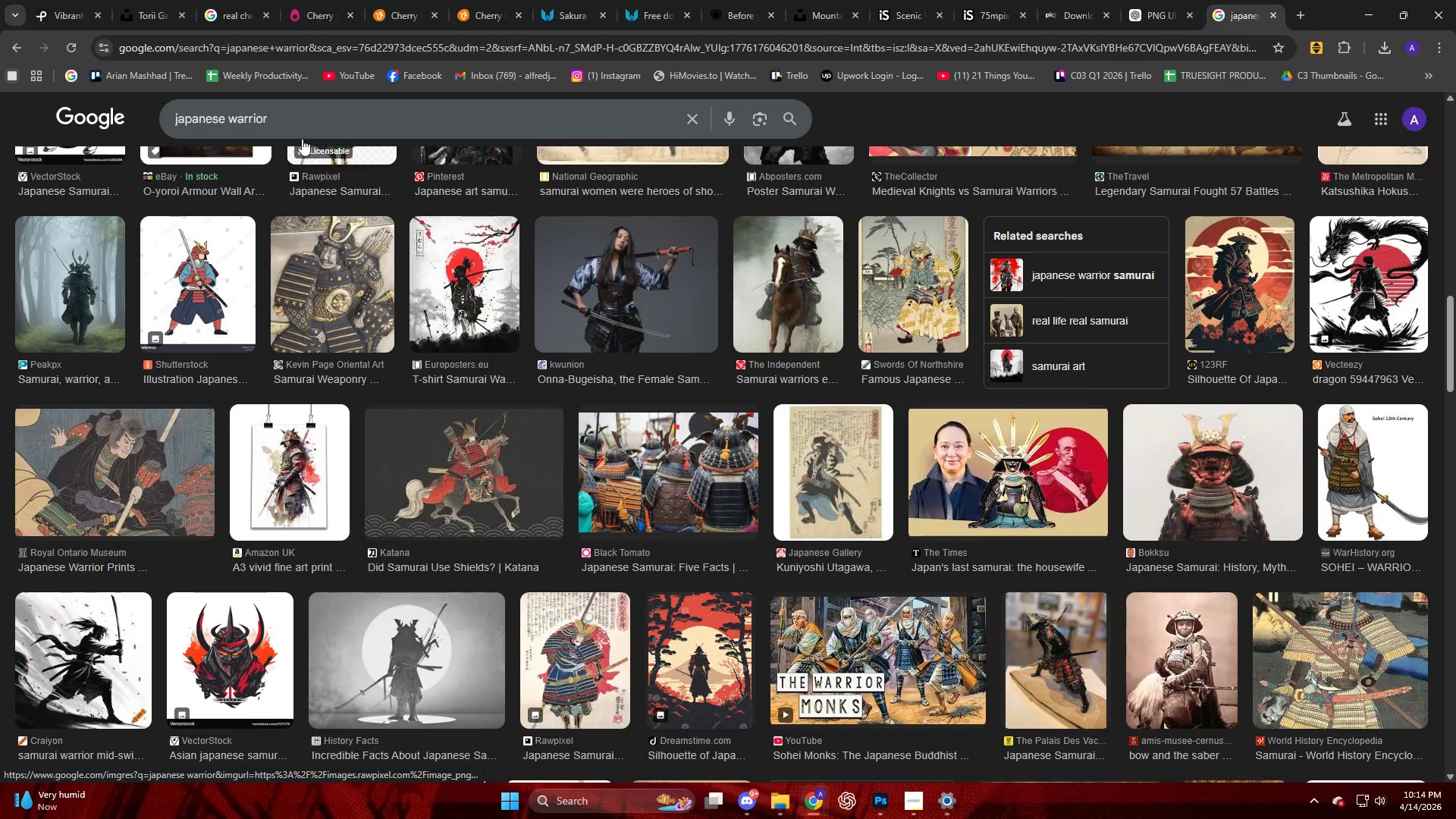 
left_click([293, 118])
 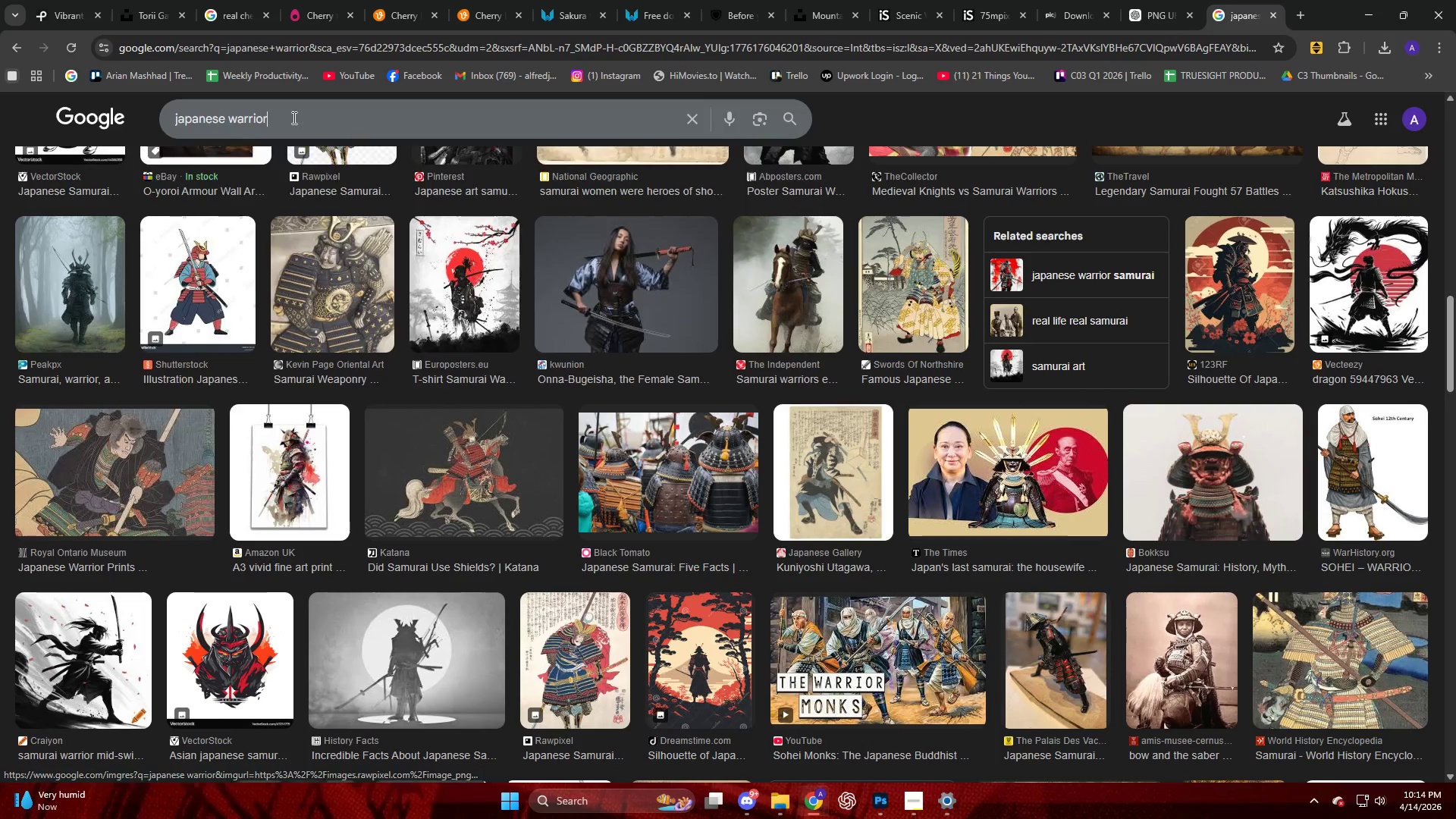 
key(Space)
 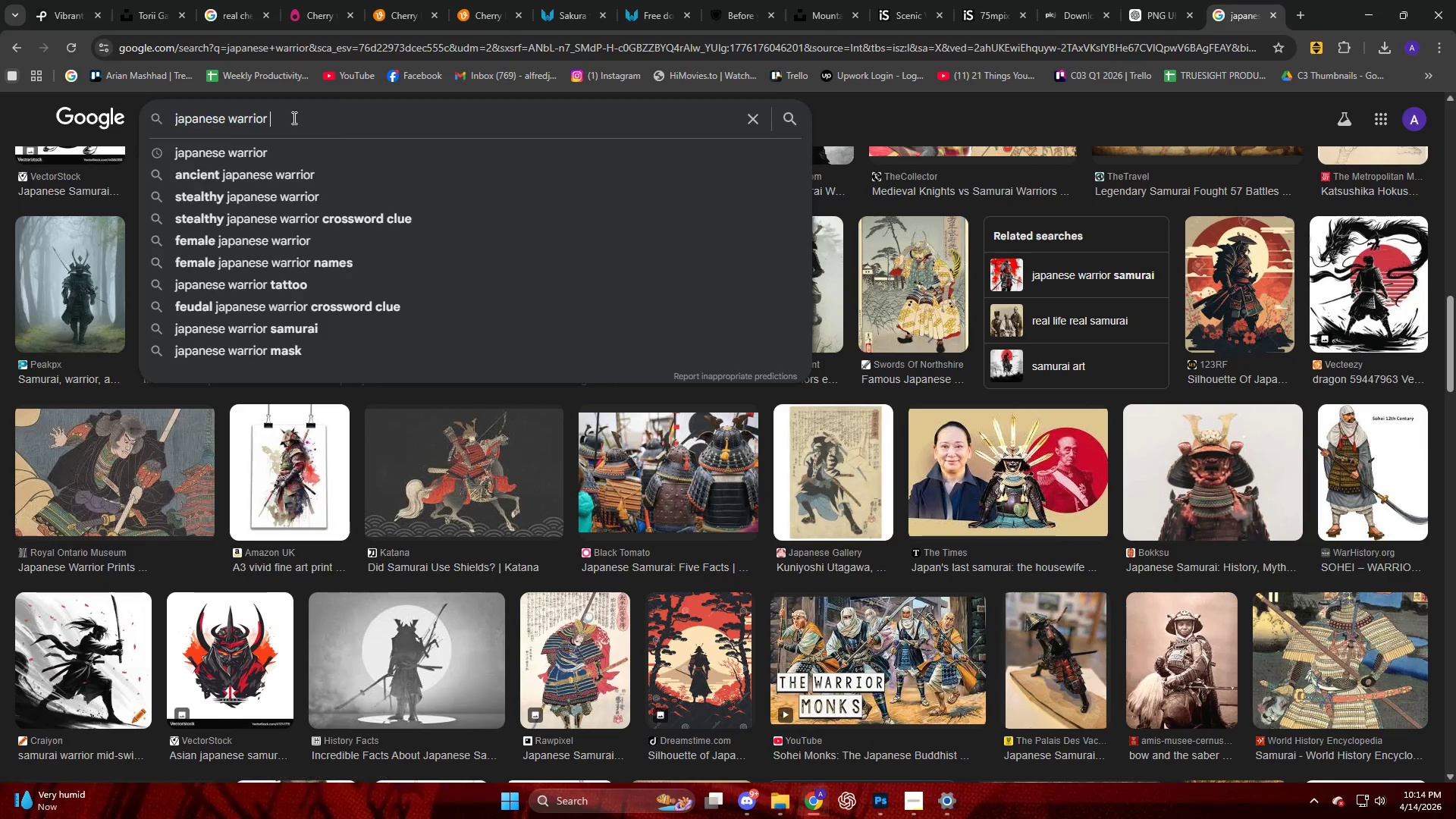 
key(C)
 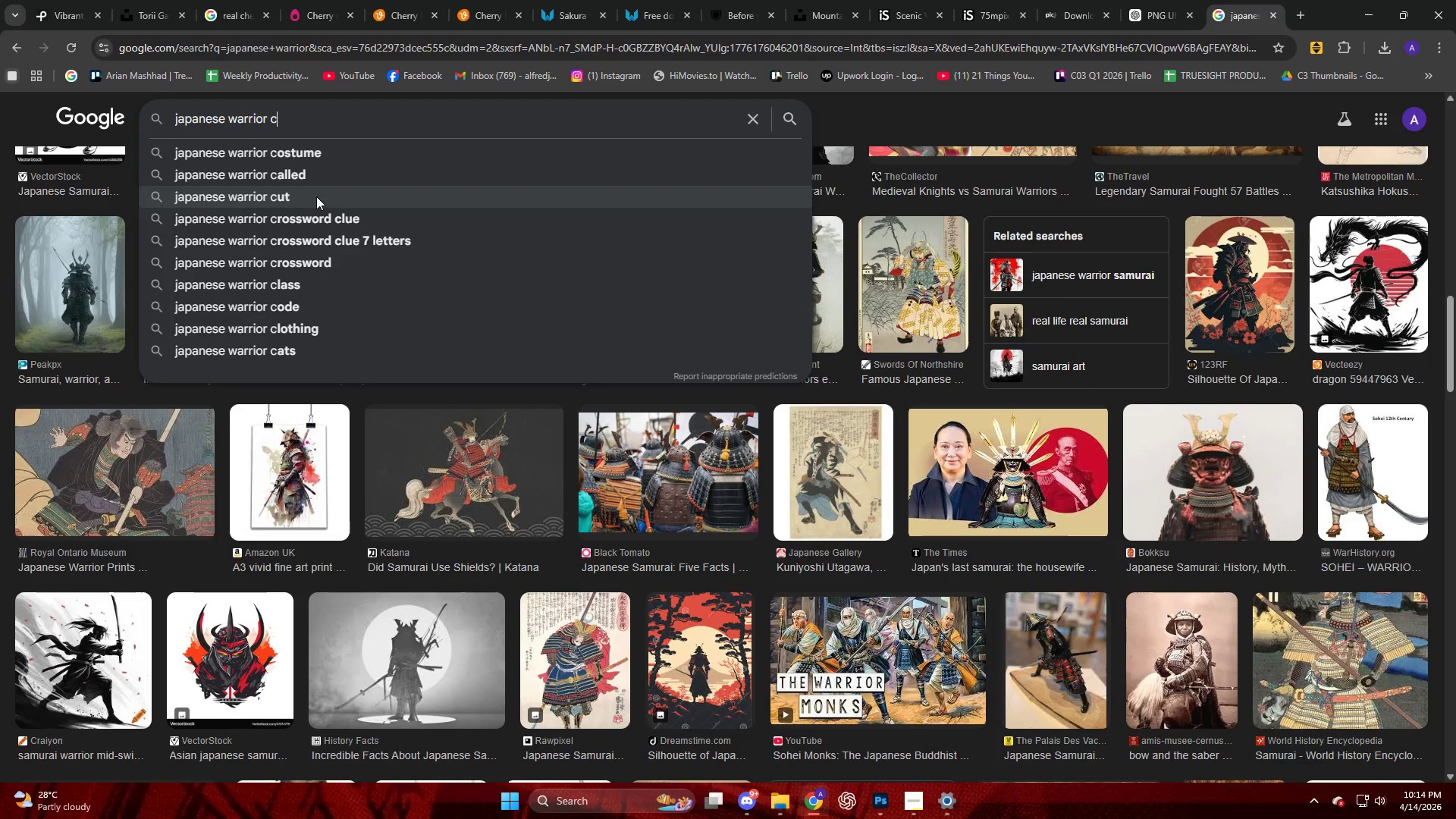 
type(osplay)
 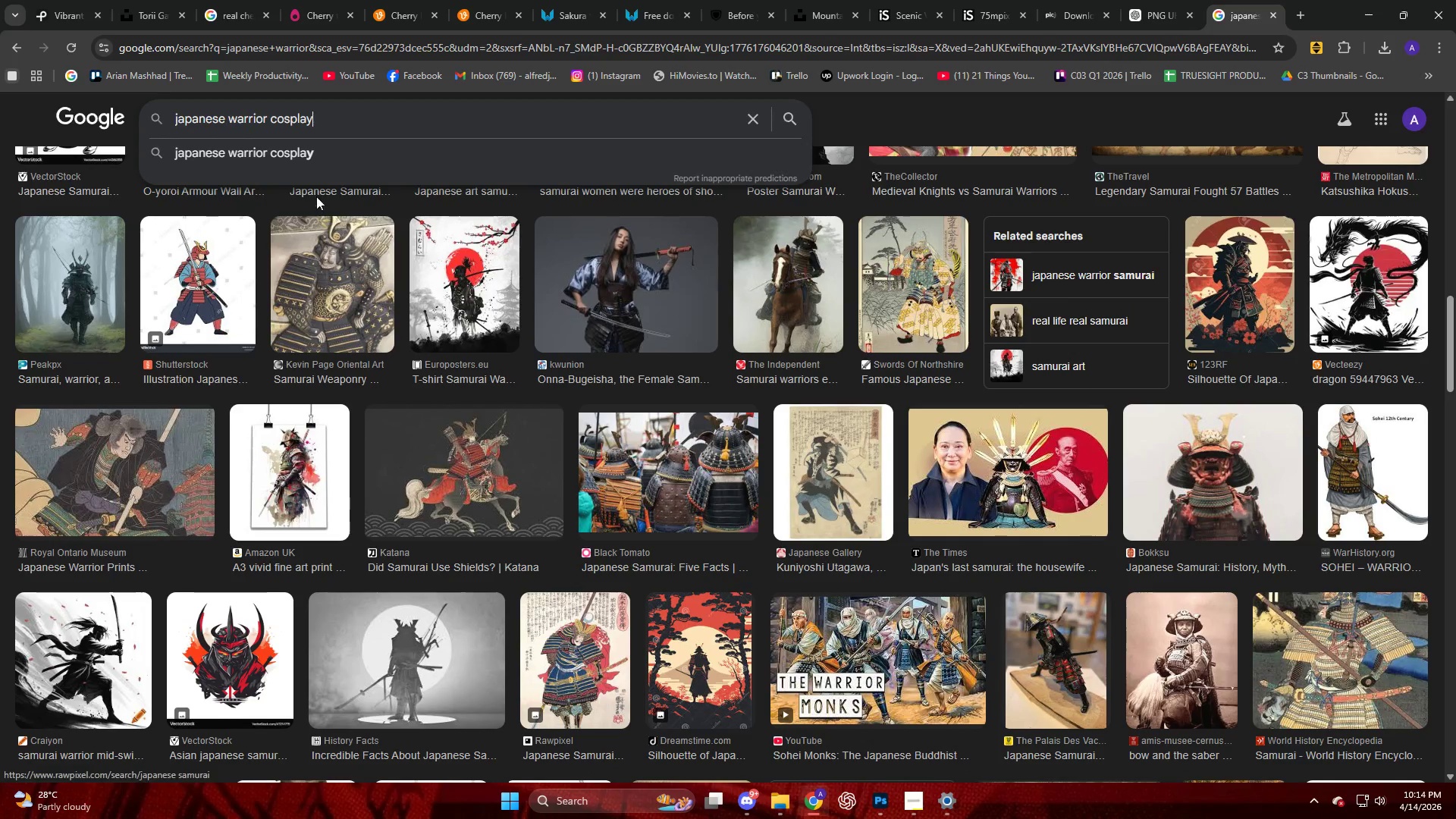 
key(Enter)
 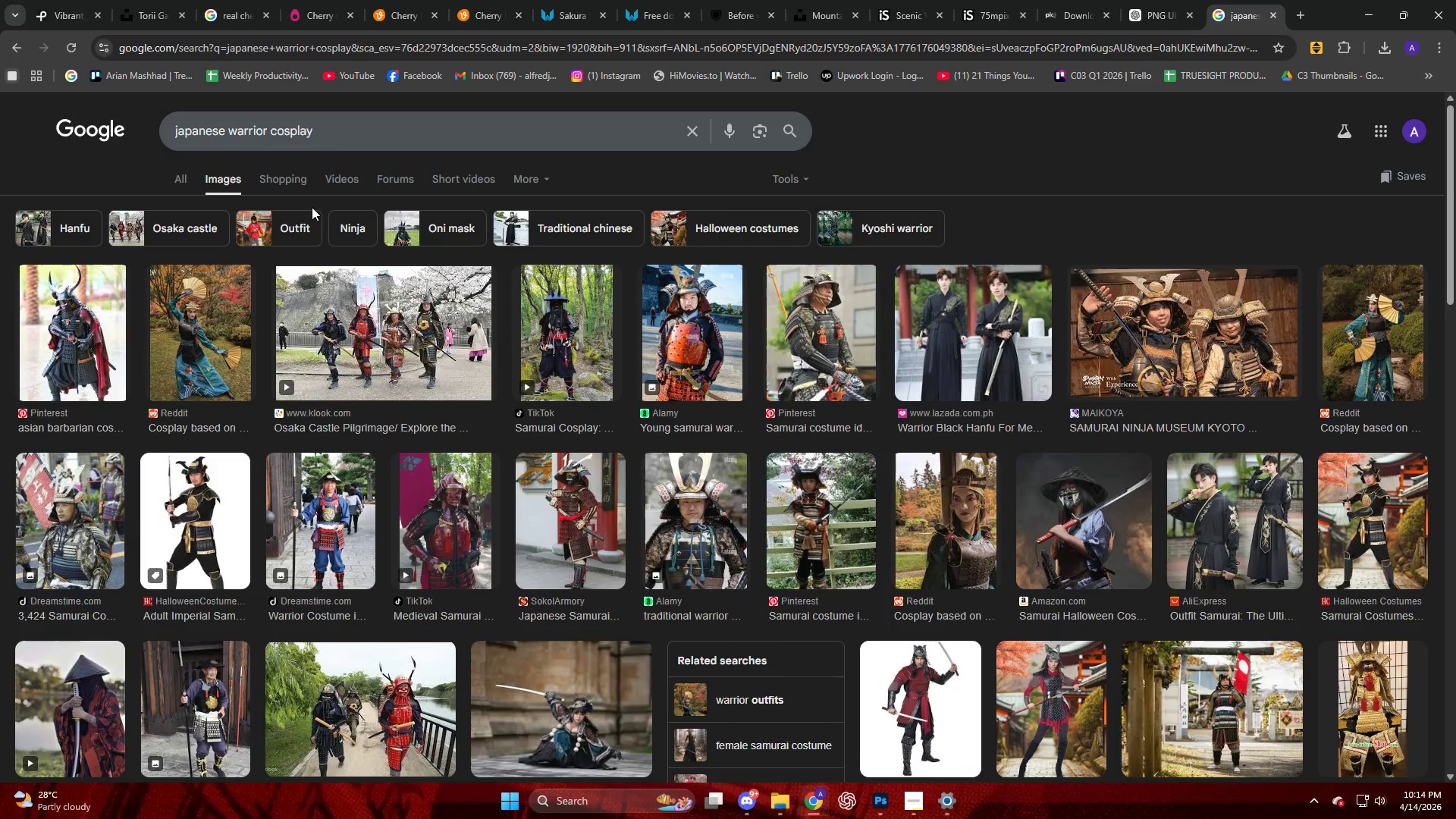 
scroll: coordinate [311, 207], scroll_direction: down, amount: 2.0
 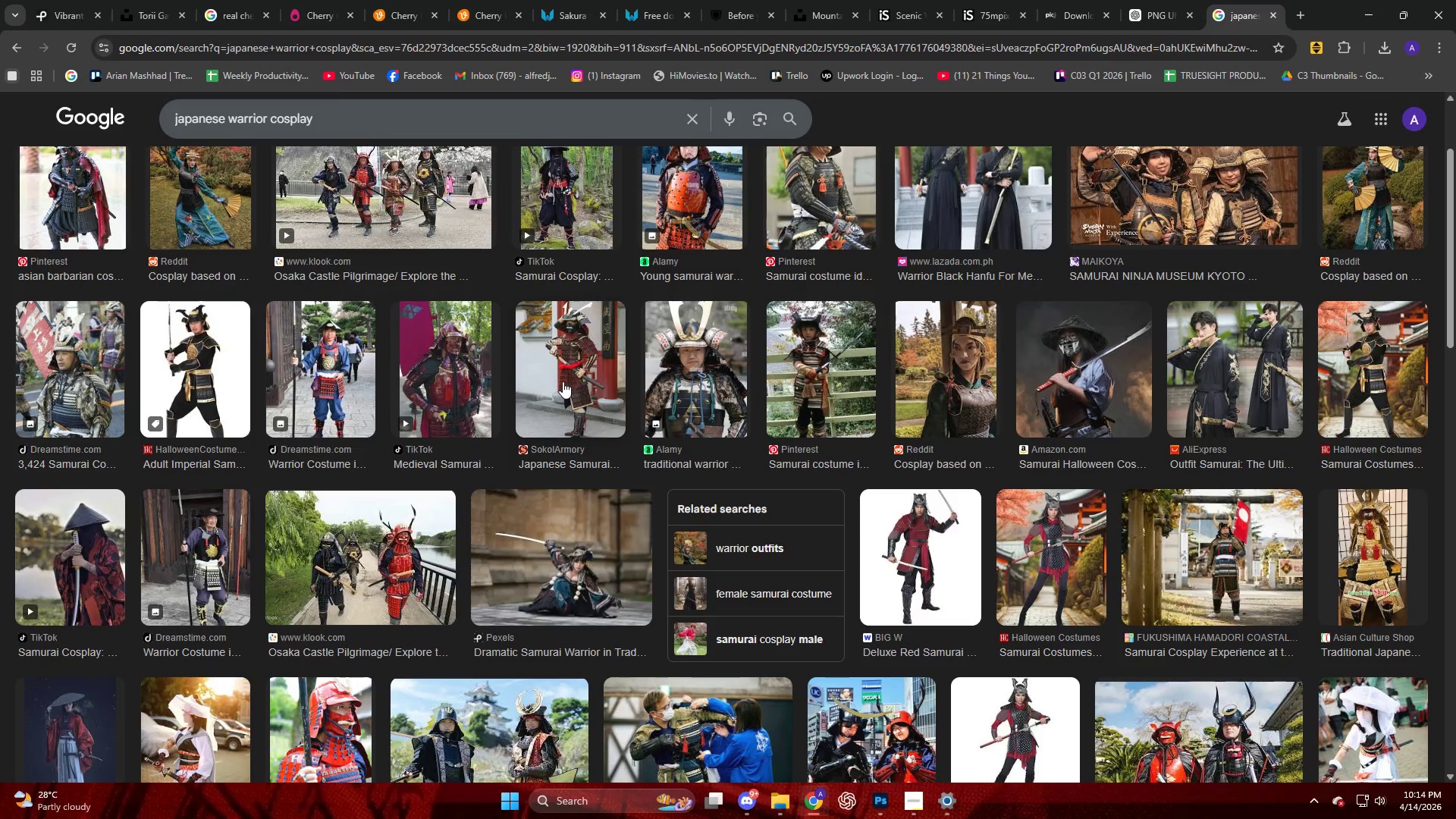 
left_click([569, 372])
 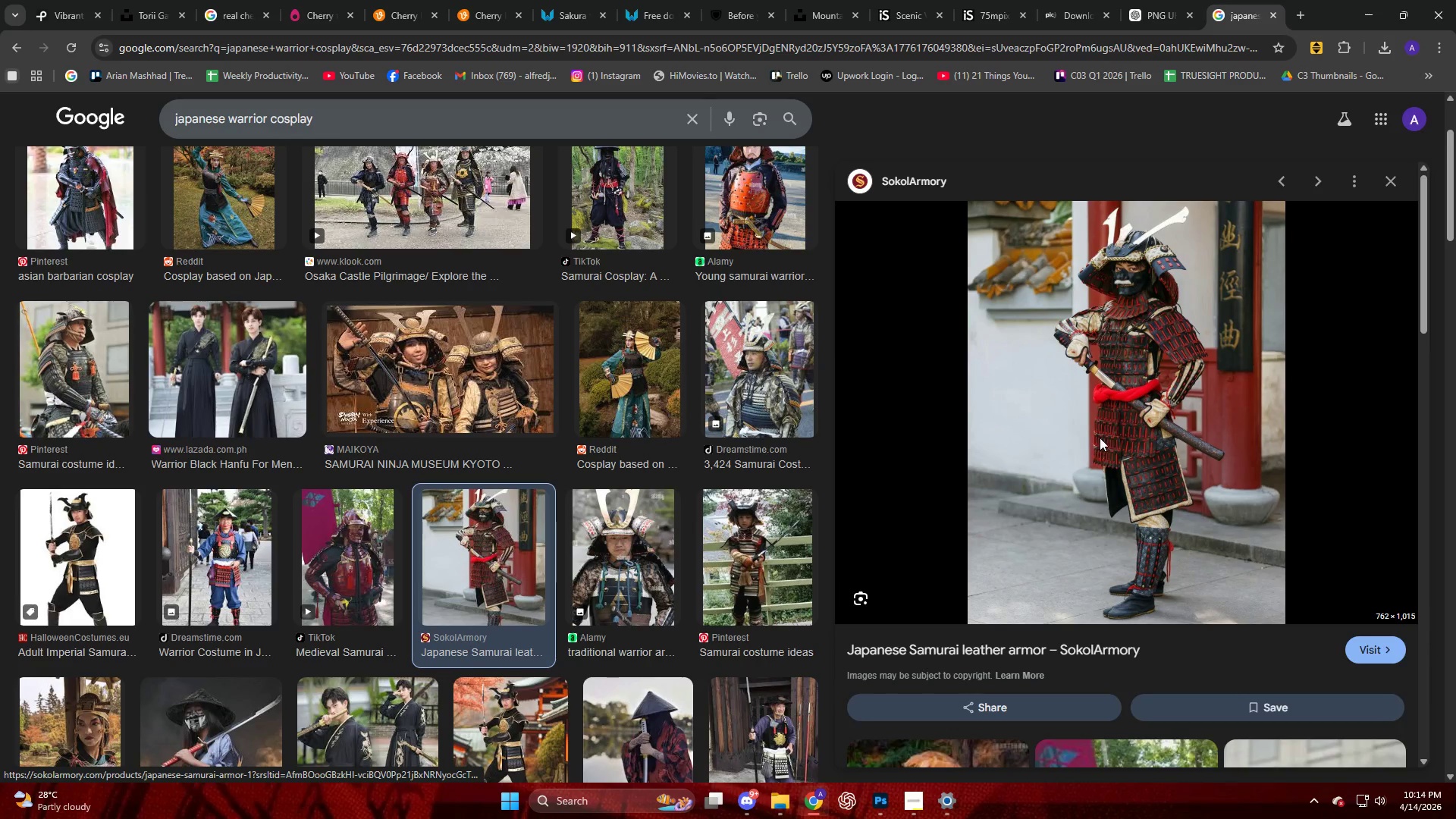 
scroll: coordinate [1096, 437], scroll_direction: down, amount: 8.0
 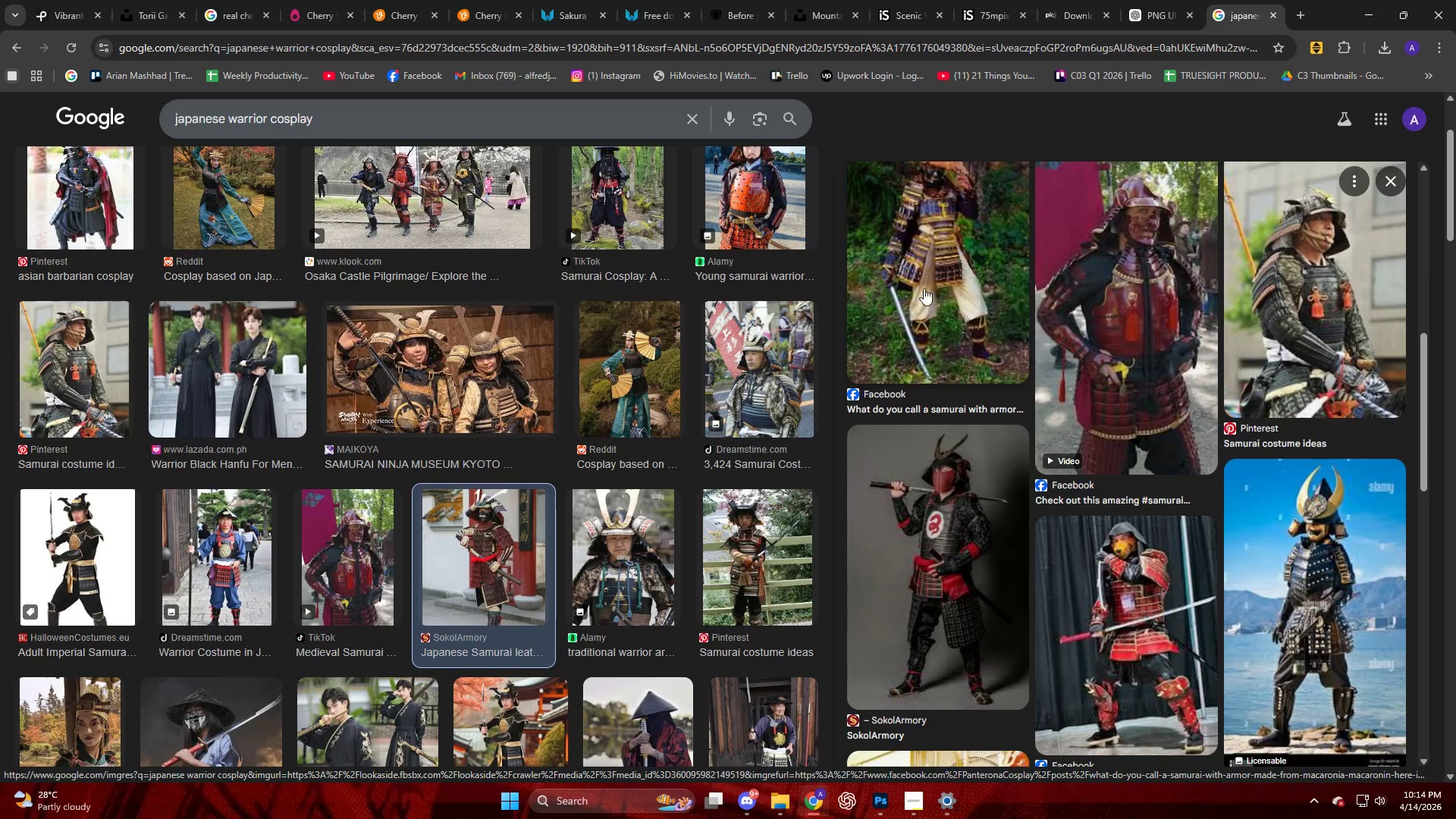 
left_click([921, 287])
 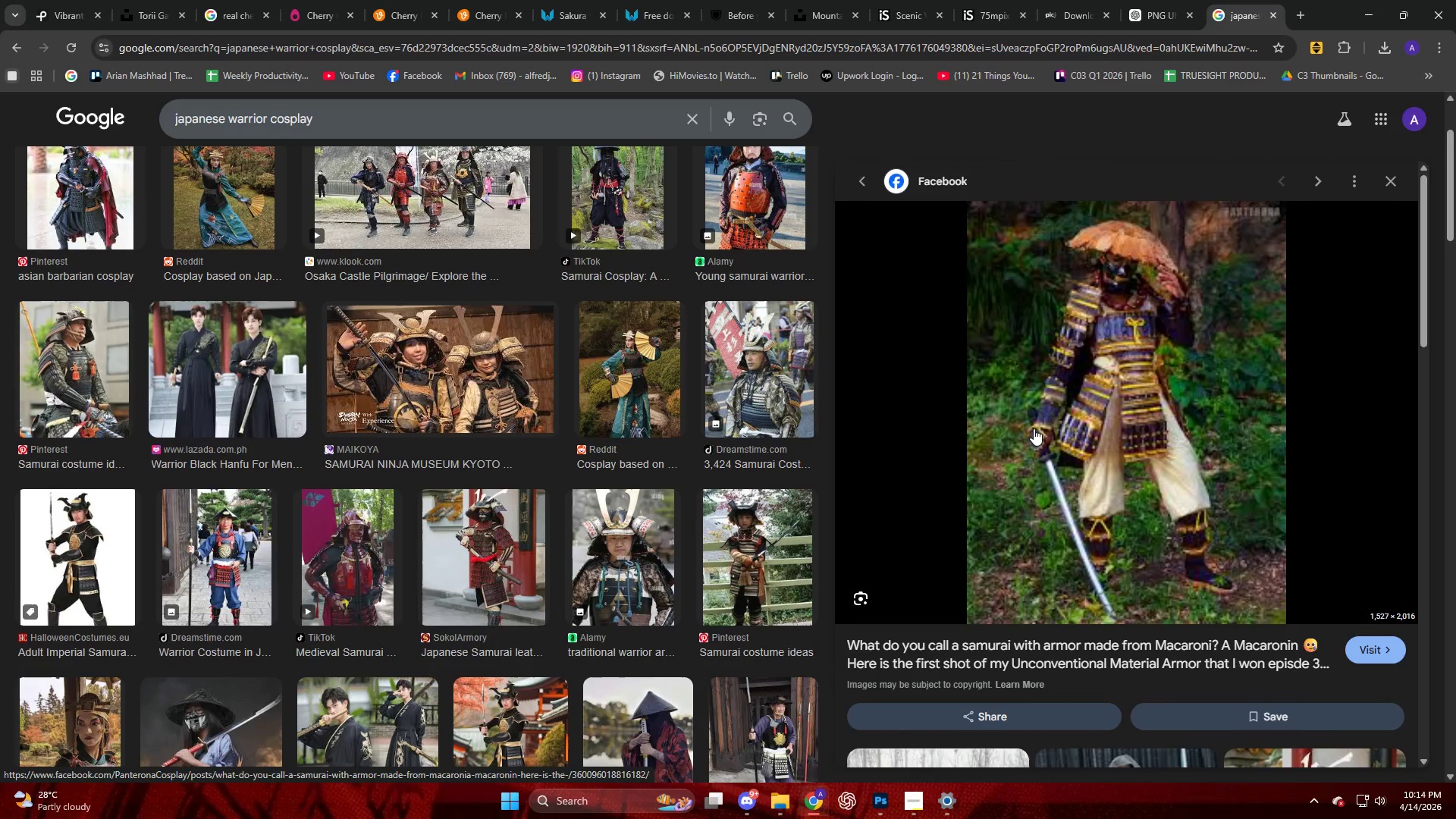 
scroll: coordinate [955, 413], scroll_direction: down, amount: 16.0
 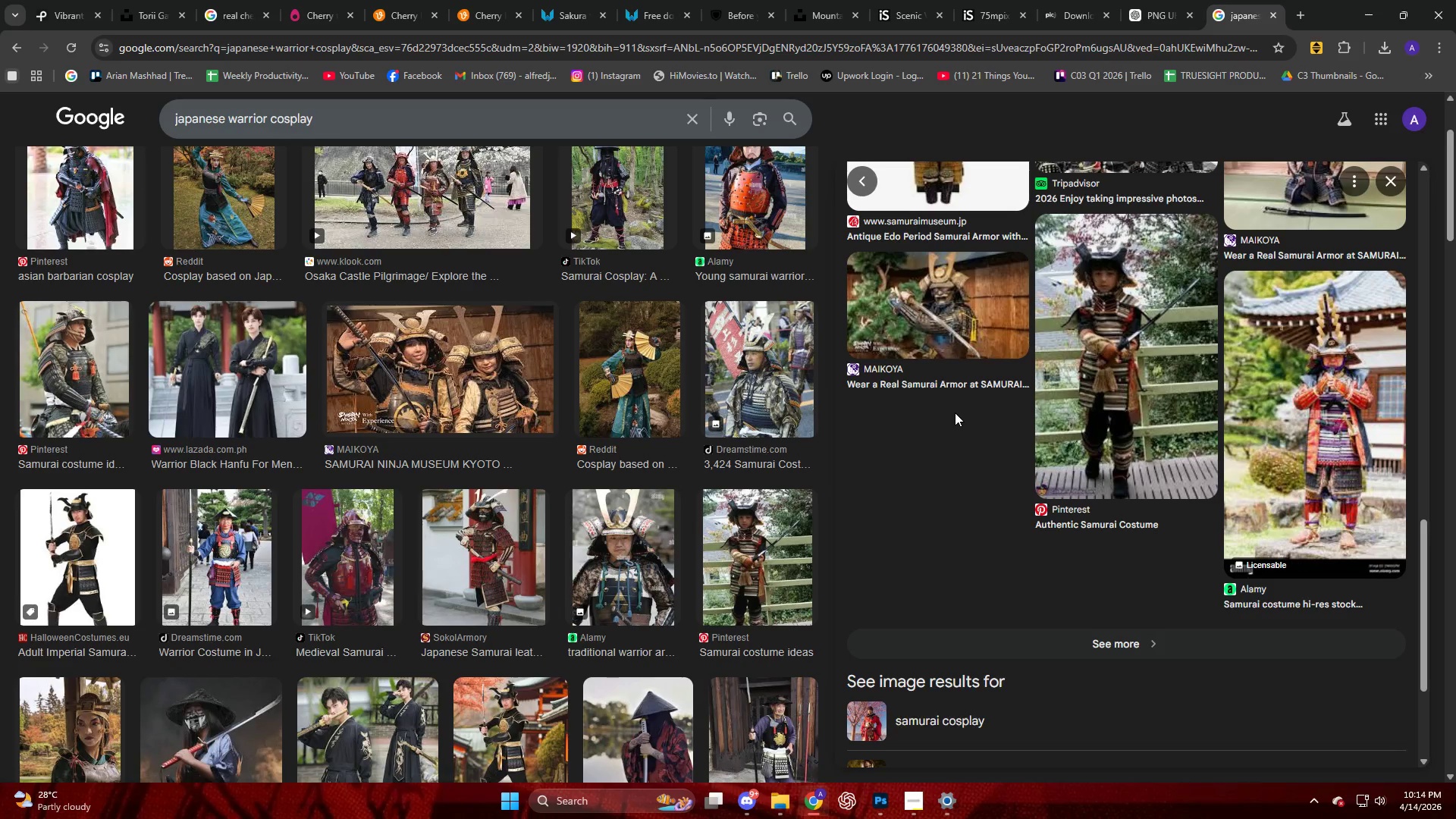 
scroll: coordinate [955, 413], scroll_direction: up, amount: 1.0
 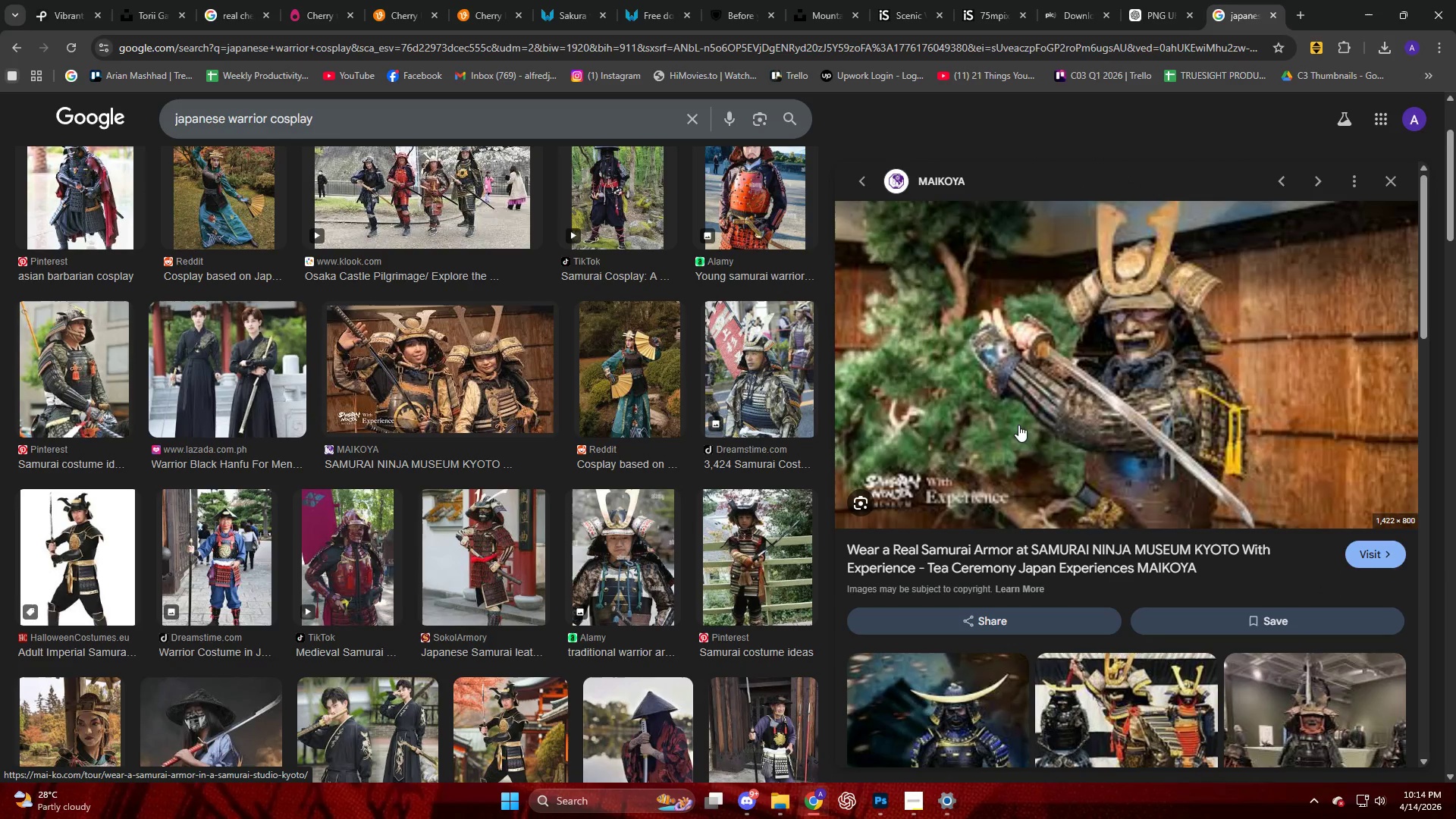 
scroll: coordinate [1095, 409], scroll_direction: down, amount: 11.0
 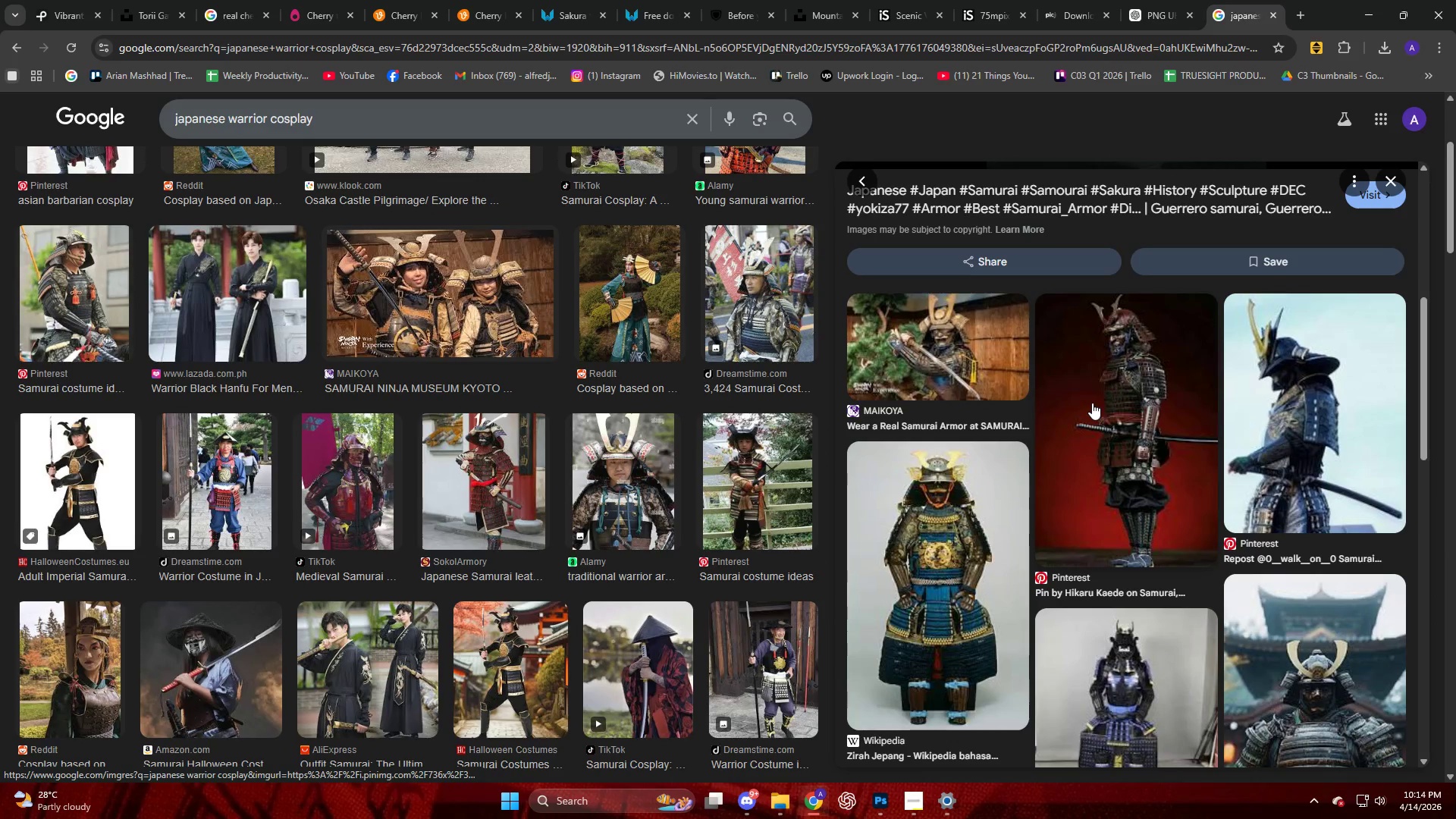 
left_click([1092, 403])
 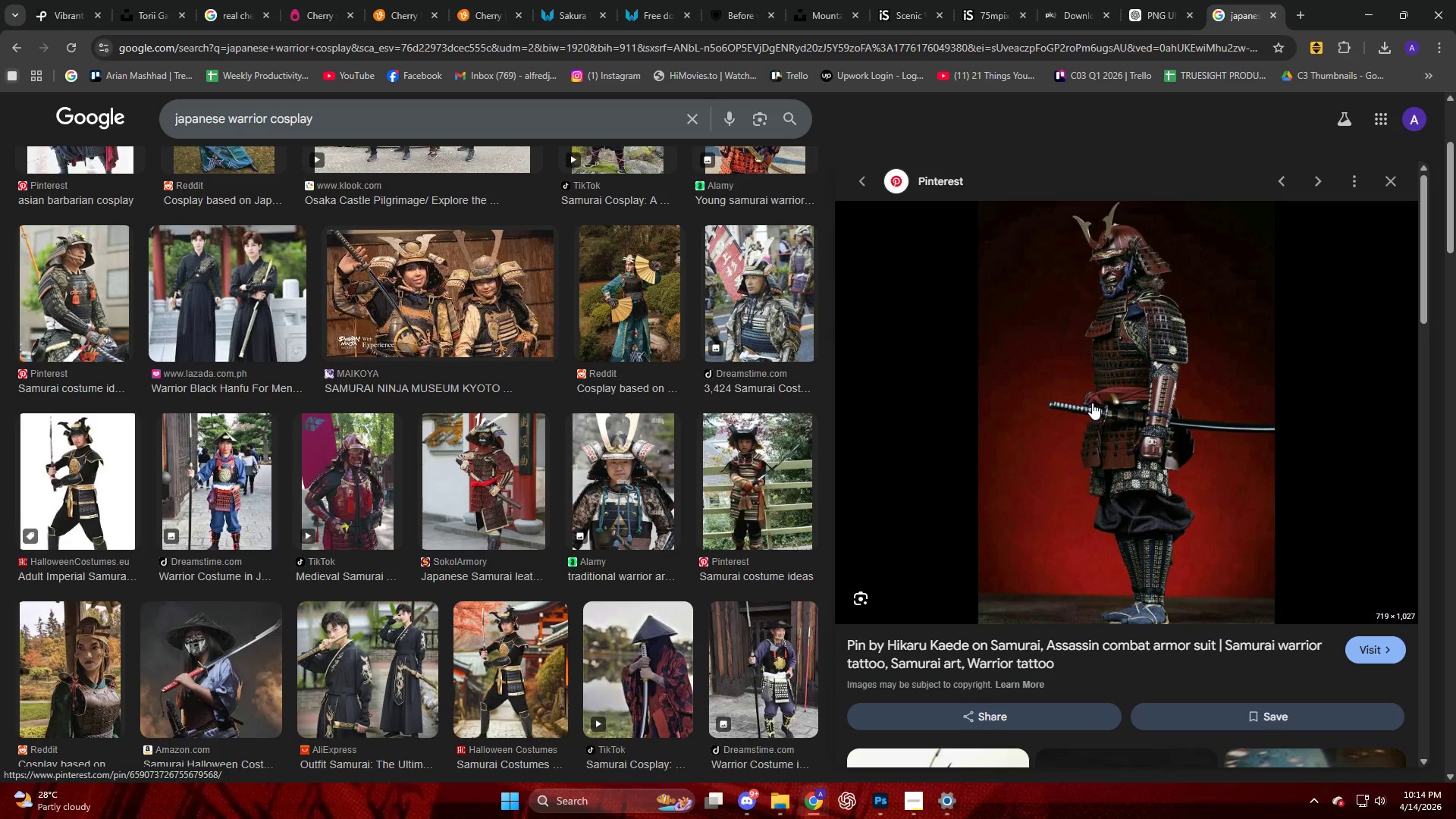 
left_click([1092, 403])
 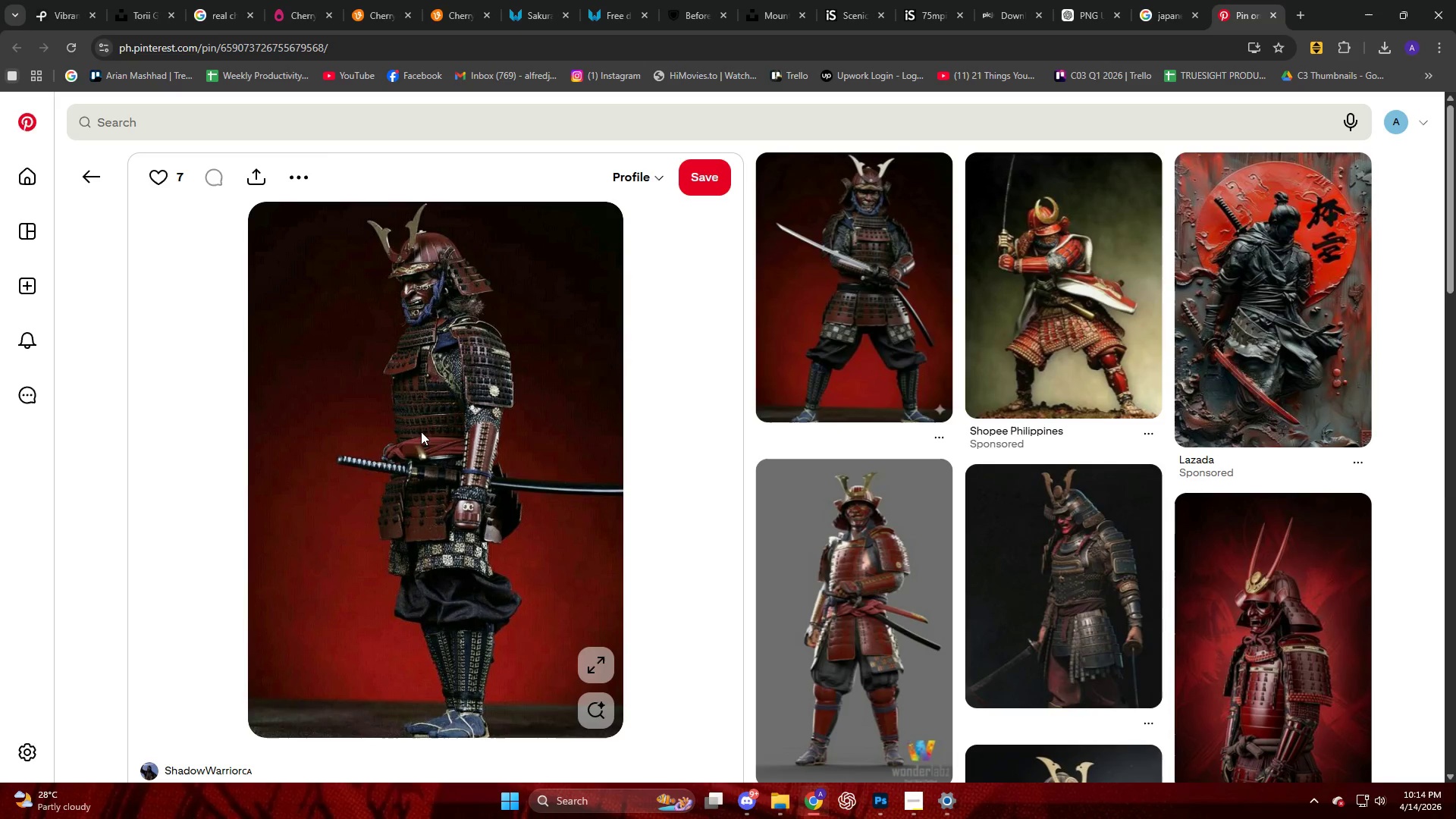 
scroll: coordinate [422, 431], scroll_direction: down, amount: 3.0
 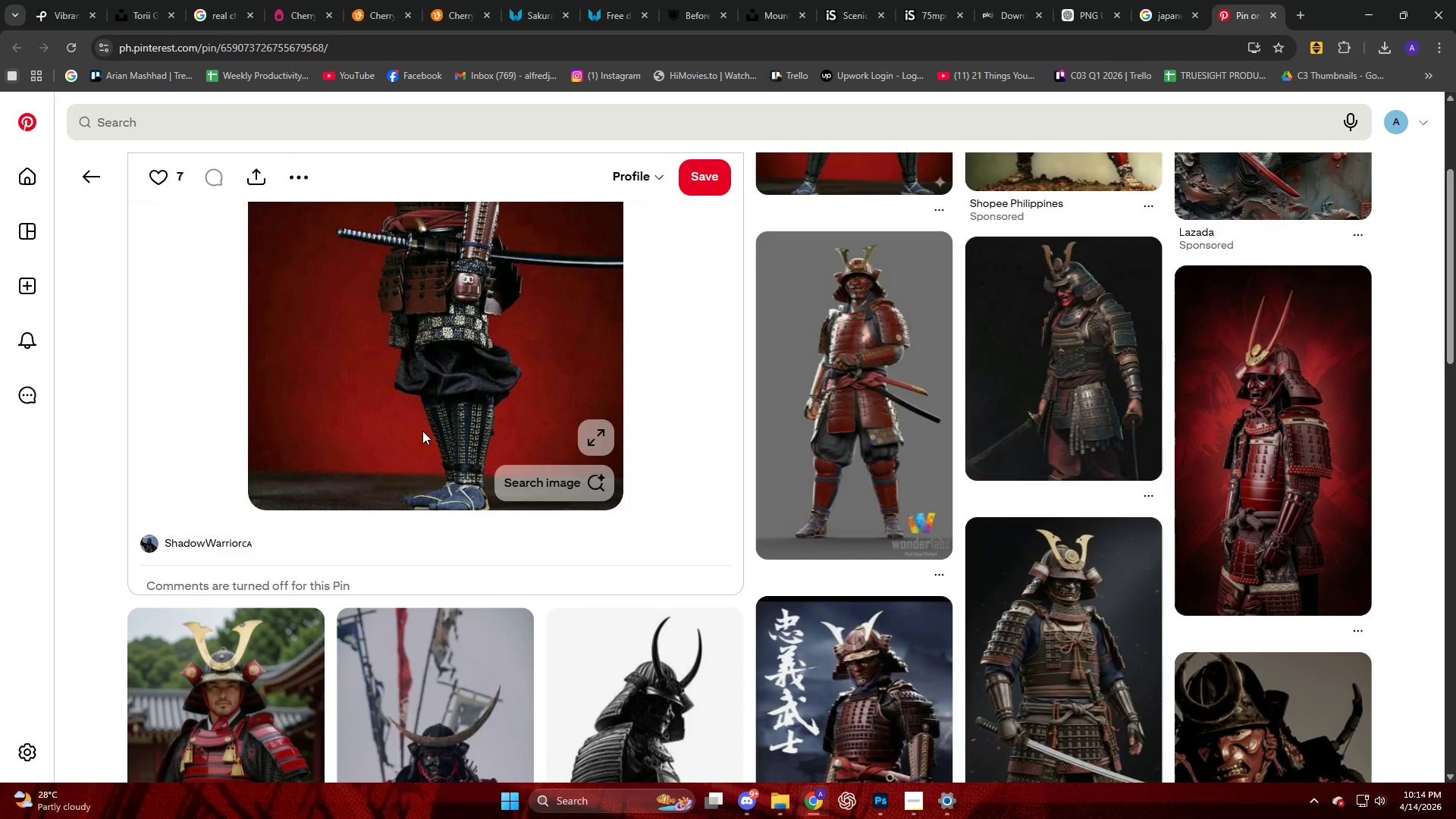 
scroll: coordinate [423, 431], scroll_direction: up, amount: 3.0
 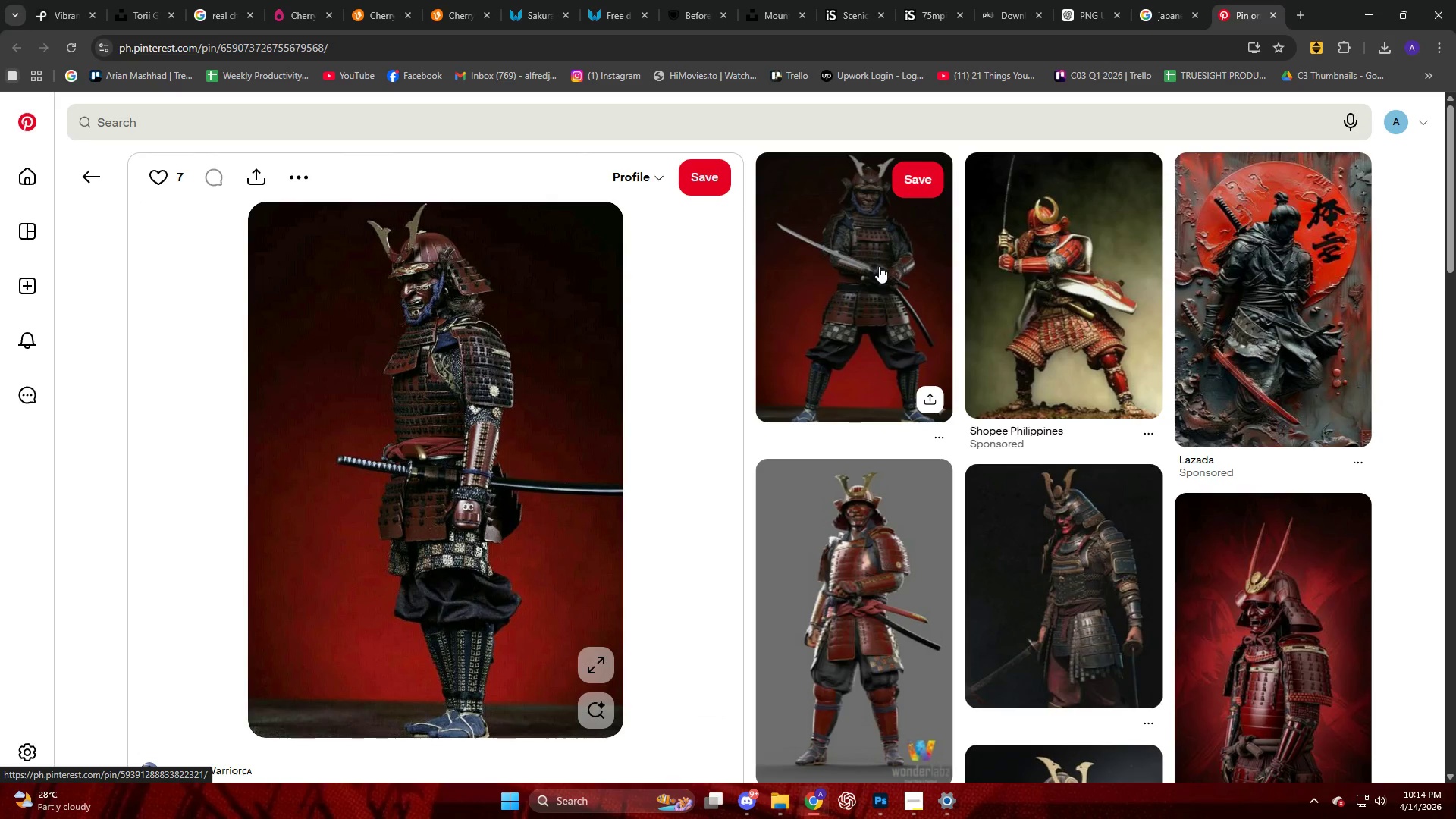 
left_click([1001, 259])
 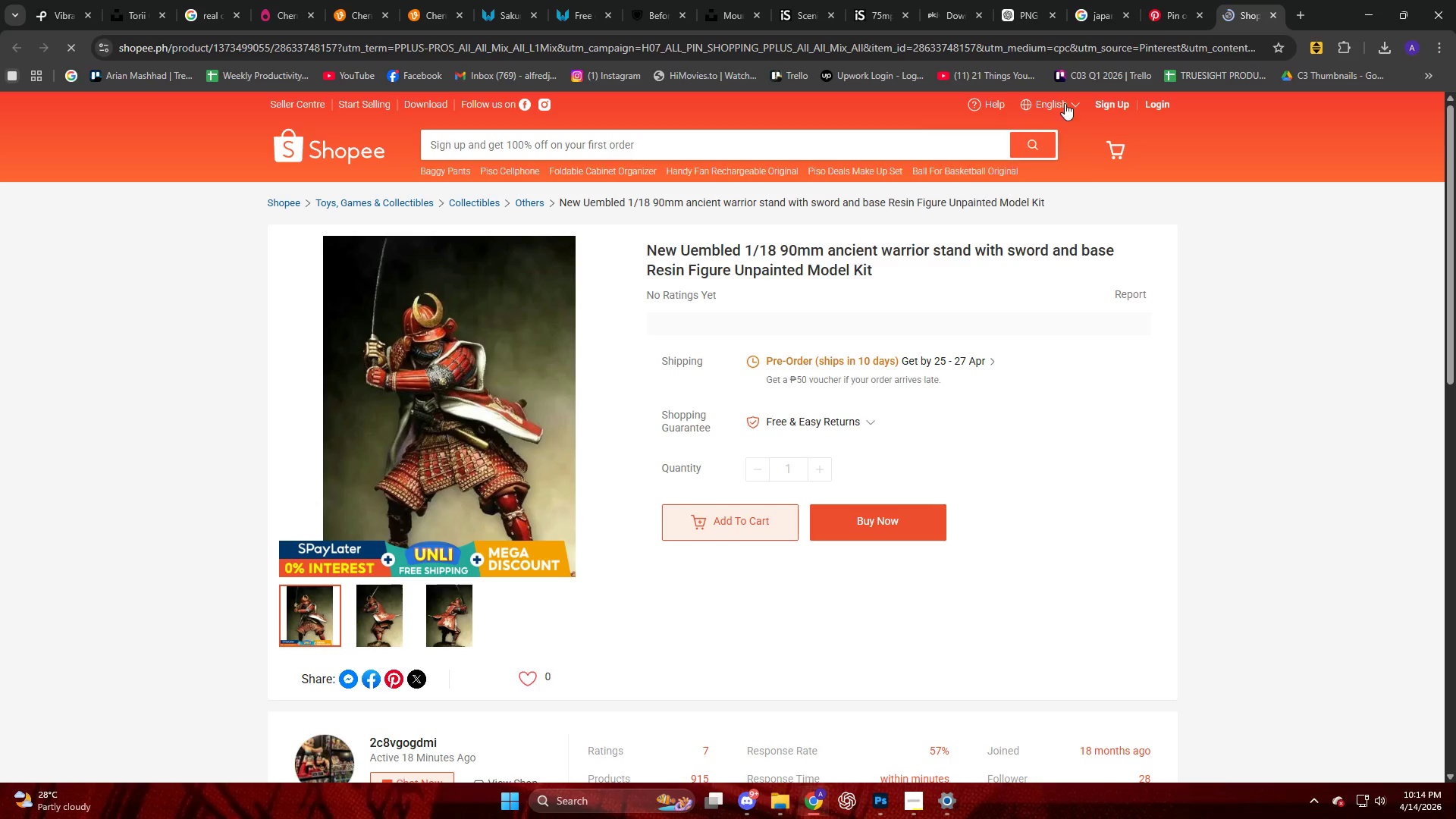 
left_click([1152, 8])
 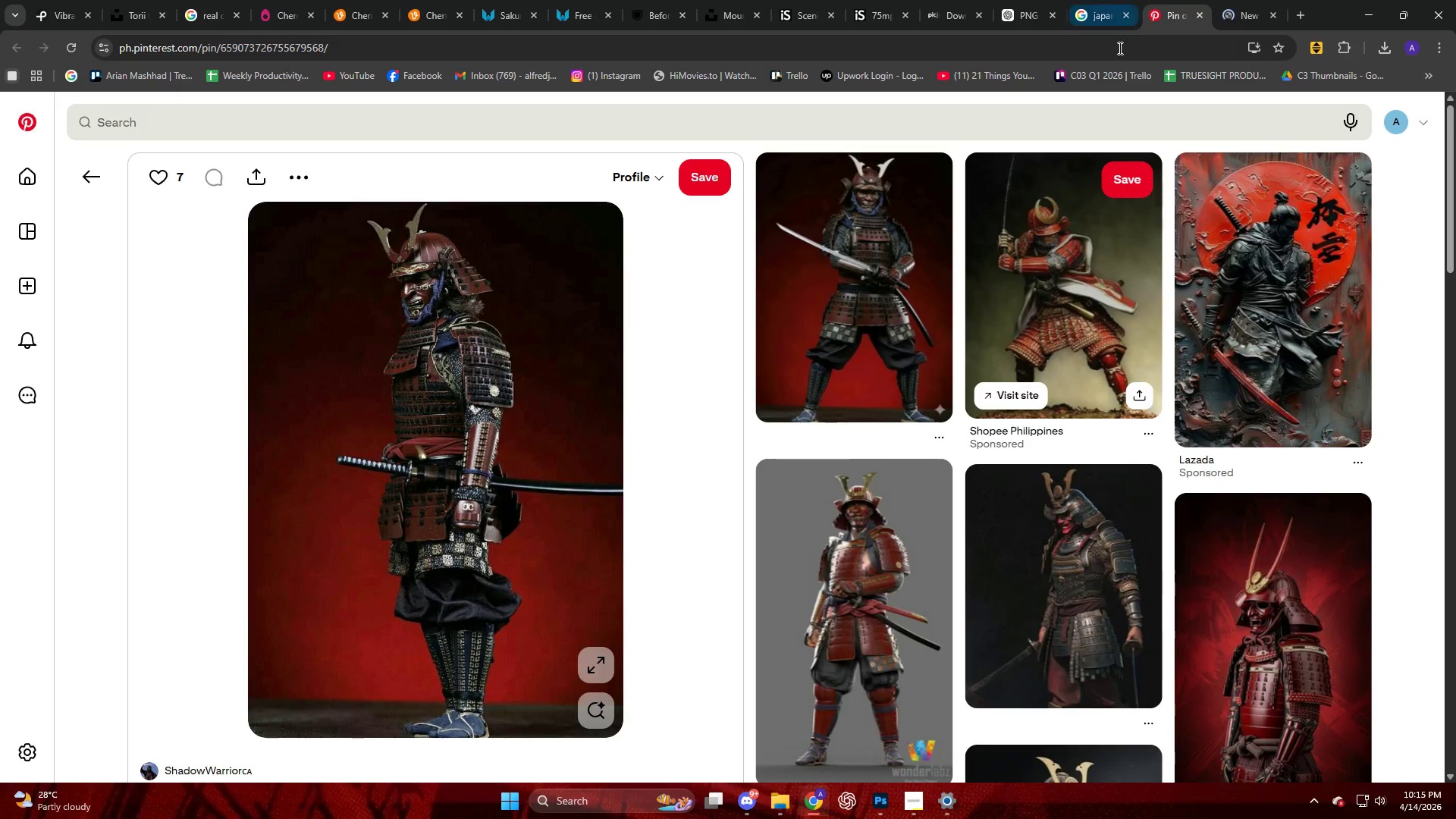 
scroll: coordinate [695, 356], scroll_direction: down, amount: 14.0
 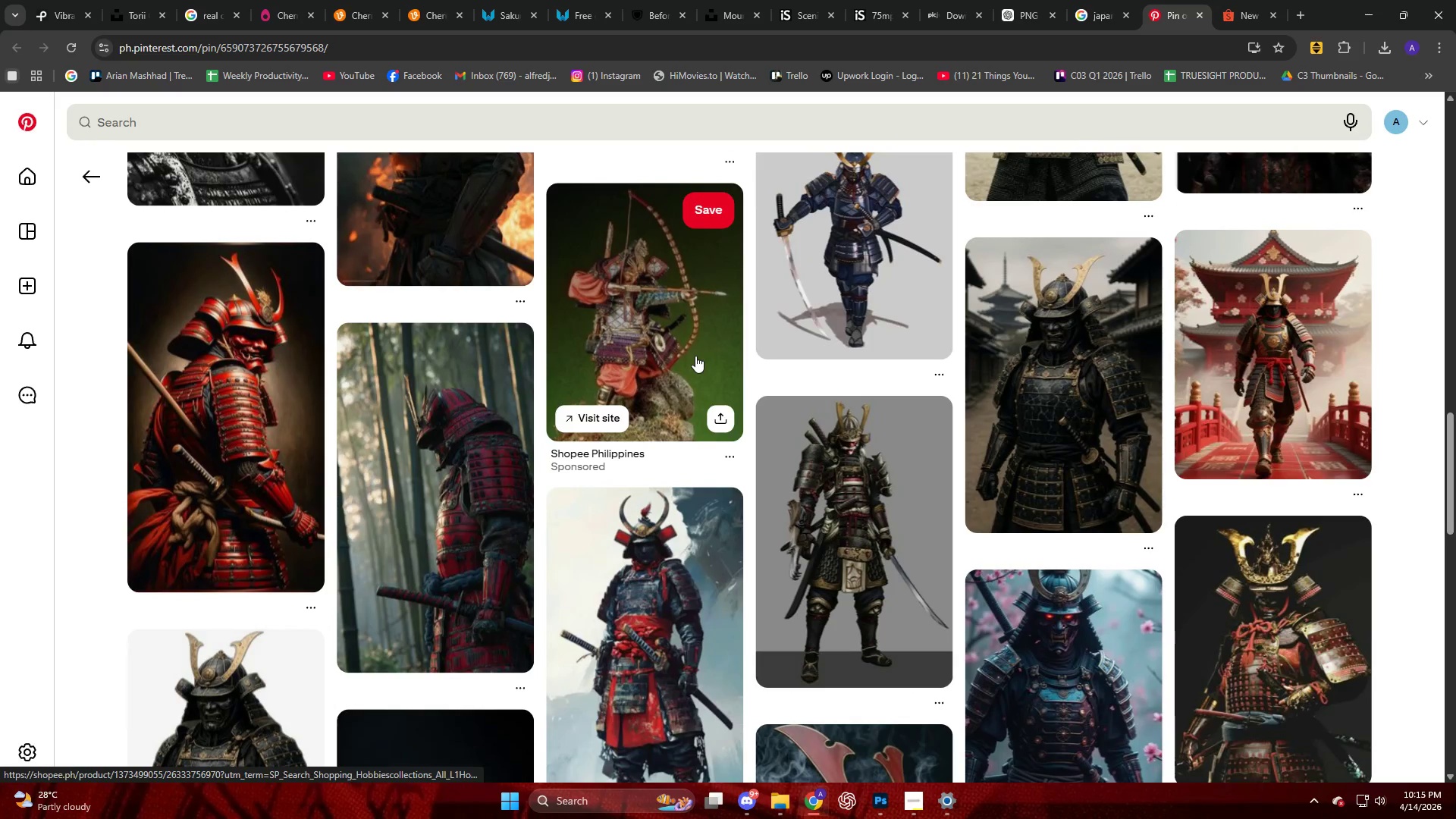 
left_click([660, 327])
 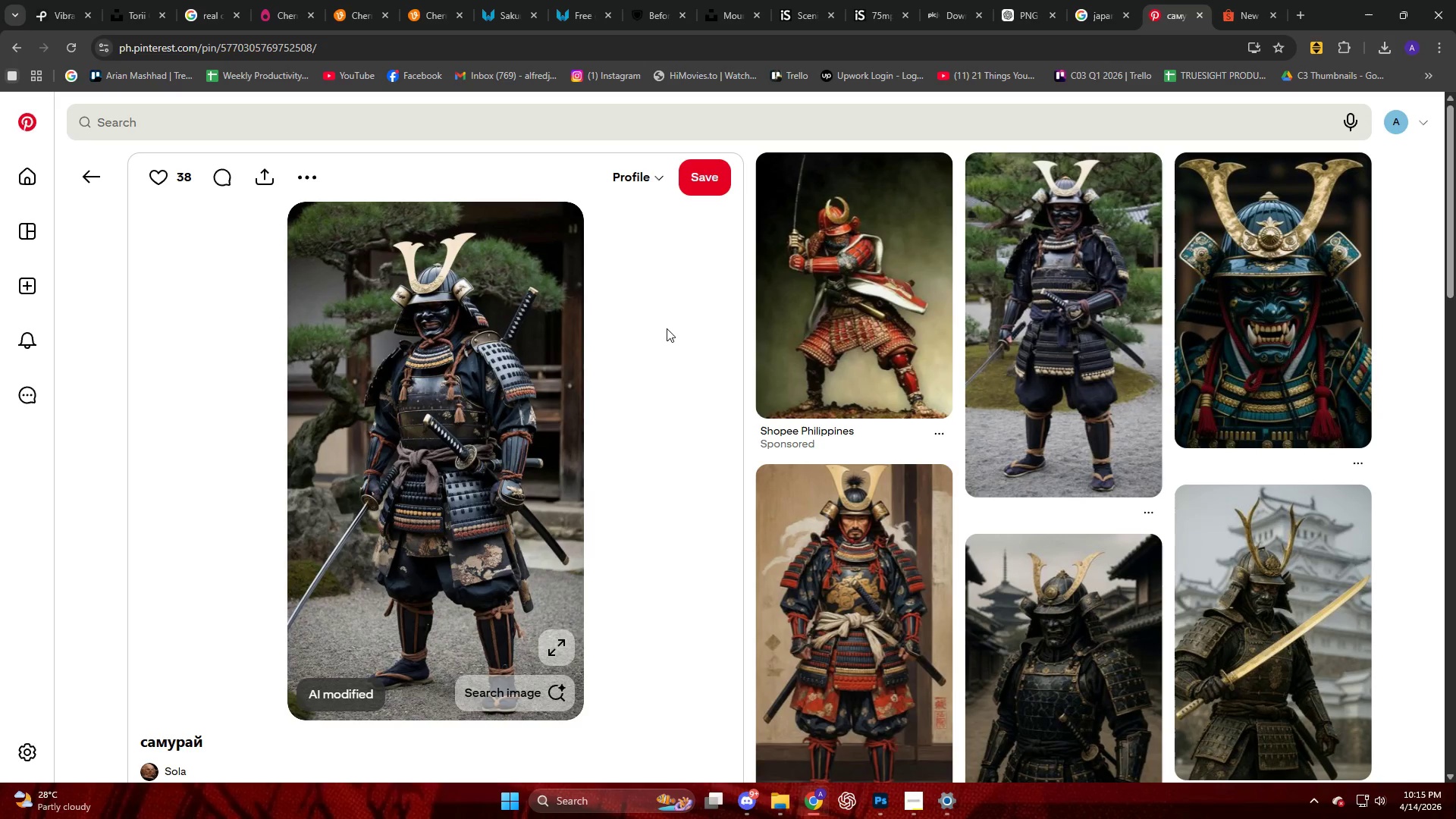 
scroll: coordinate [695, 356], scroll_direction: up, amount: 5.0
 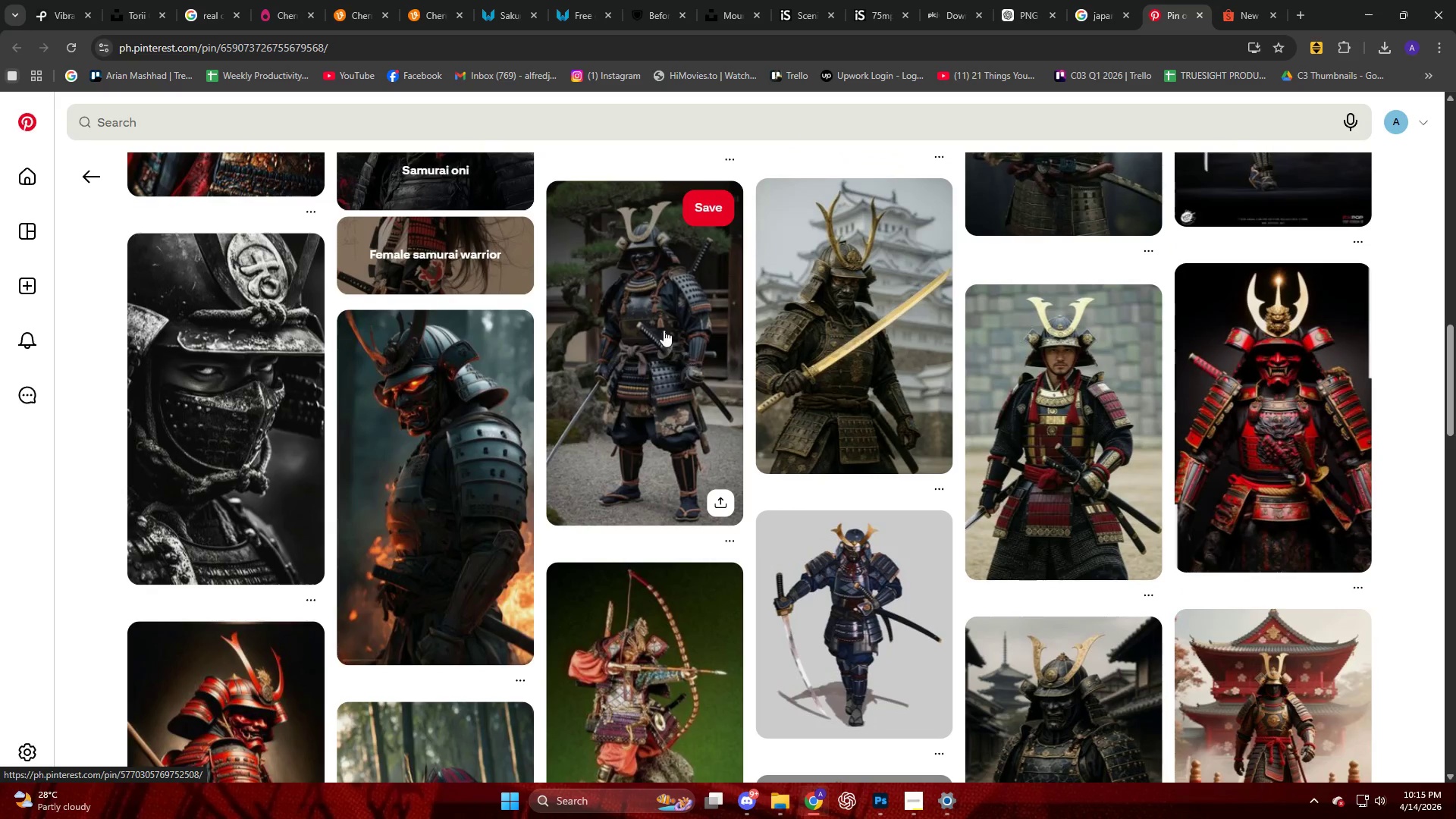 
scroll: coordinate [672, 334], scroll_direction: down, amount: 22.0
 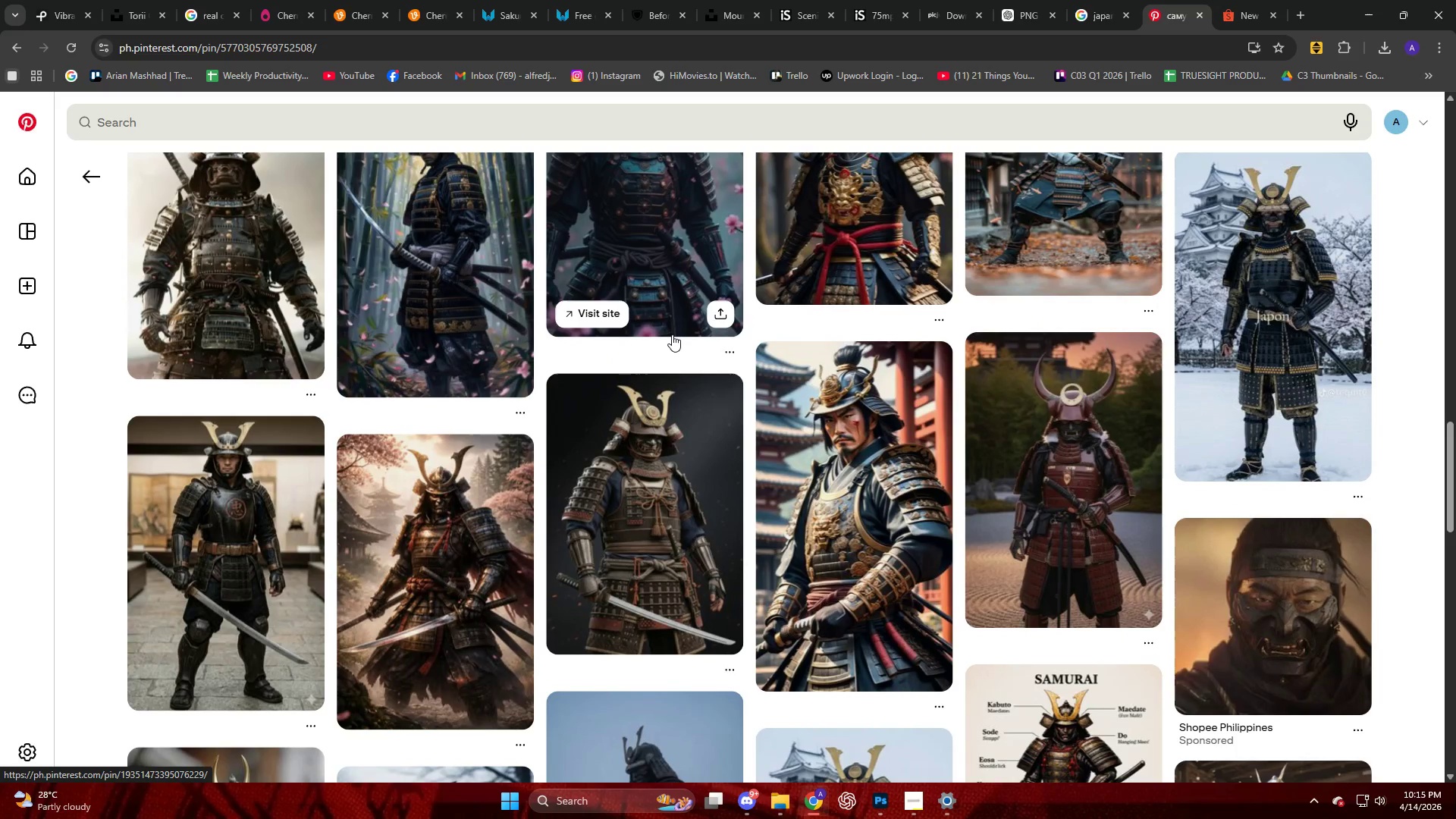 
scroll: coordinate [695, 331], scroll_direction: up, amount: 23.0
 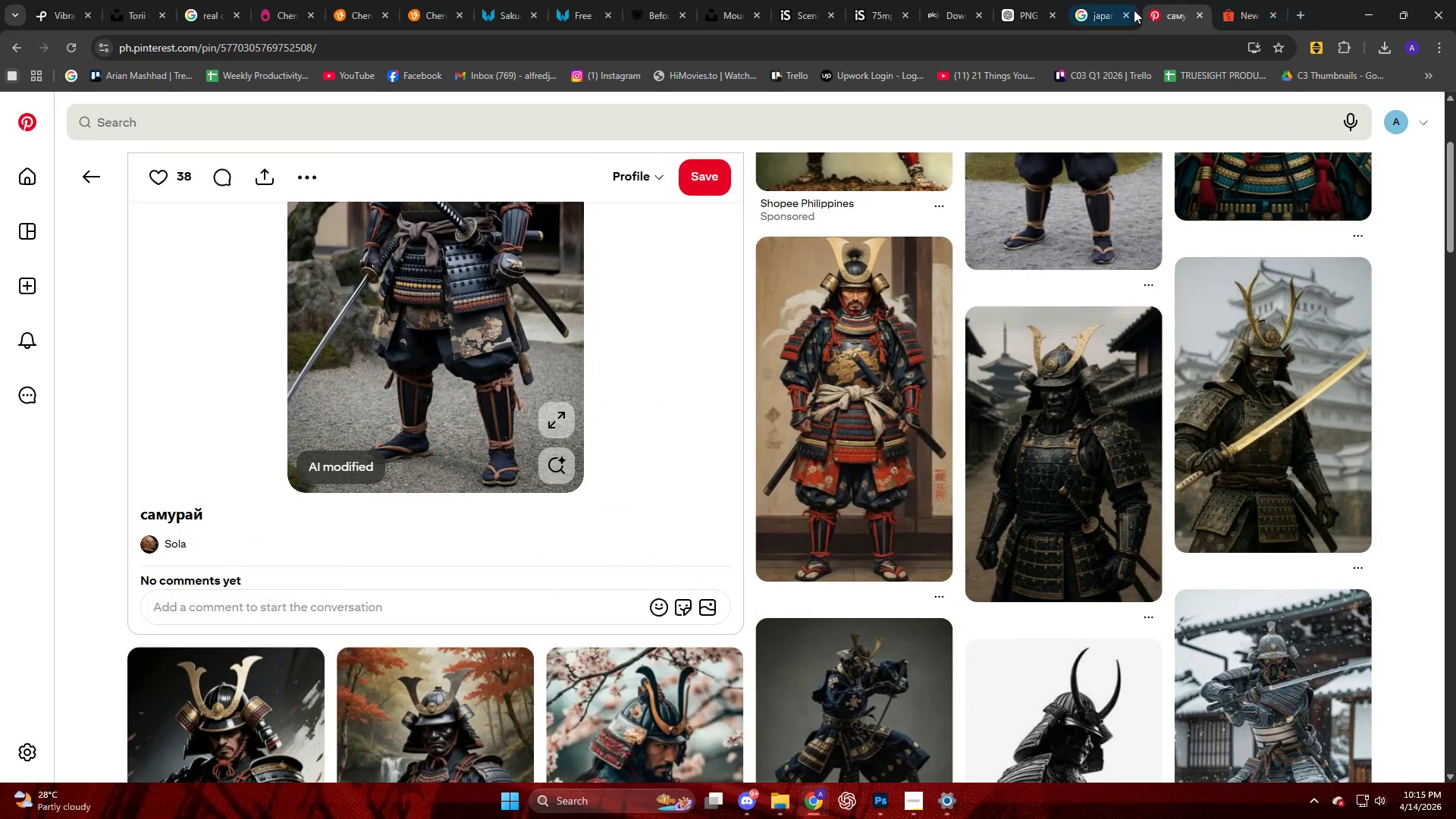 
left_click([1087, 15])
 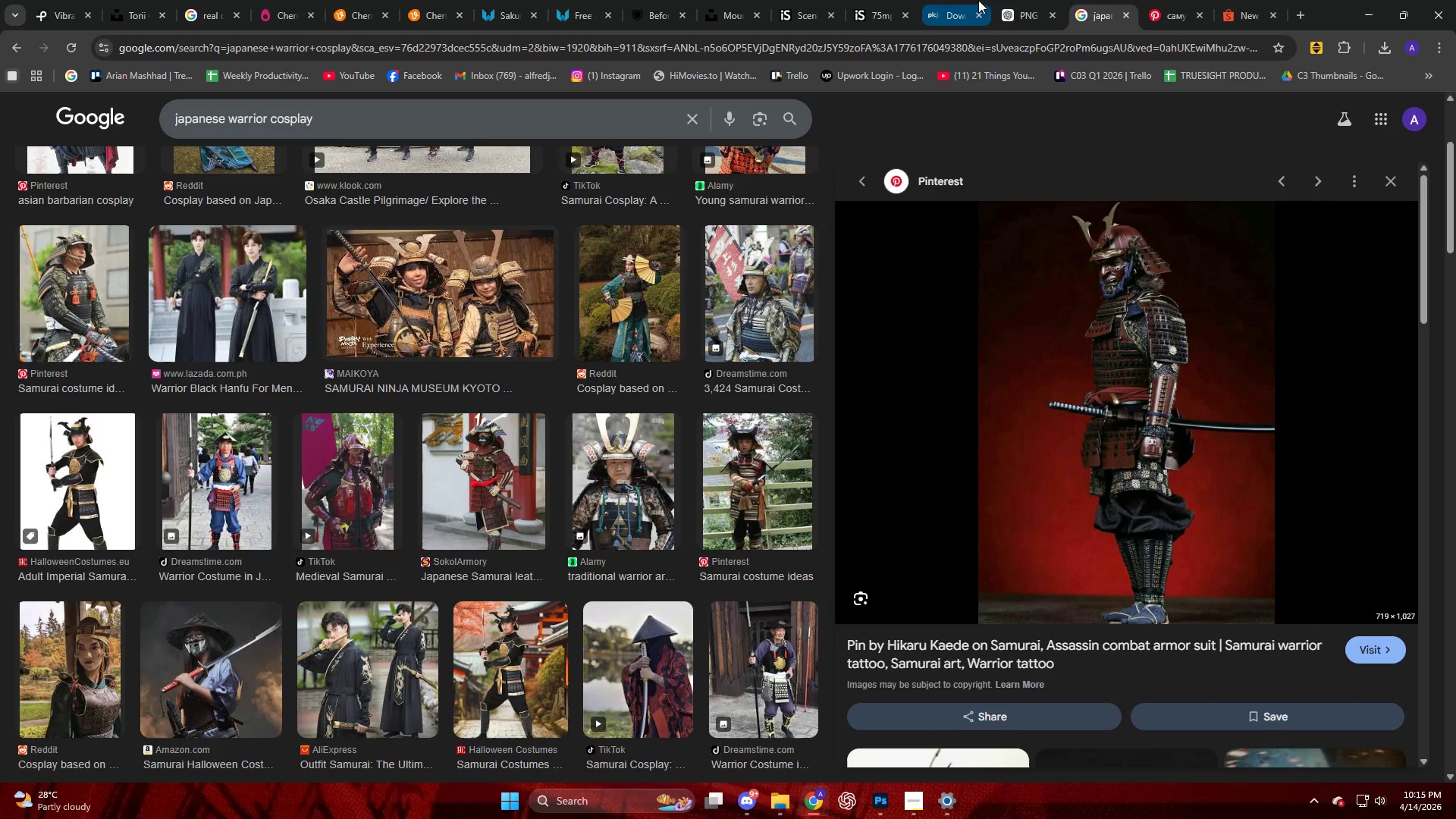 
wait(7.0)
 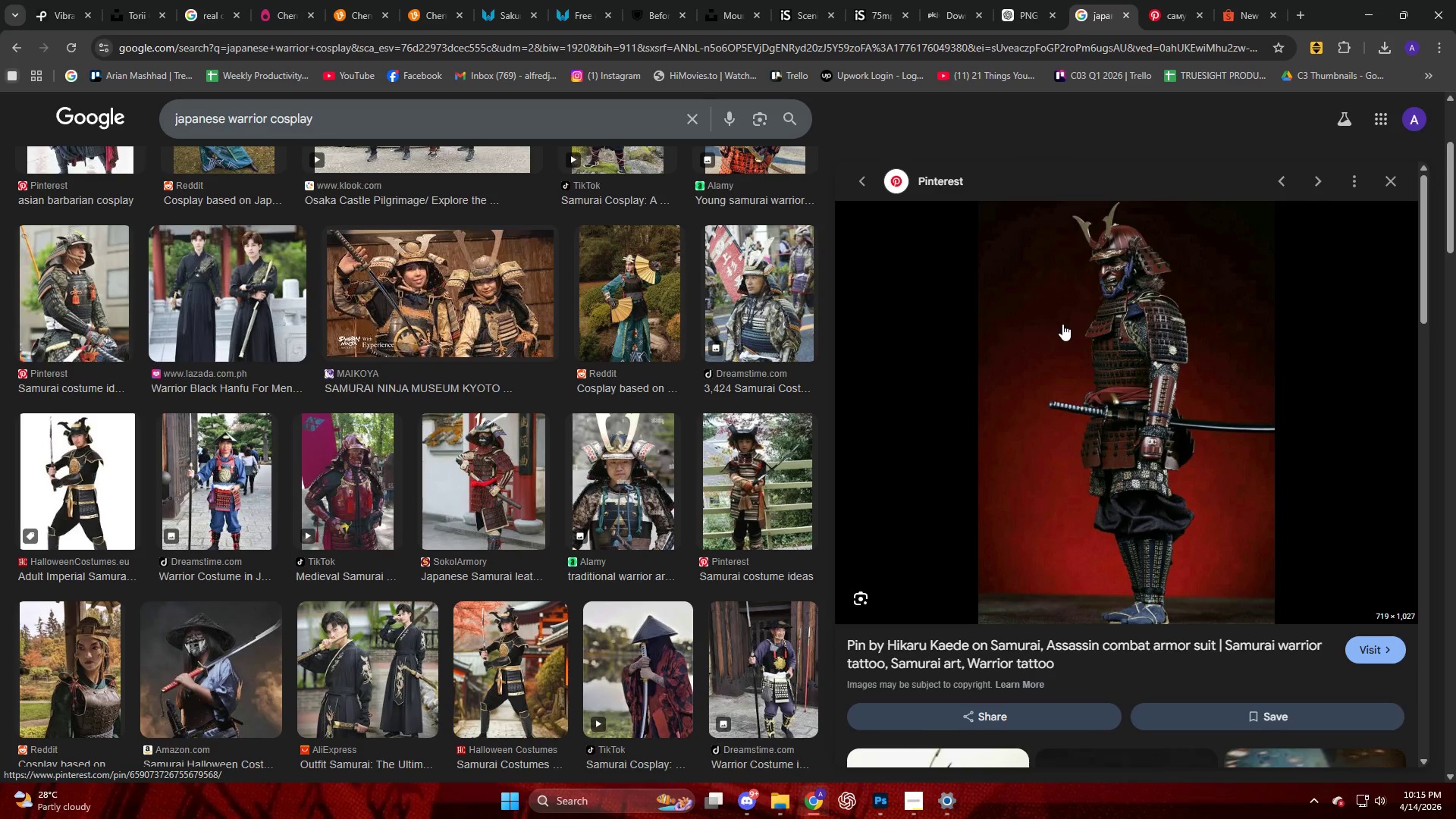 
left_click([711, 471])
 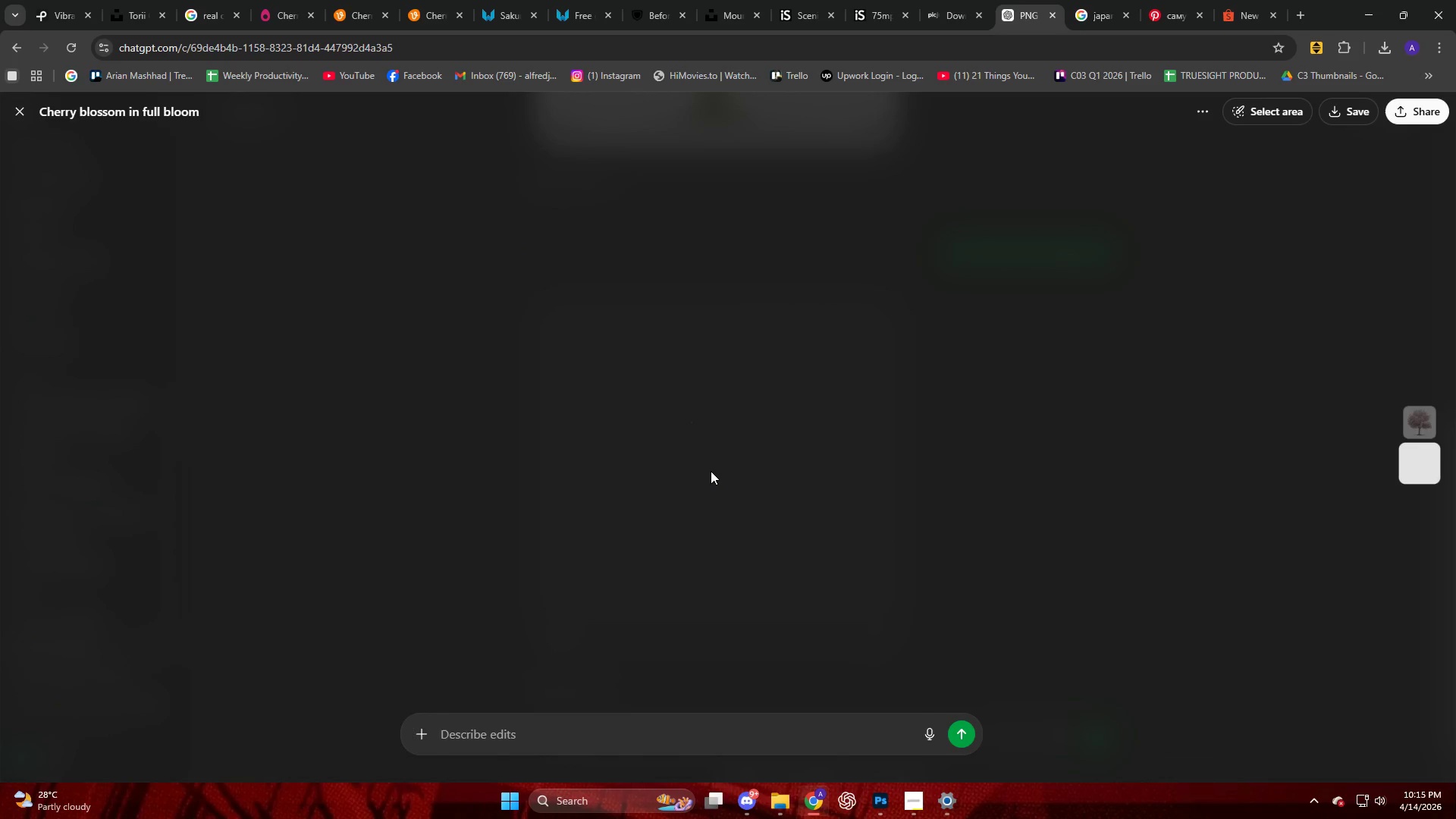 
left_click([757, 419])
 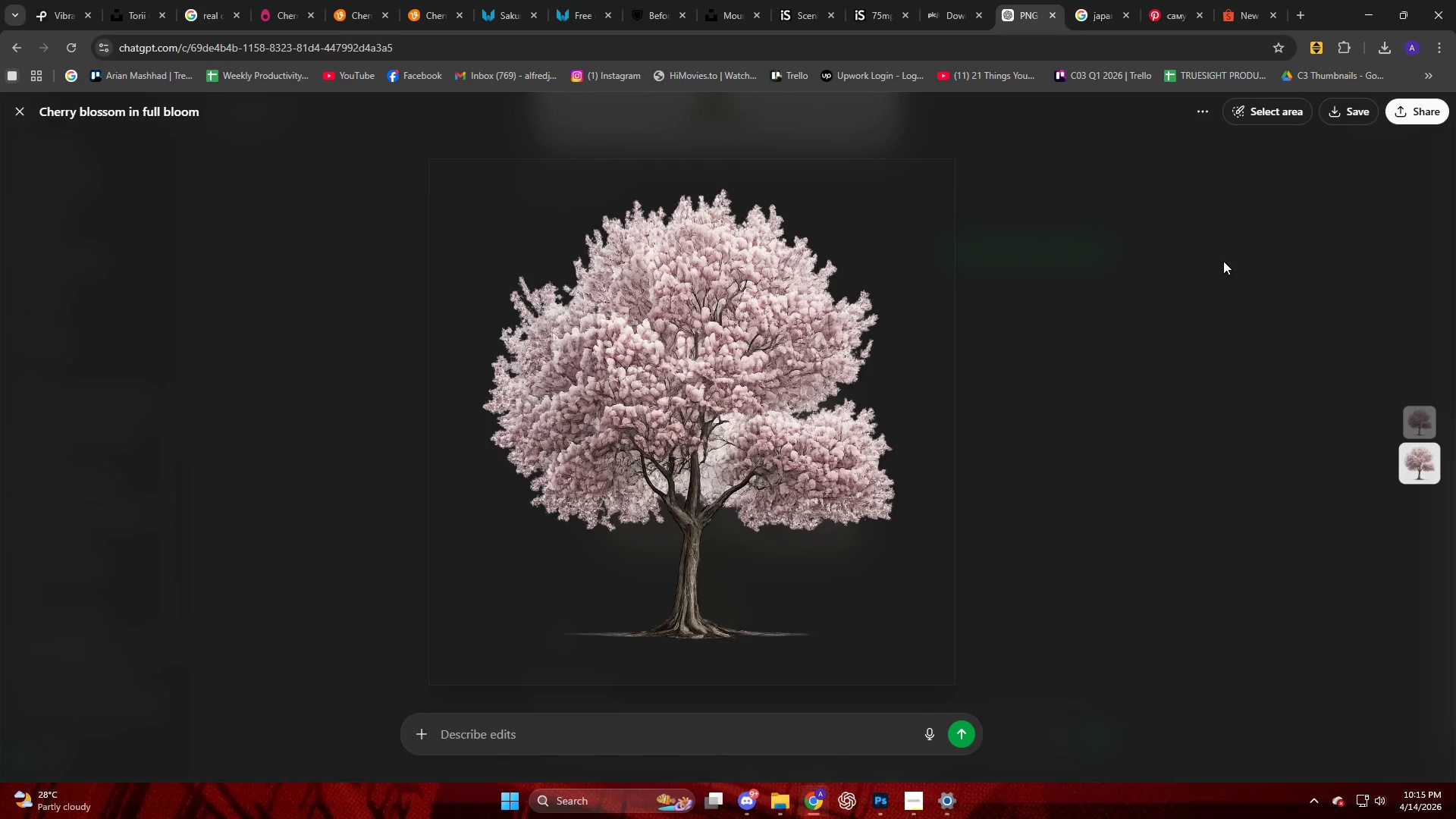 
left_click([1182, 322])
 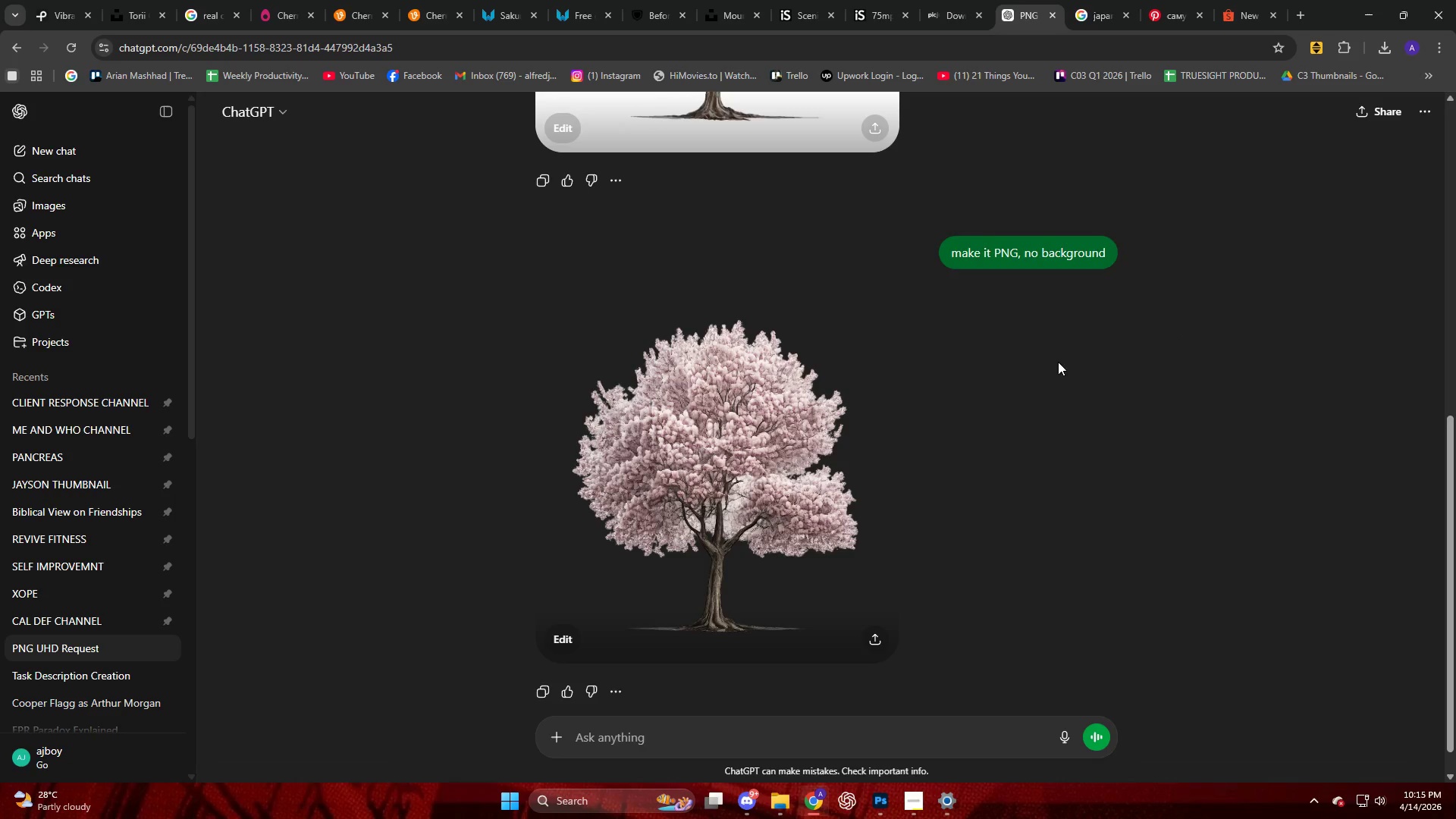 
scroll: coordinate [1055, 369], scroll_direction: up, amount: 3.0
 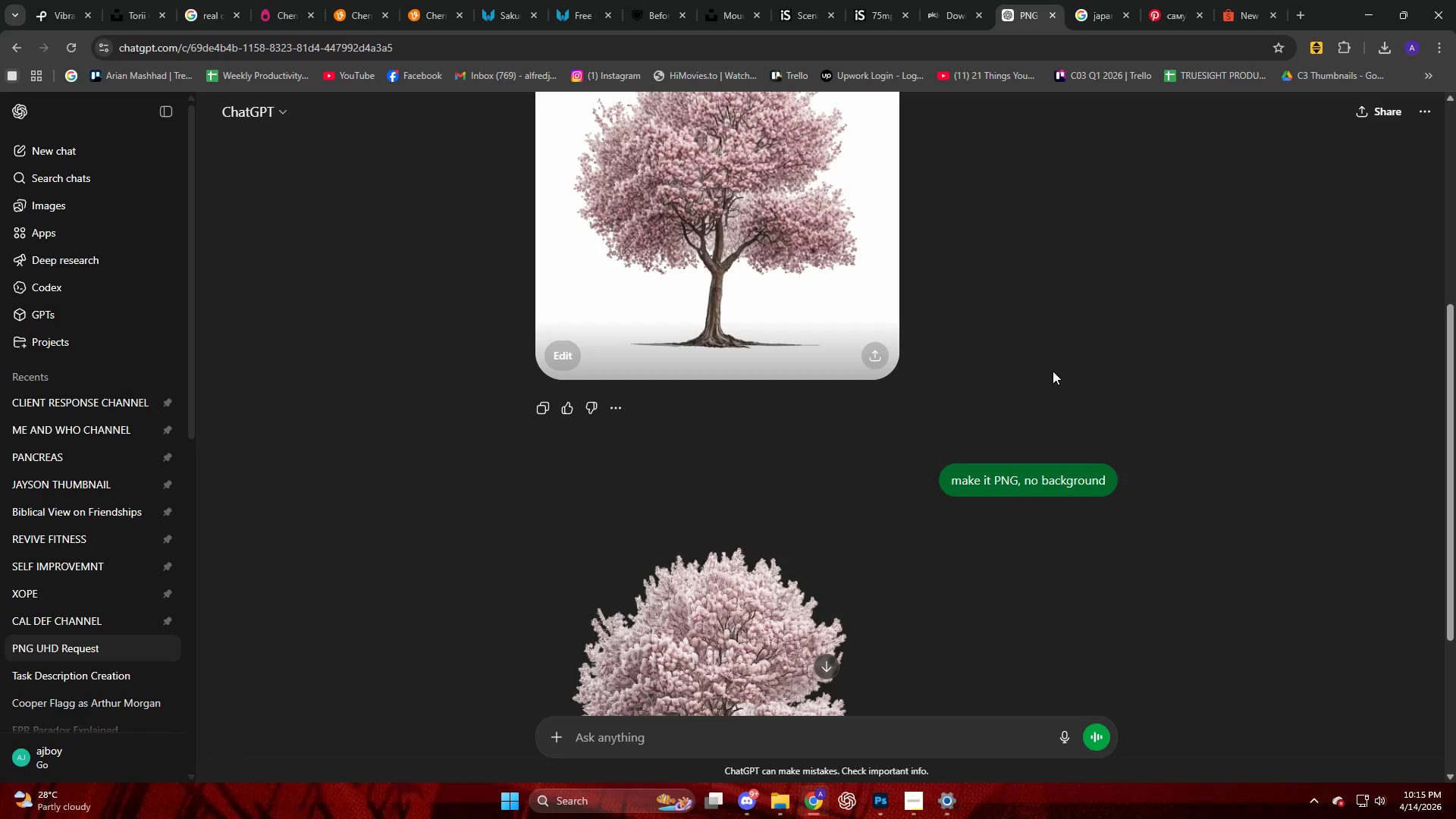 
scroll: coordinate [1052, 371], scroll_direction: down, amount: 2.0
 